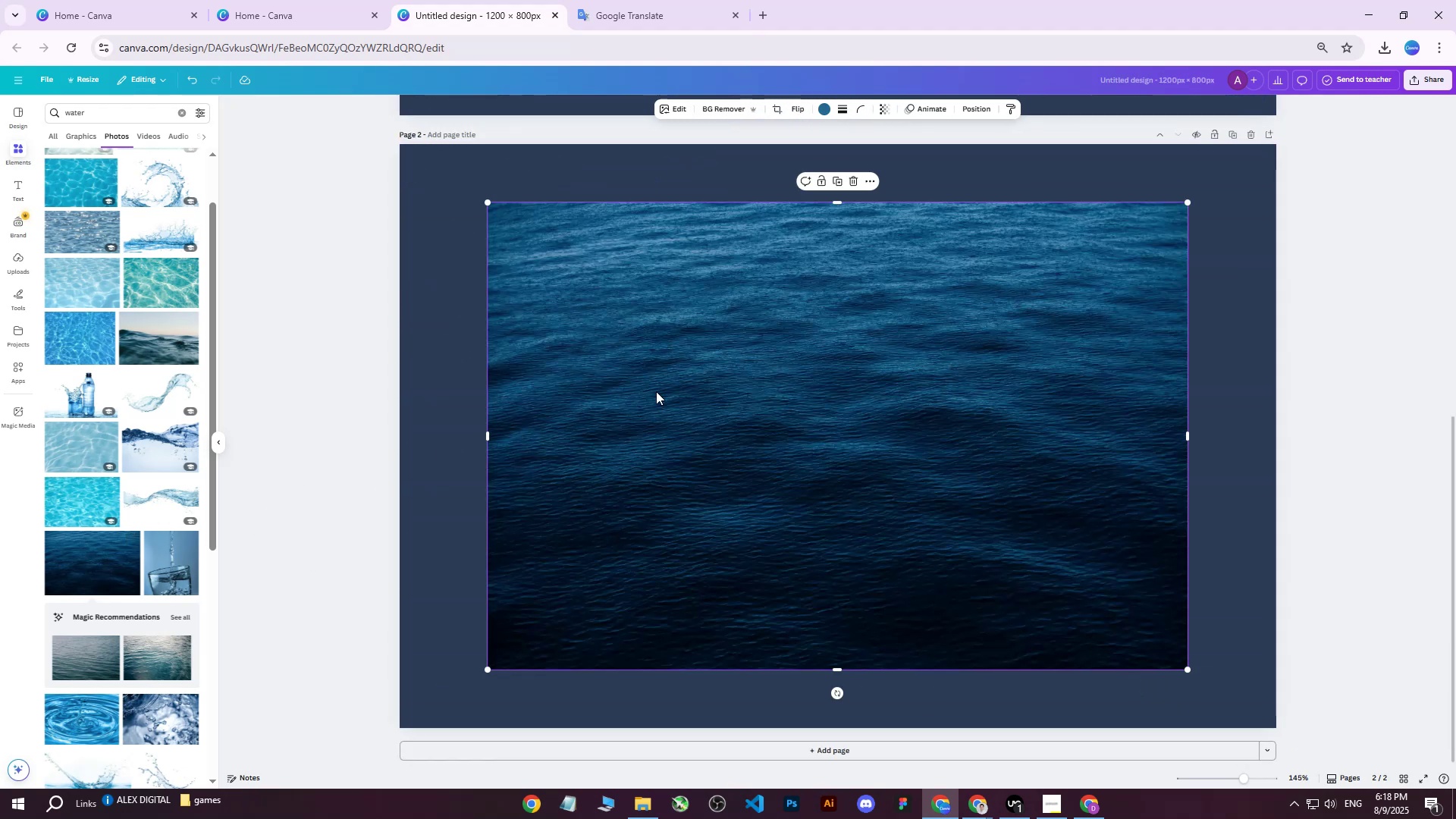 
left_click_drag(start_coordinate=[703, 374], to_coordinate=[613, 318])
 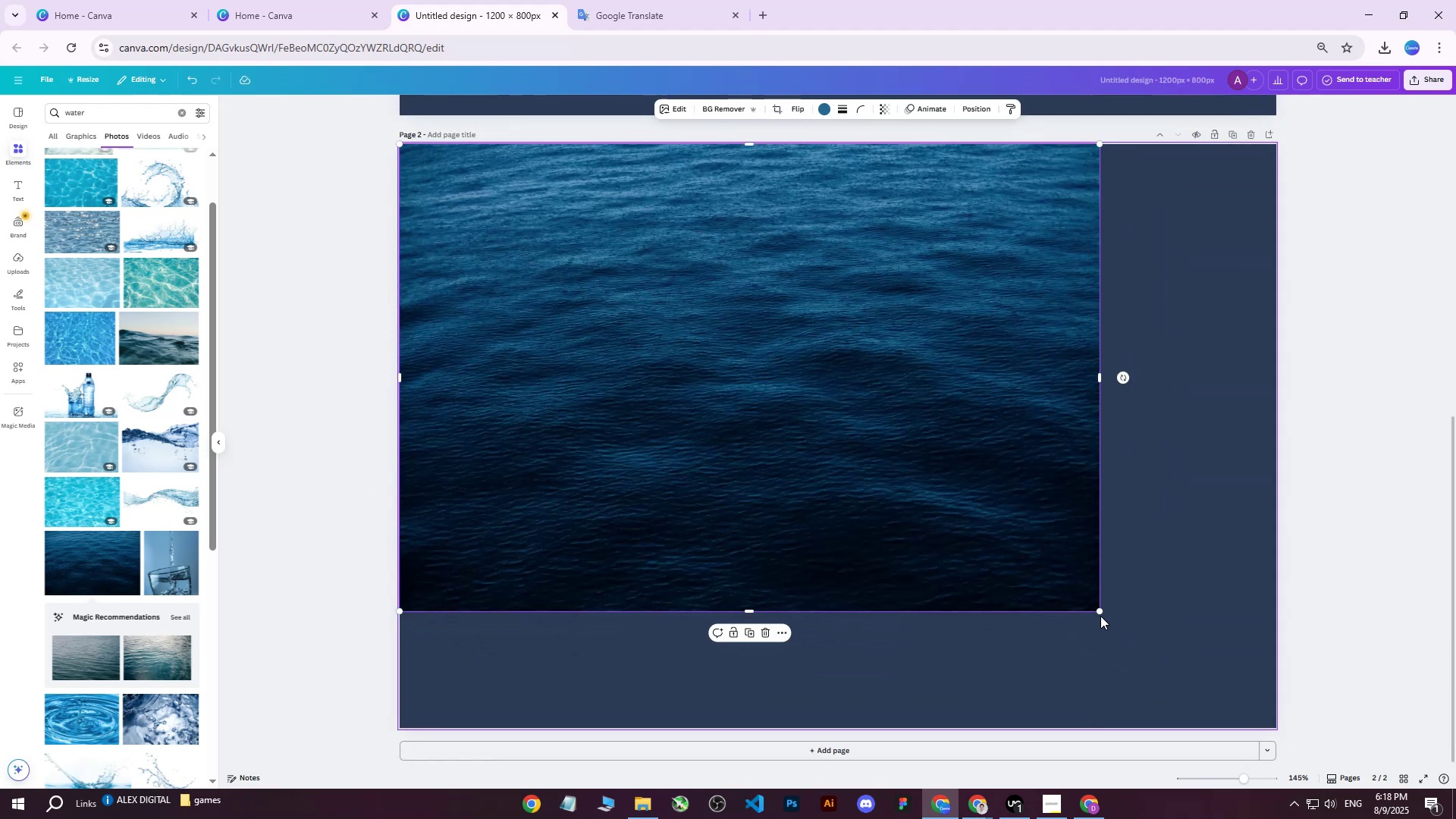 
left_click_drag(start_coordinate=[1100, 615], to_coordinate=[1279, 729])
 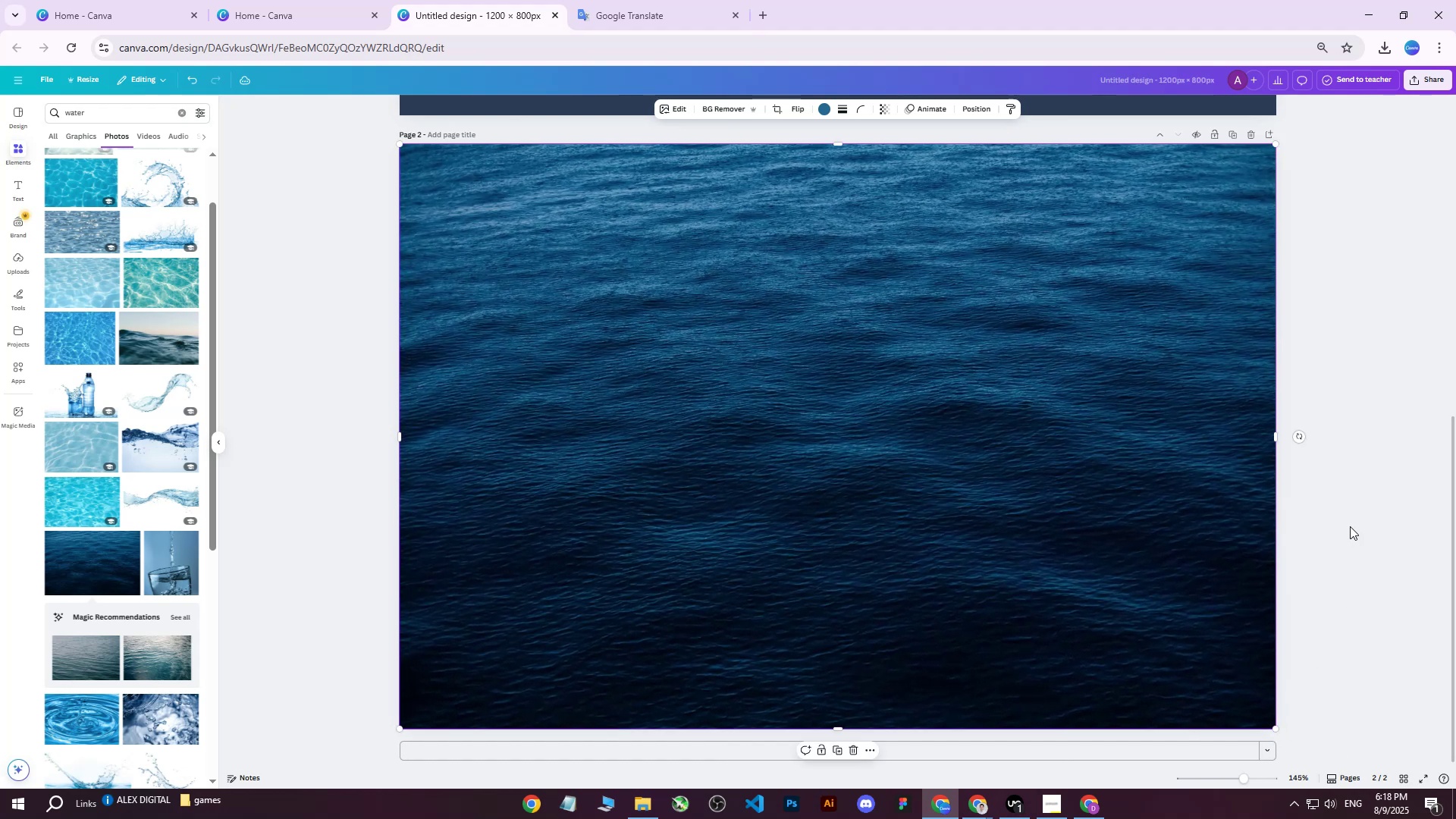 
left_click([1350, 526])
 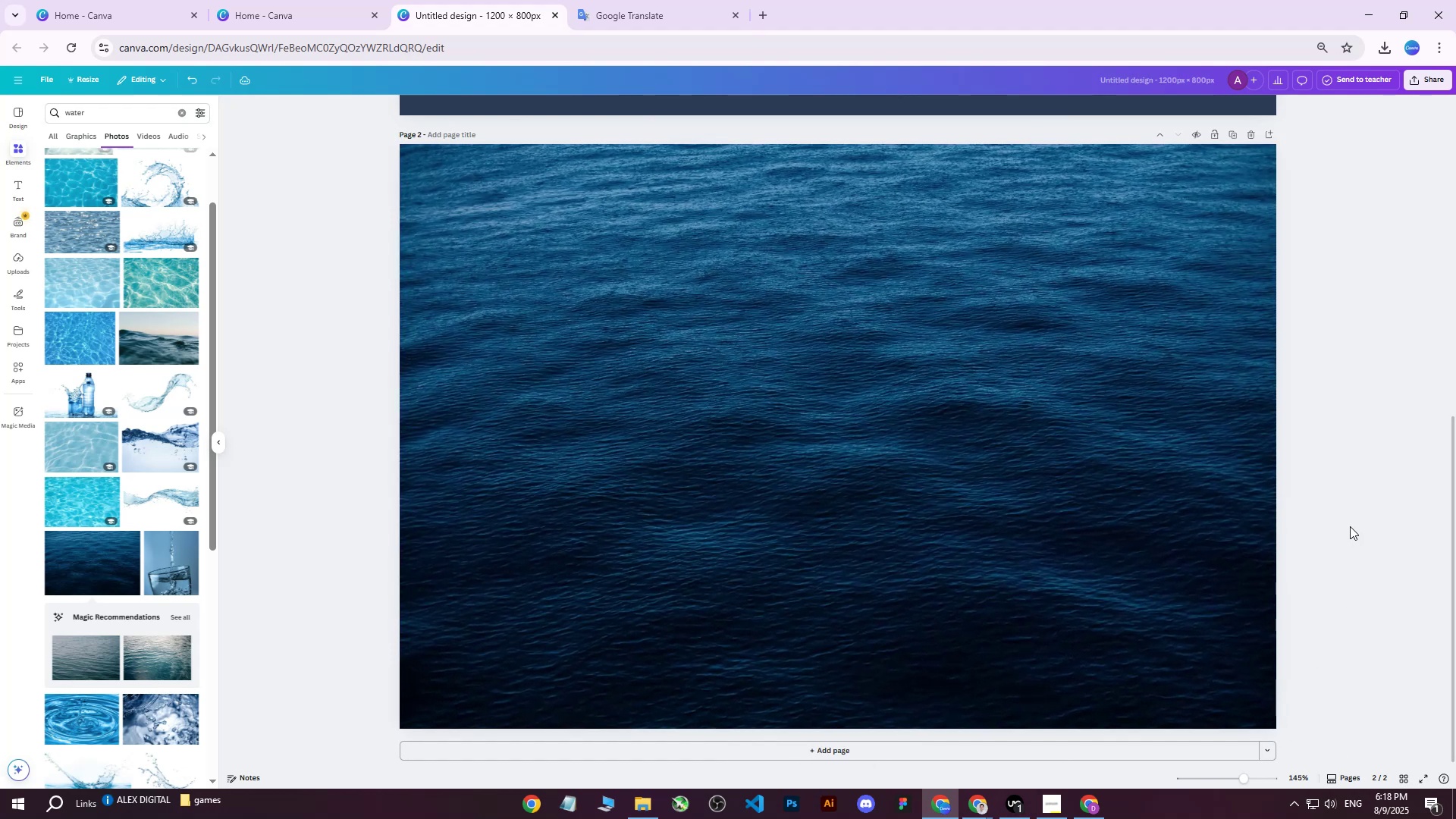 
scroll: coordinate [601, 520], scroll_direction: up, amount: 7.0
 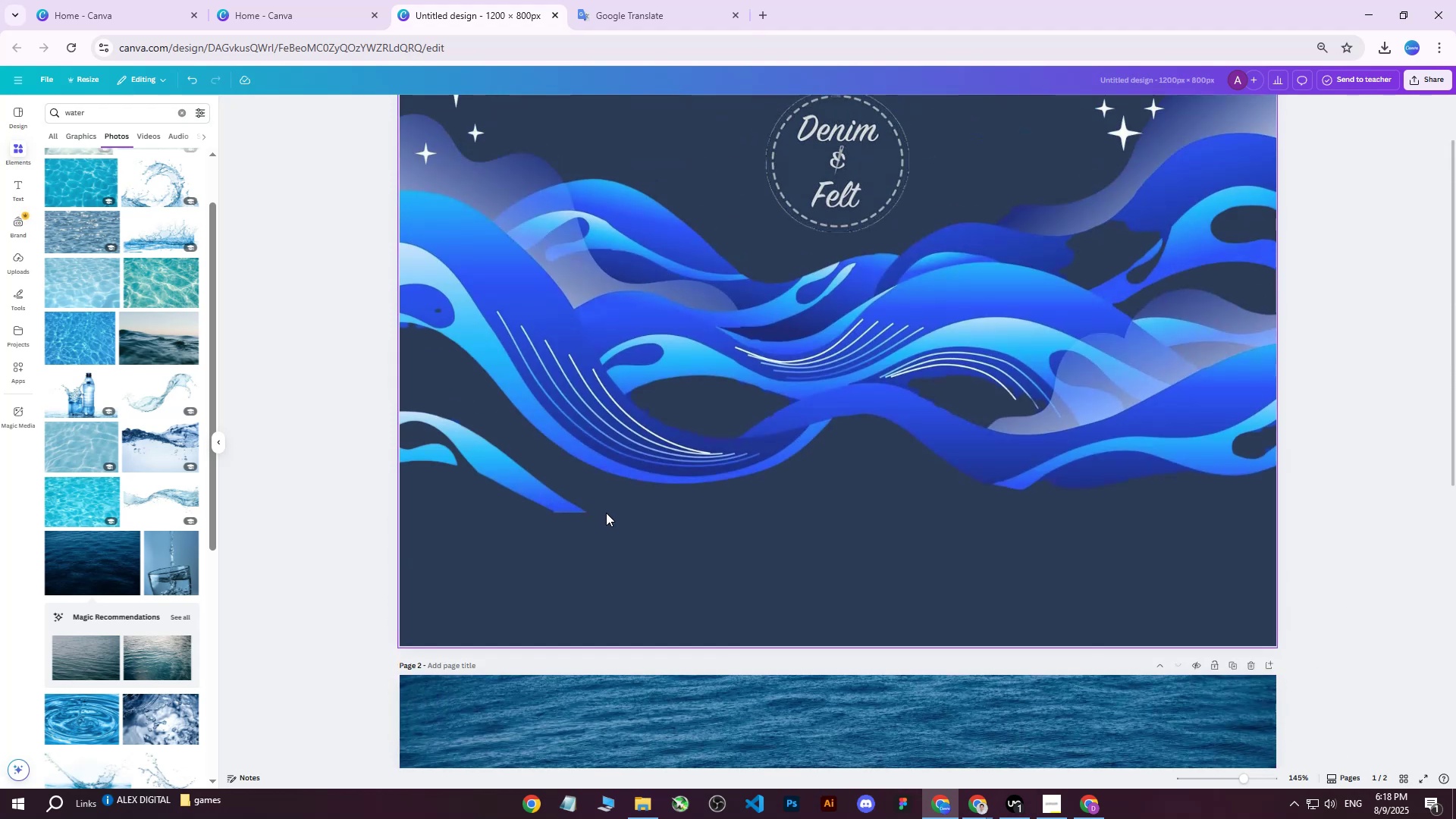 
scroll: coordinate [108, 505], scroll_direction: down, amount: 25.0
 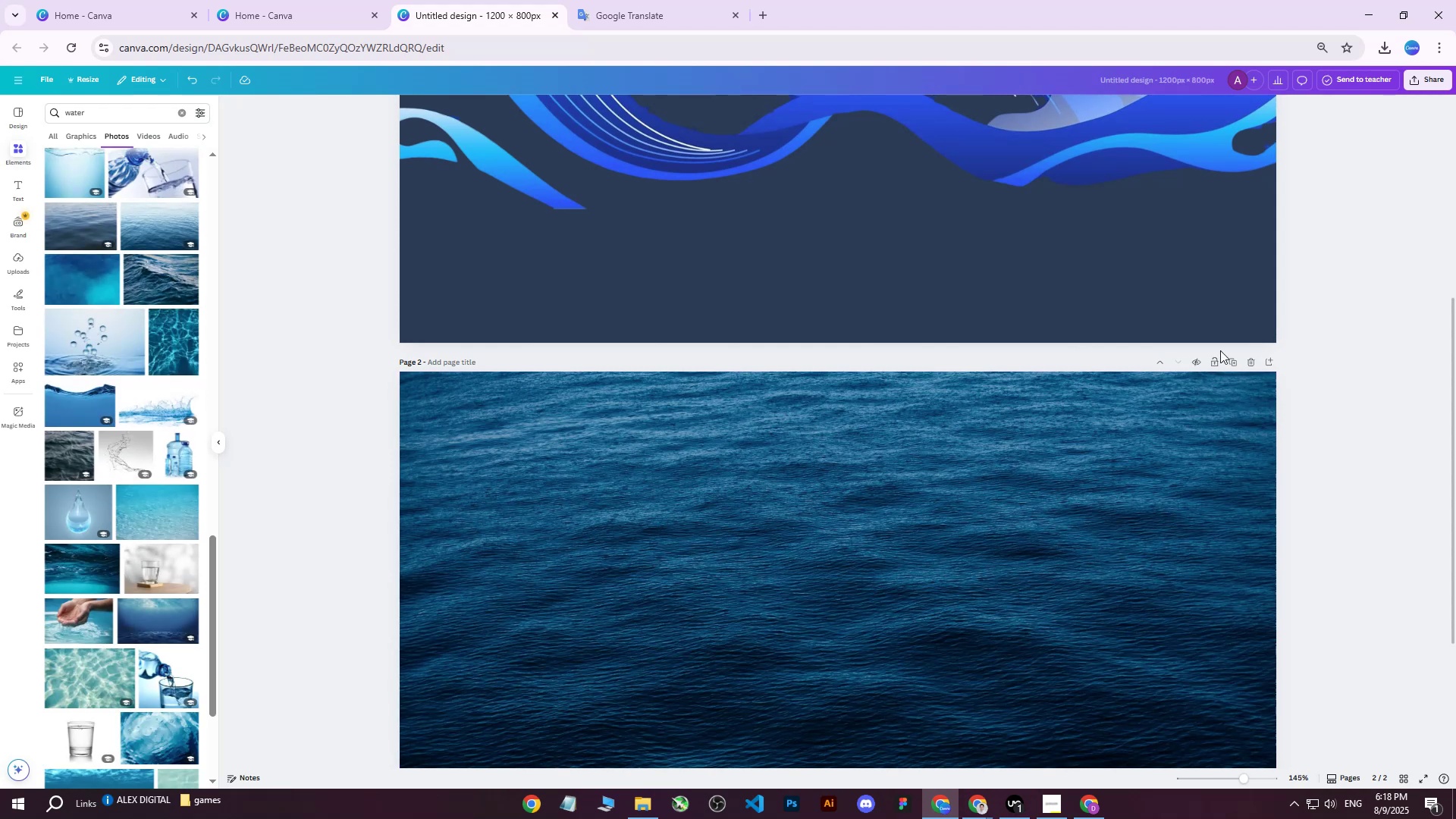 
left_click([1131, 510])
 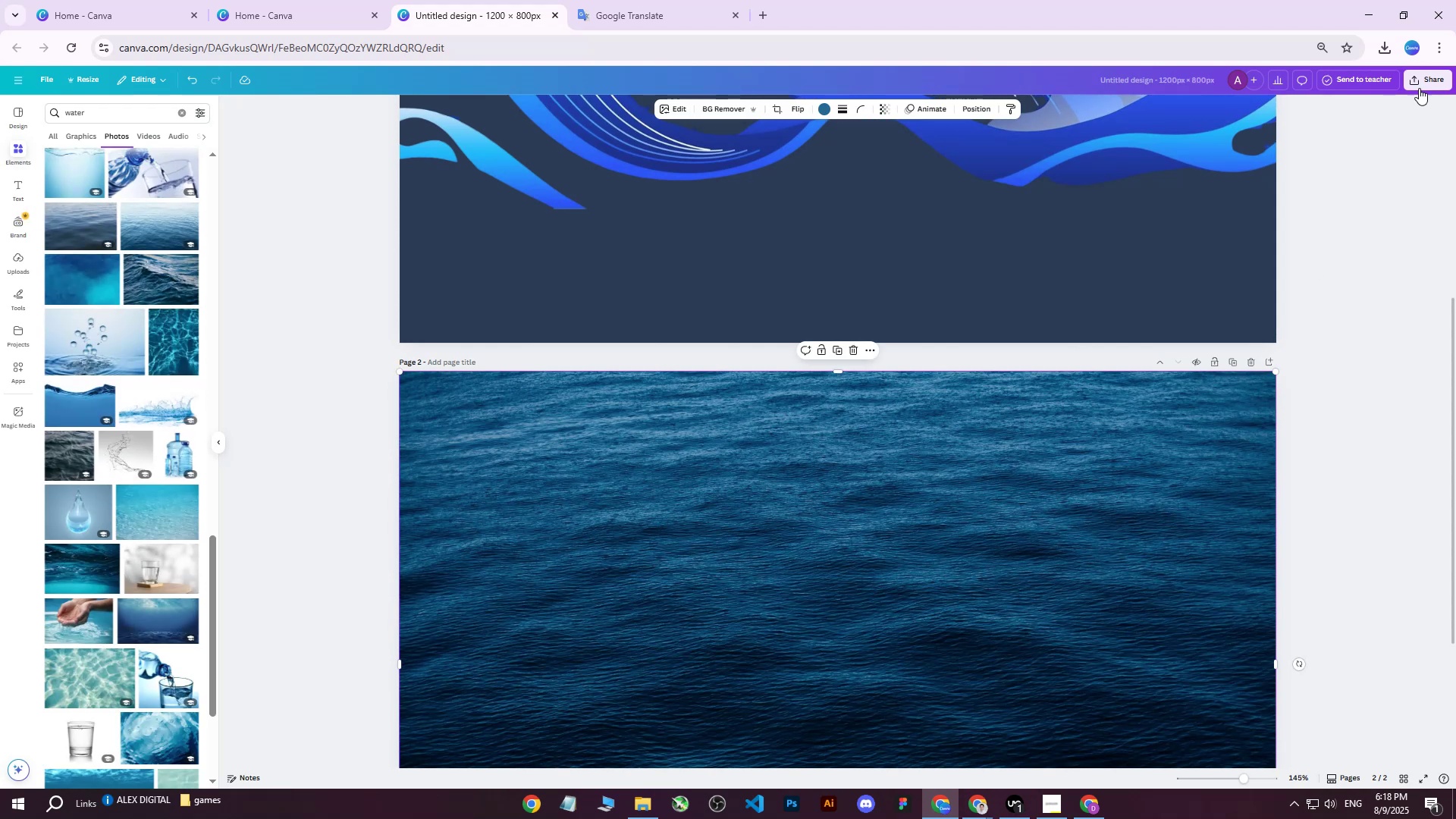 
left_click([1423, 83])
 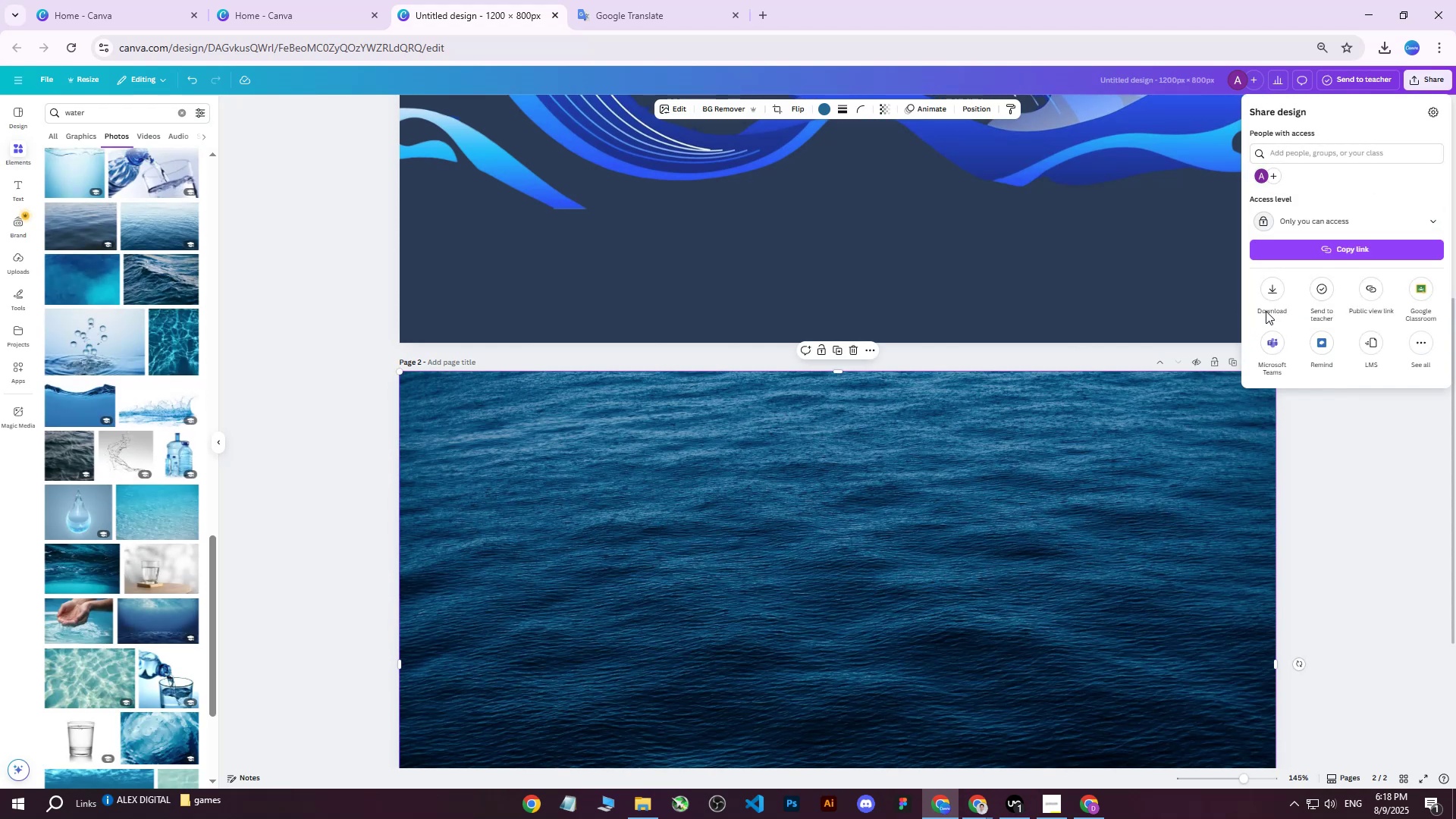 
left_click([1274, 290])
 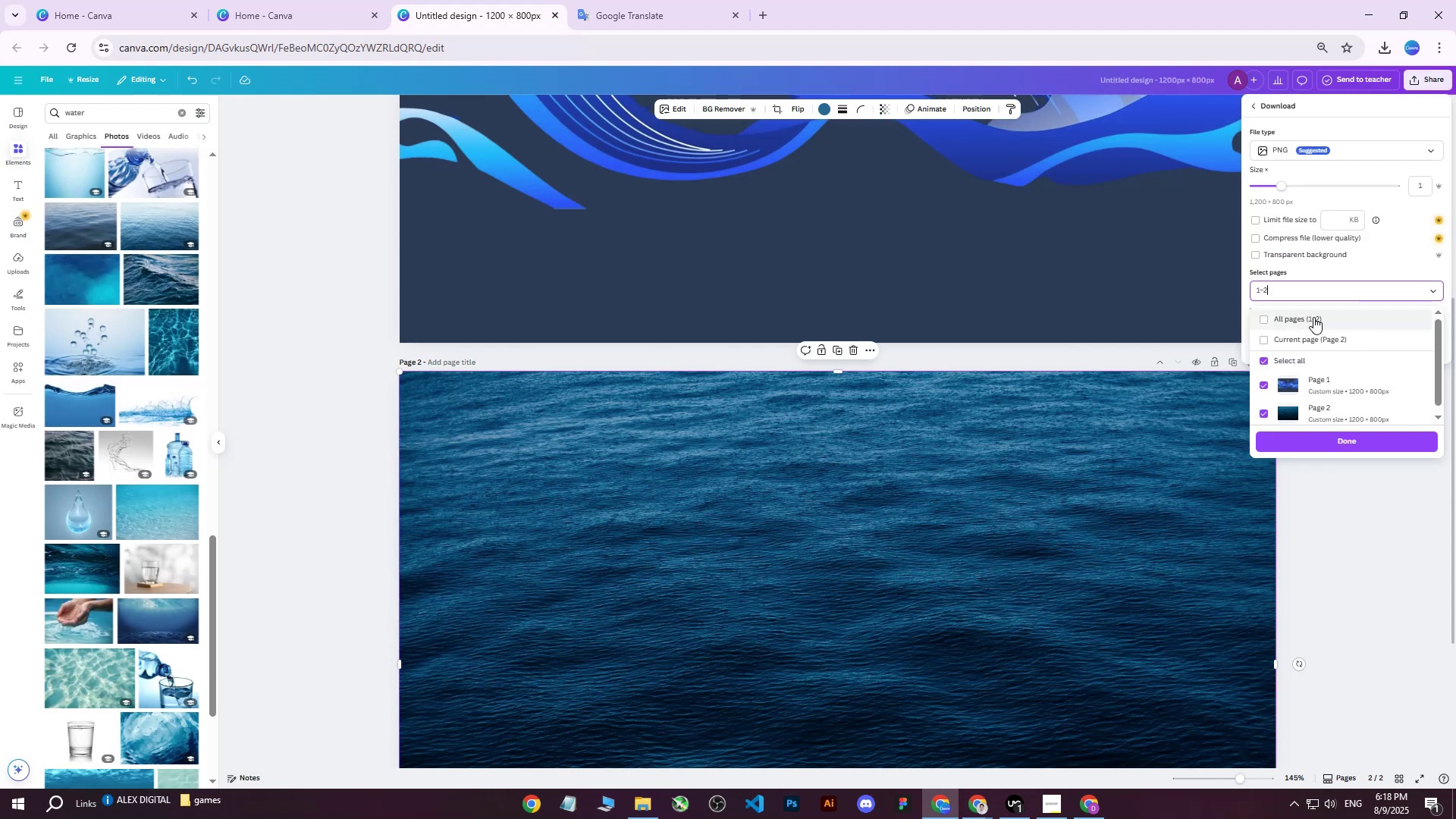 
double_click([1297, 338])
 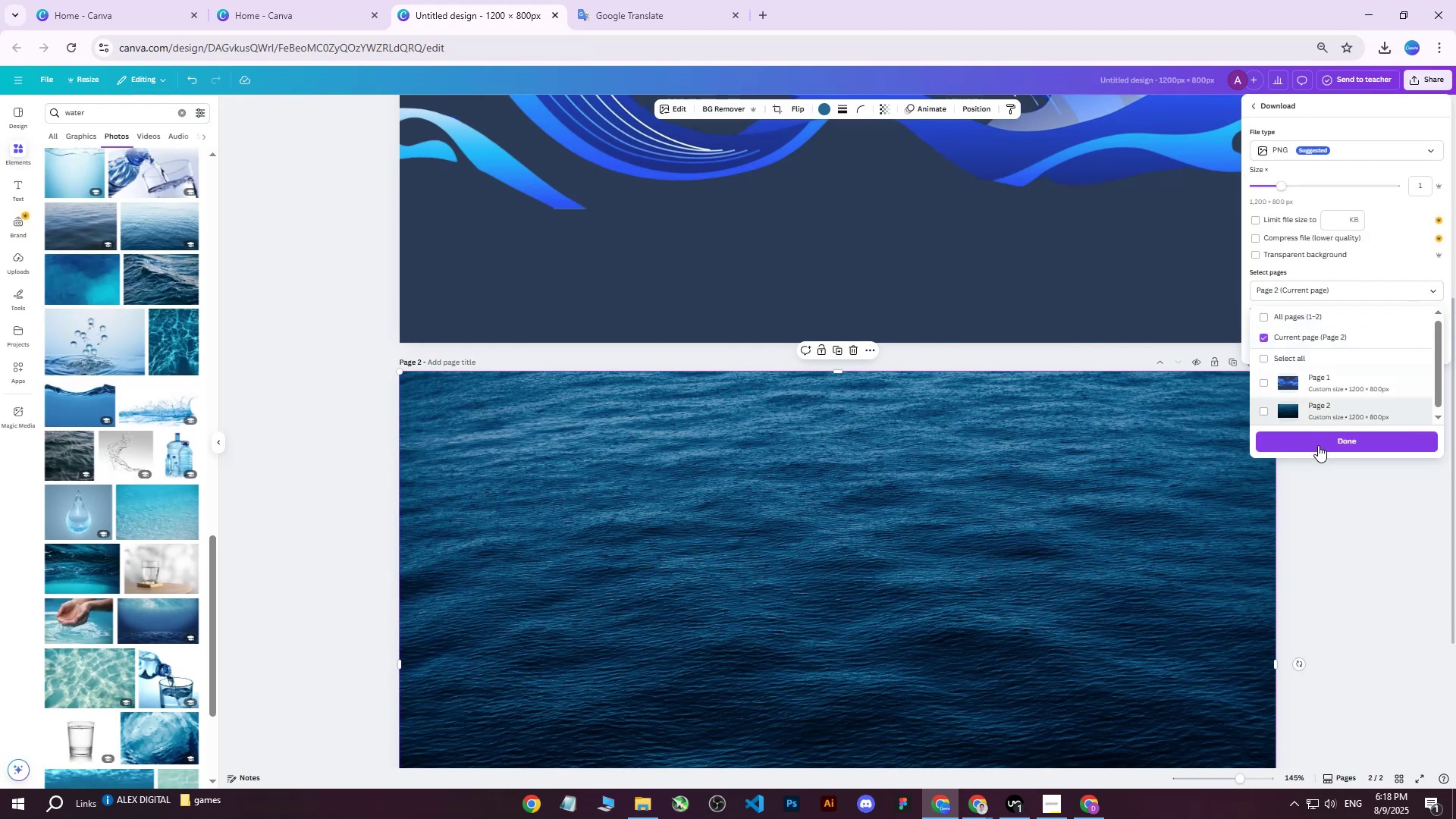 
left_click([1317, 447])
 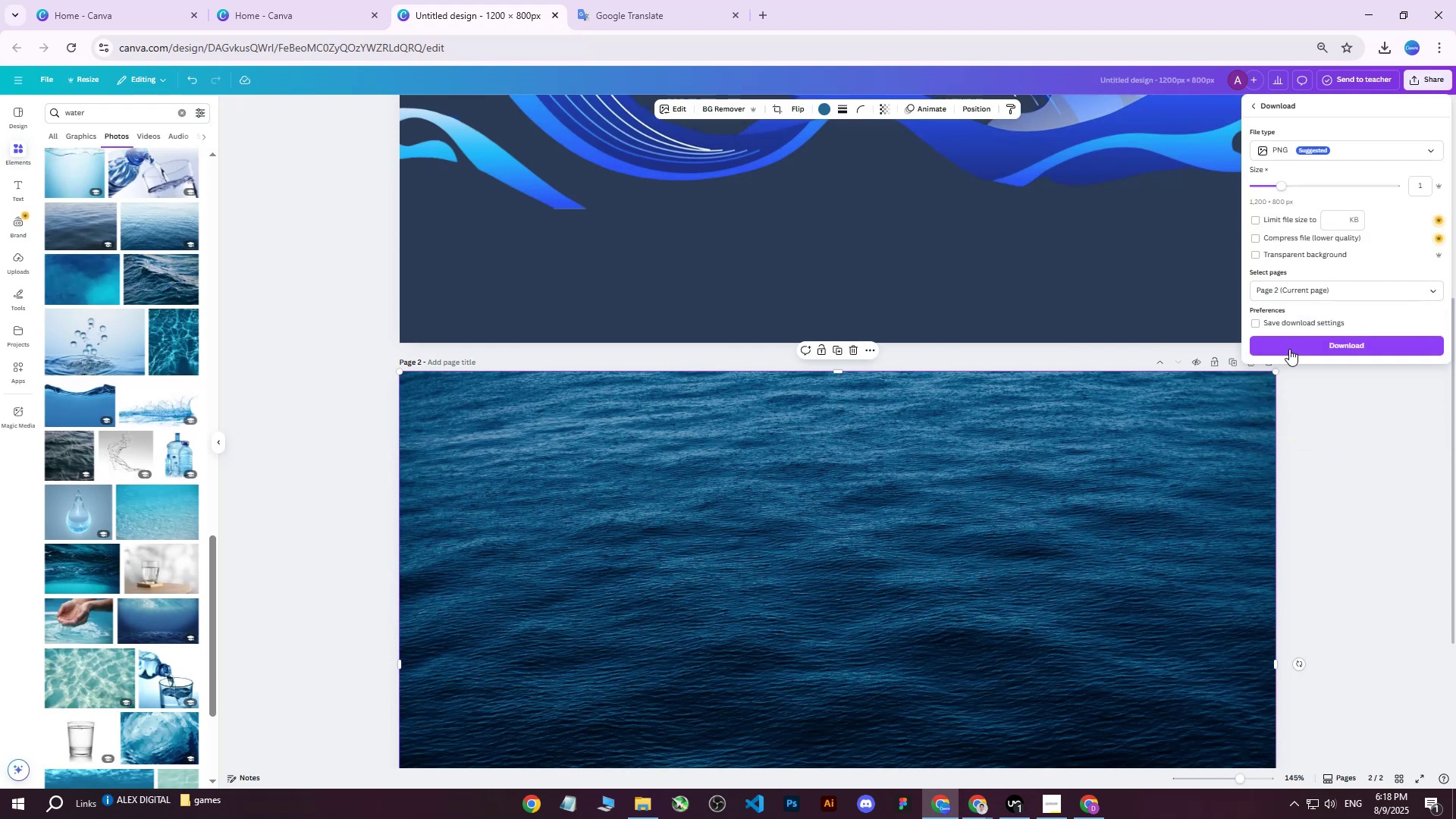 
left_click([1291, 347])
 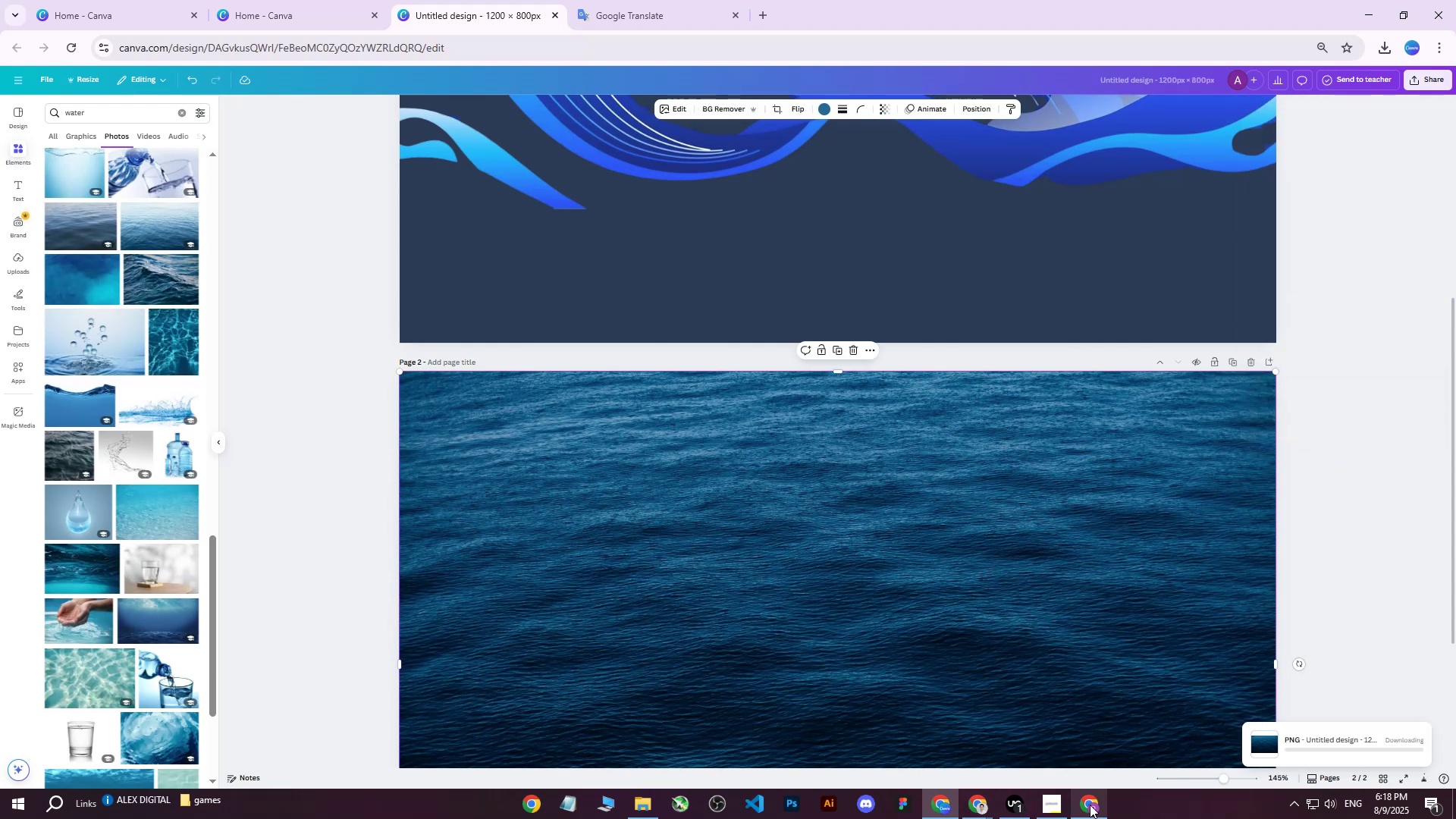 
left_click([1087, 806])
 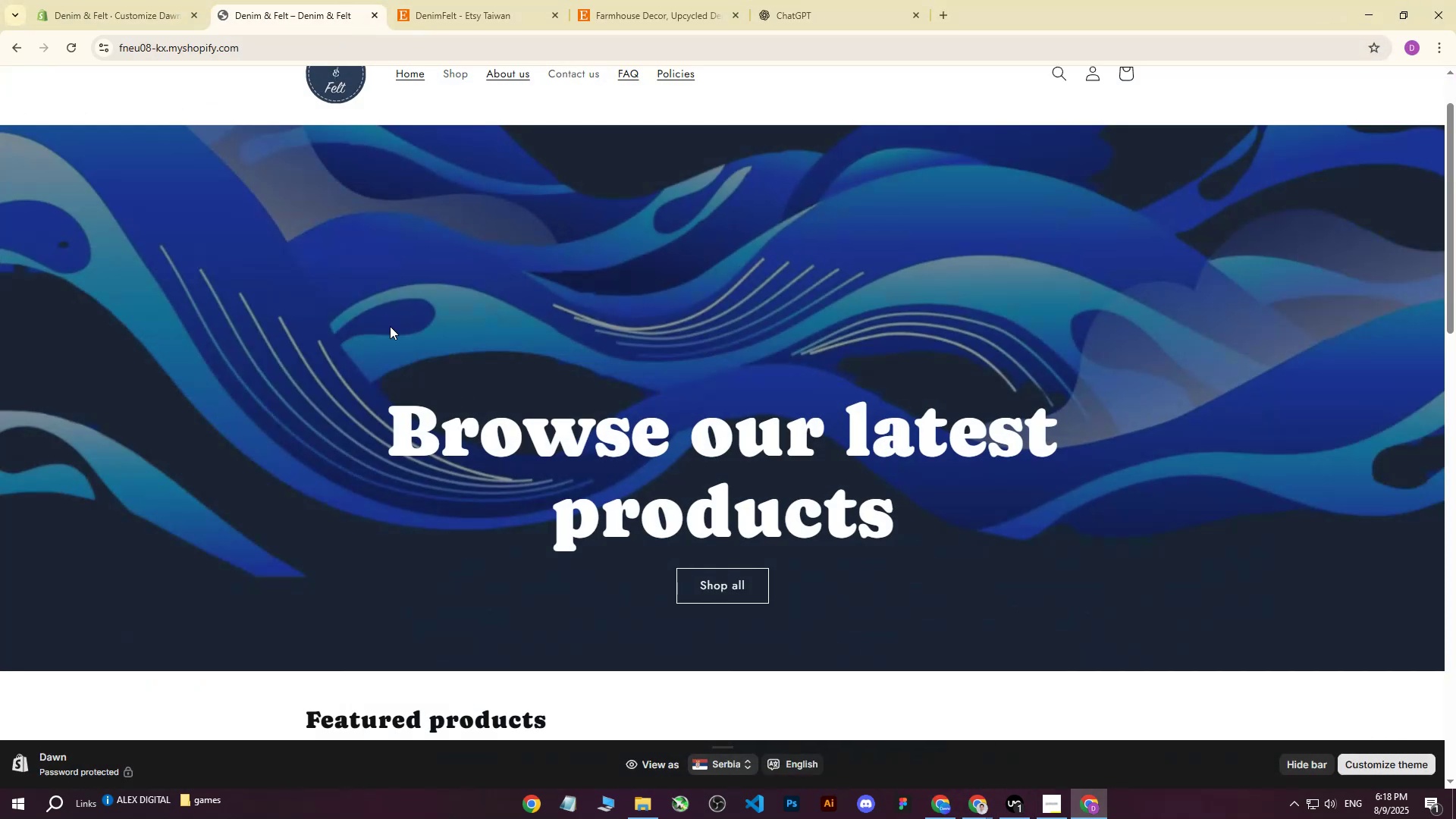 
left_click([248, 215])
 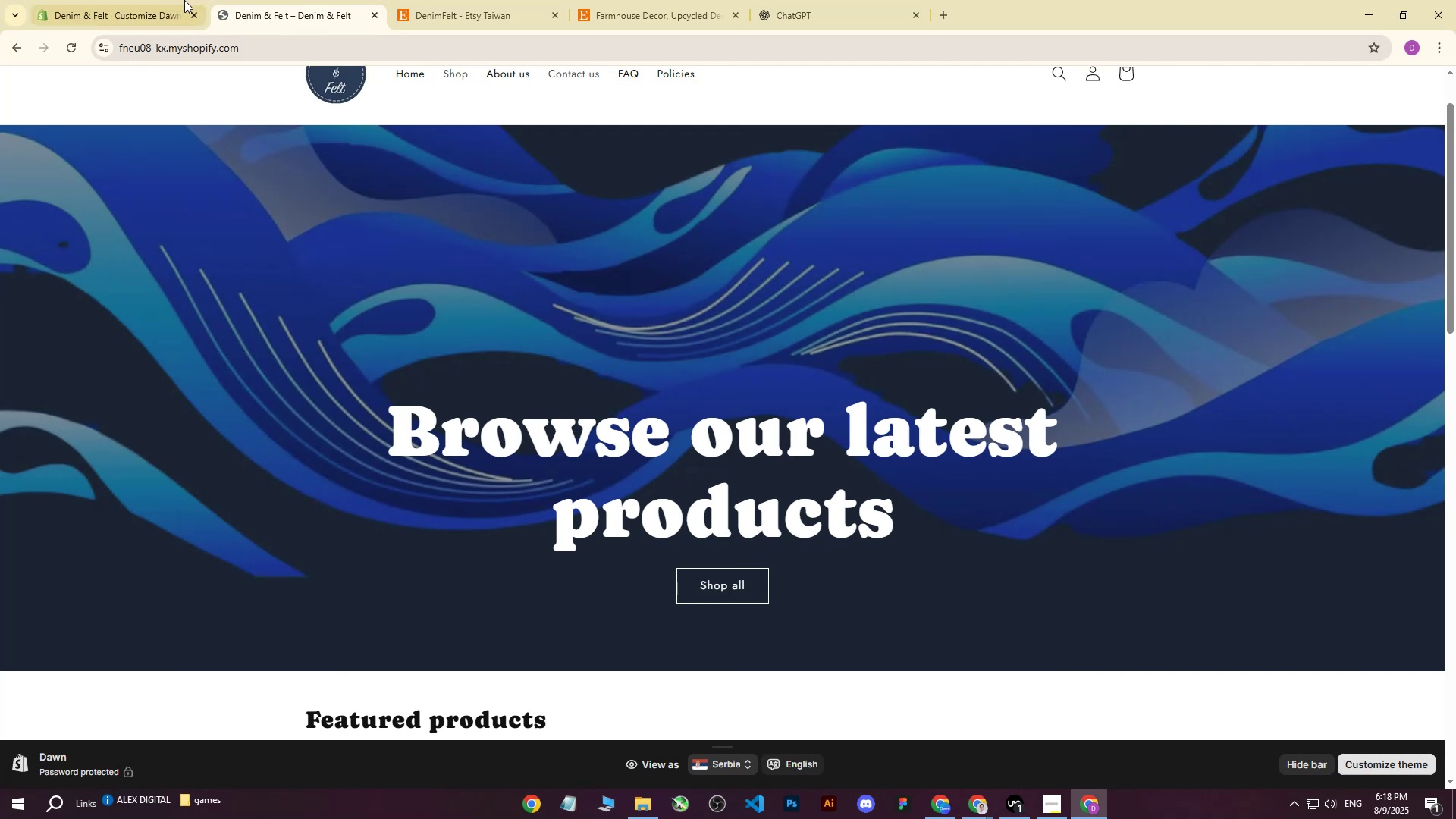 
left_click([184, 0])
 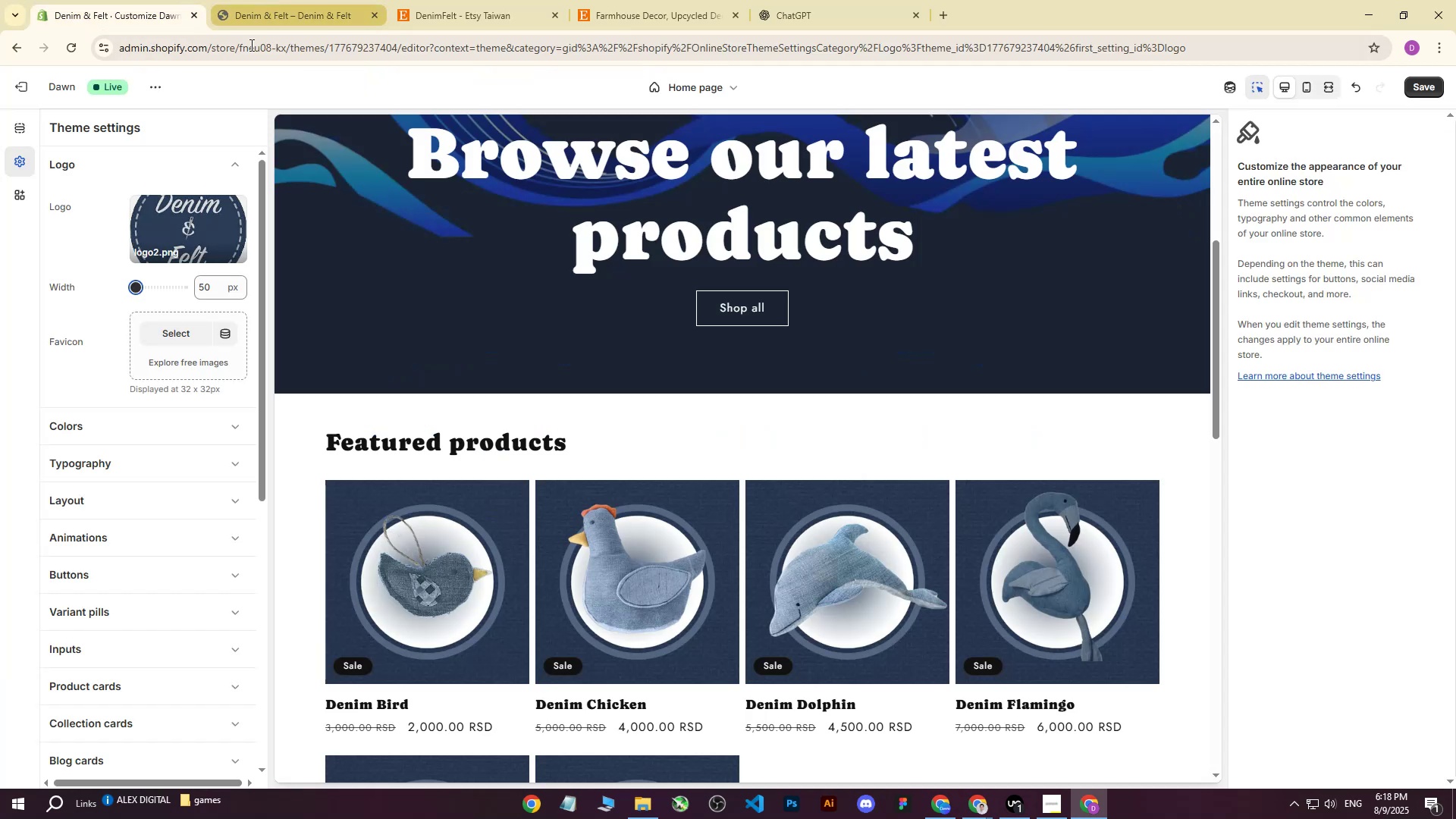 
scroll: coordinate [122, 322], scroll_direction: up, amount: 4.0
 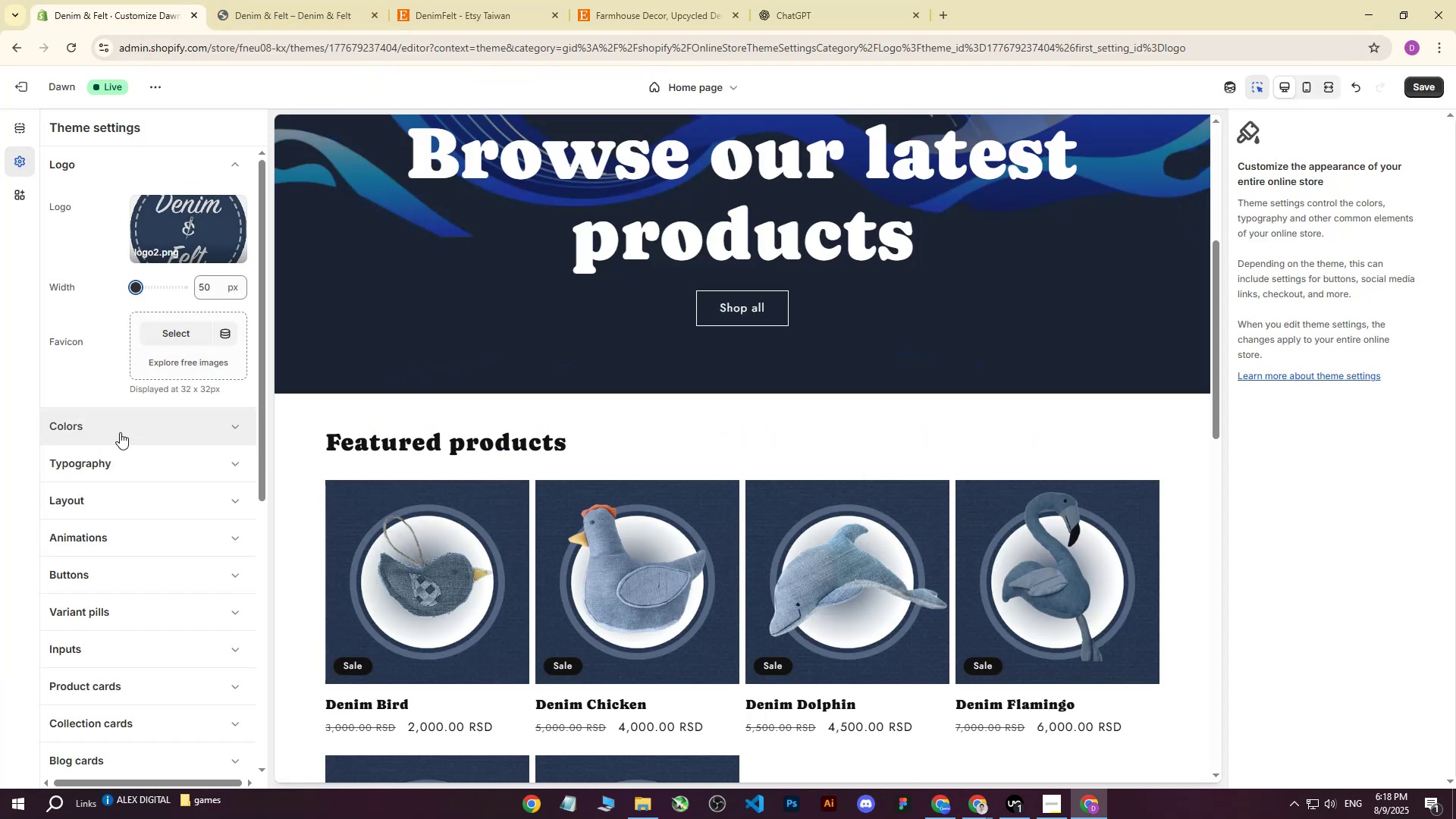 
left_click([111, 503])
 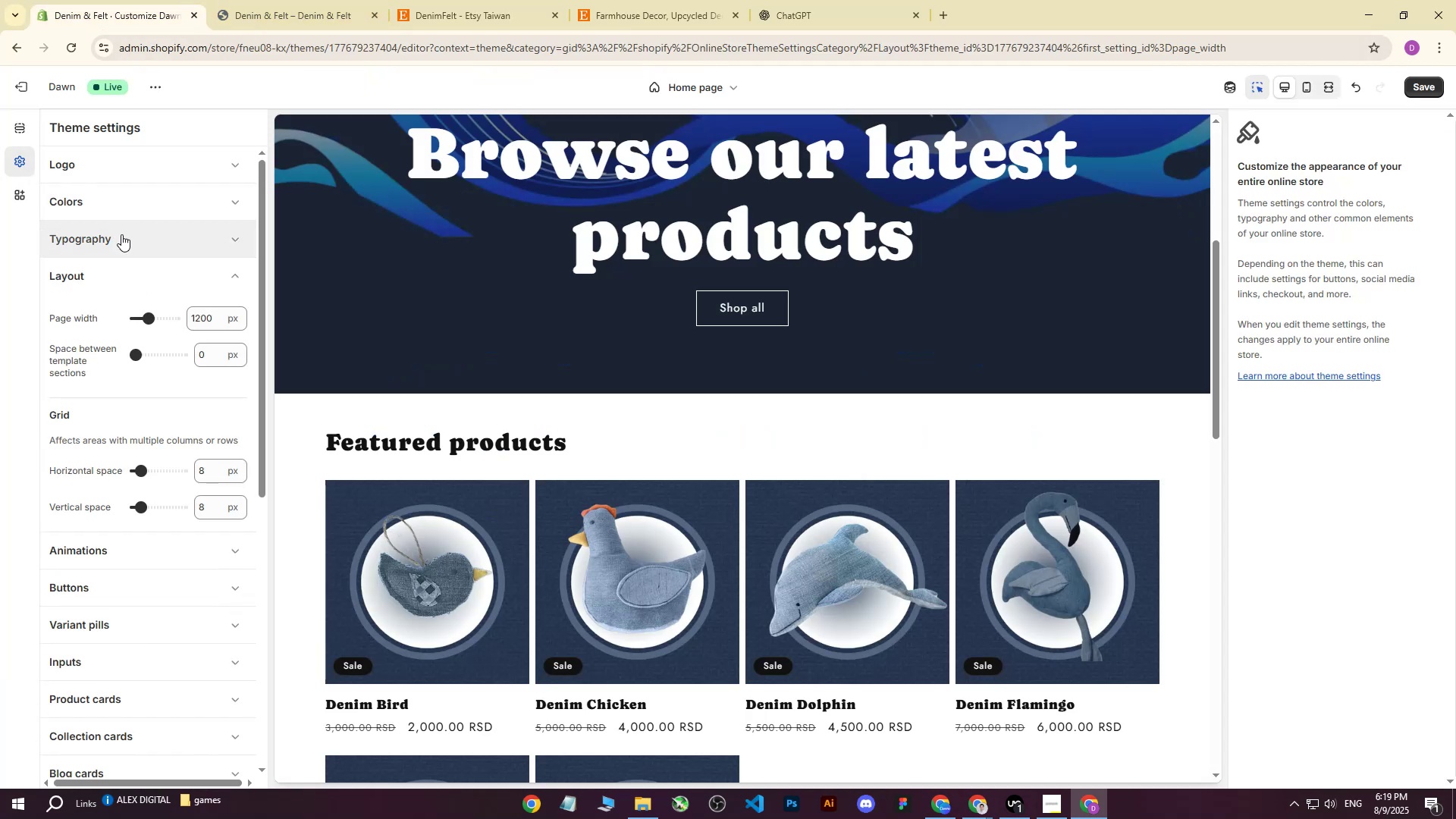 
left_click([92, 281])
 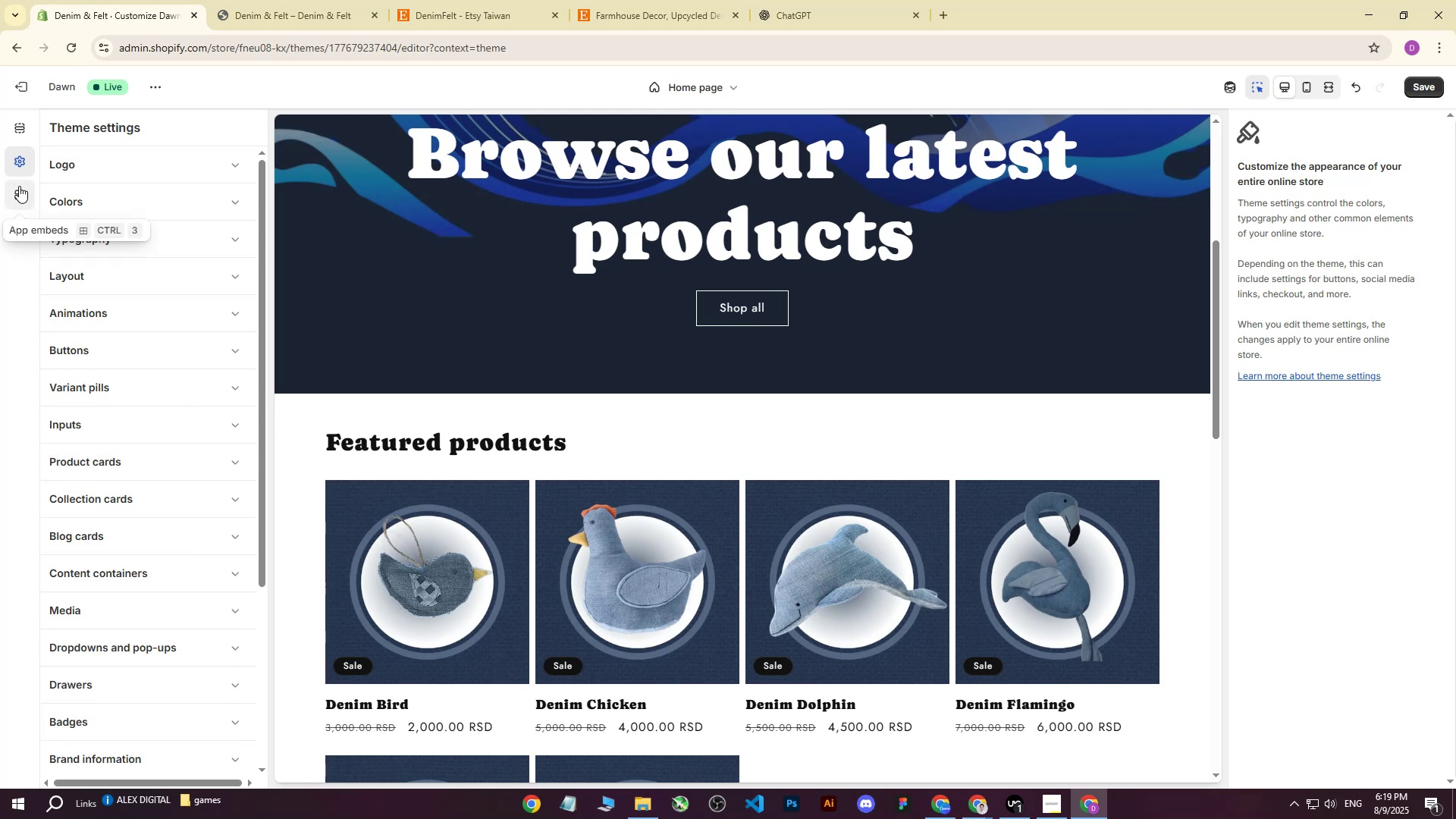 
double_click([22, 134])
 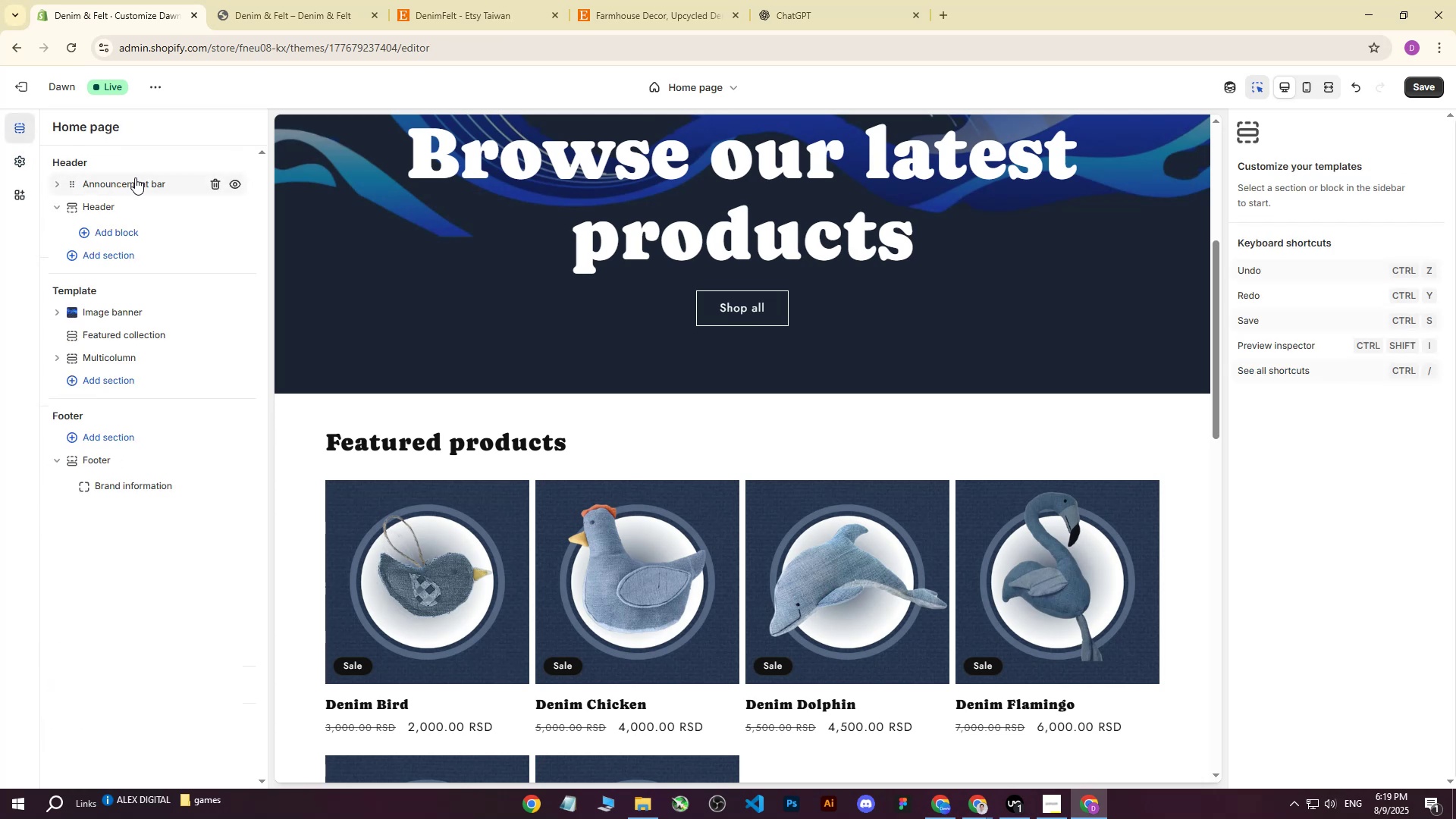 
left_click([542, 184])
 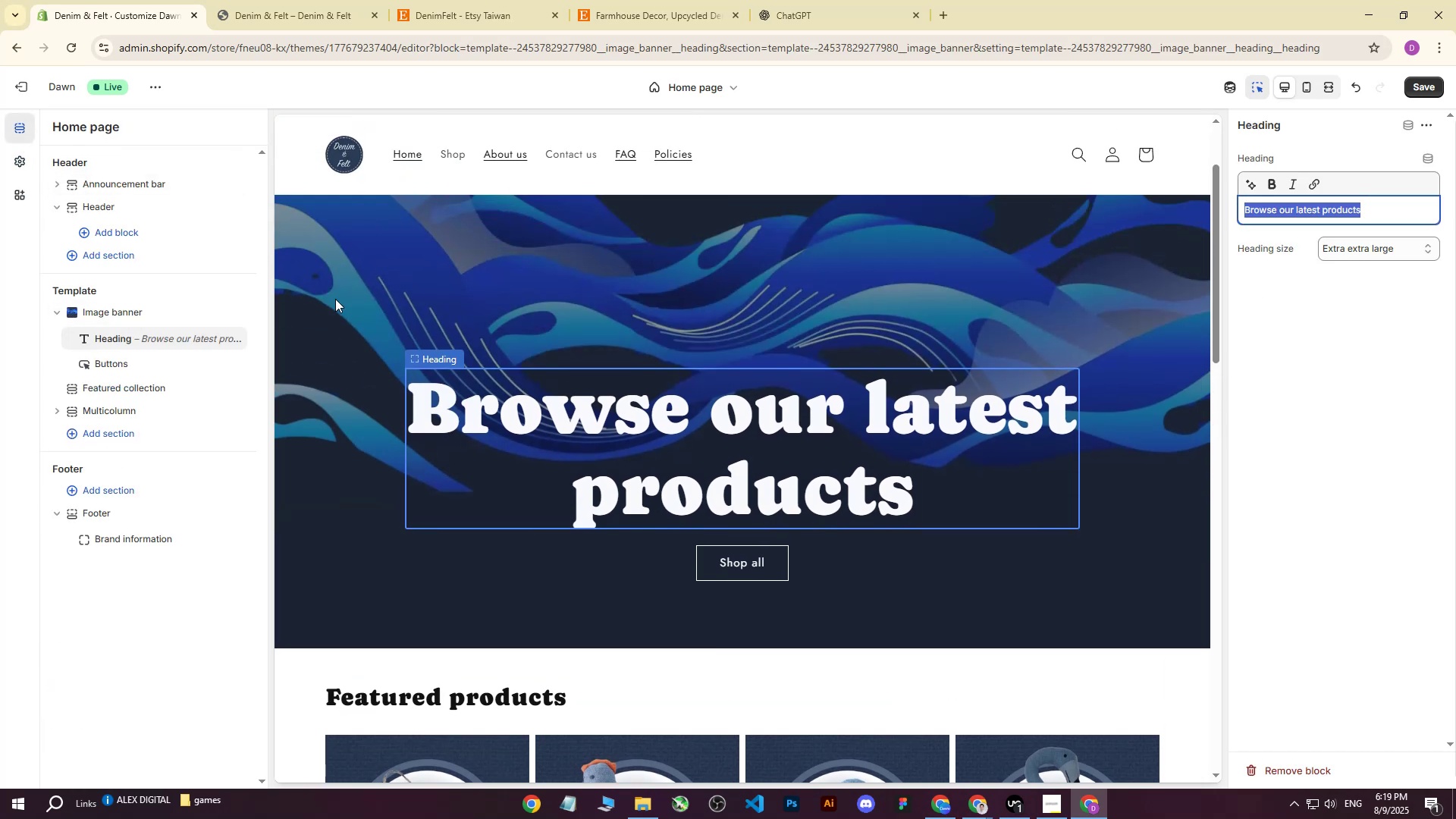 
left_click([334, 309])
 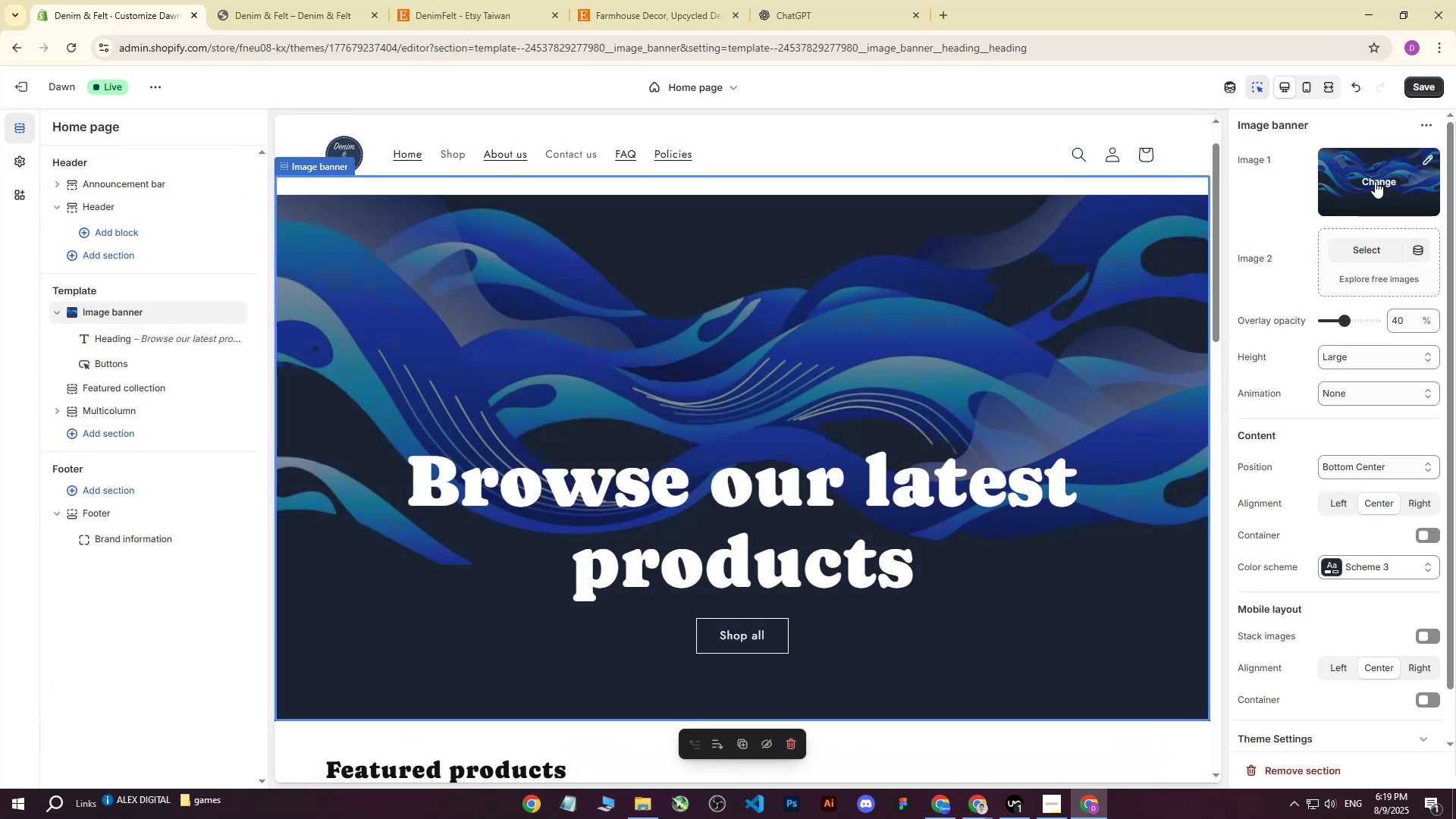 
left_click([1372, 251])
 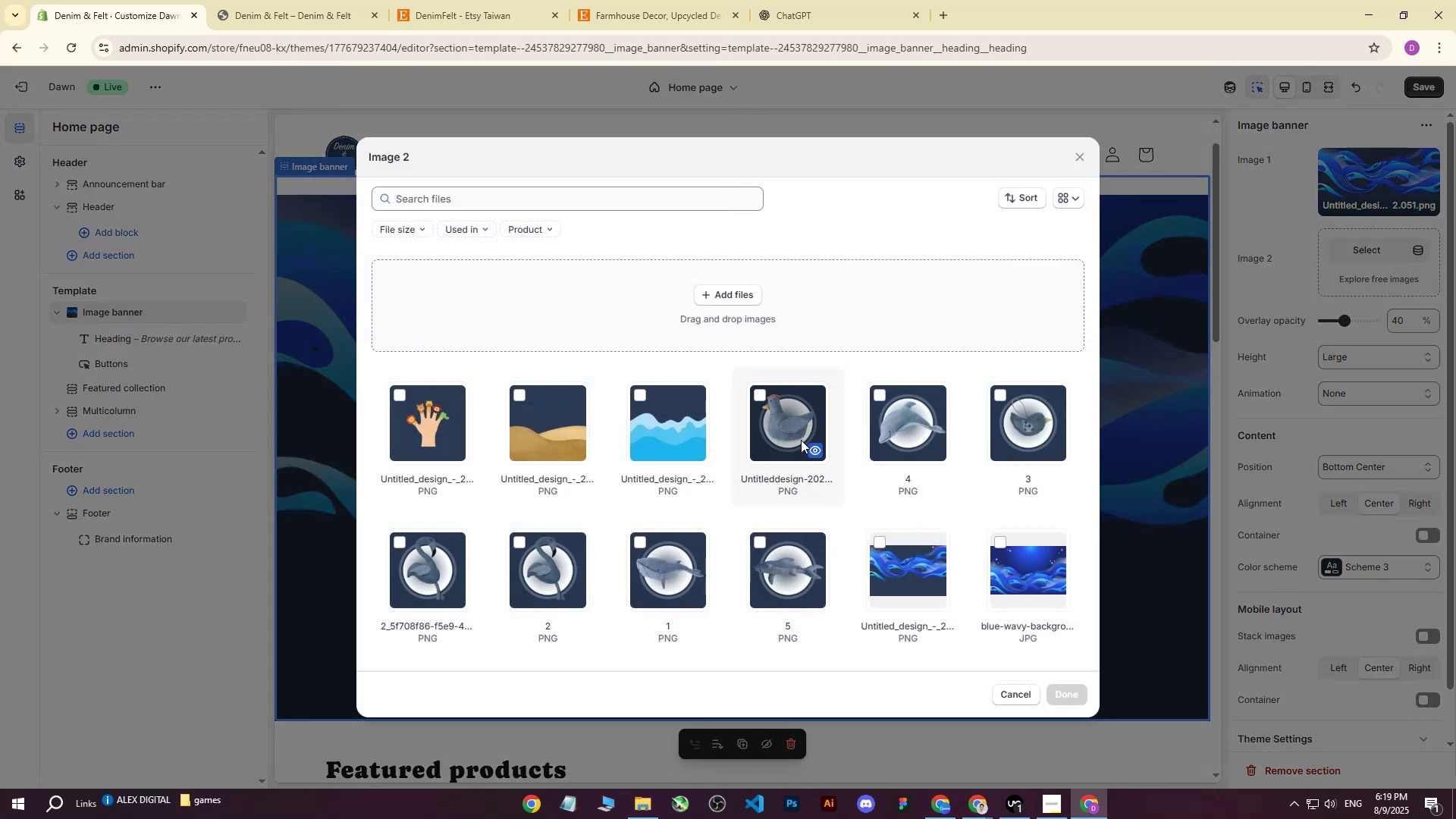 
left_click([782, 431])
 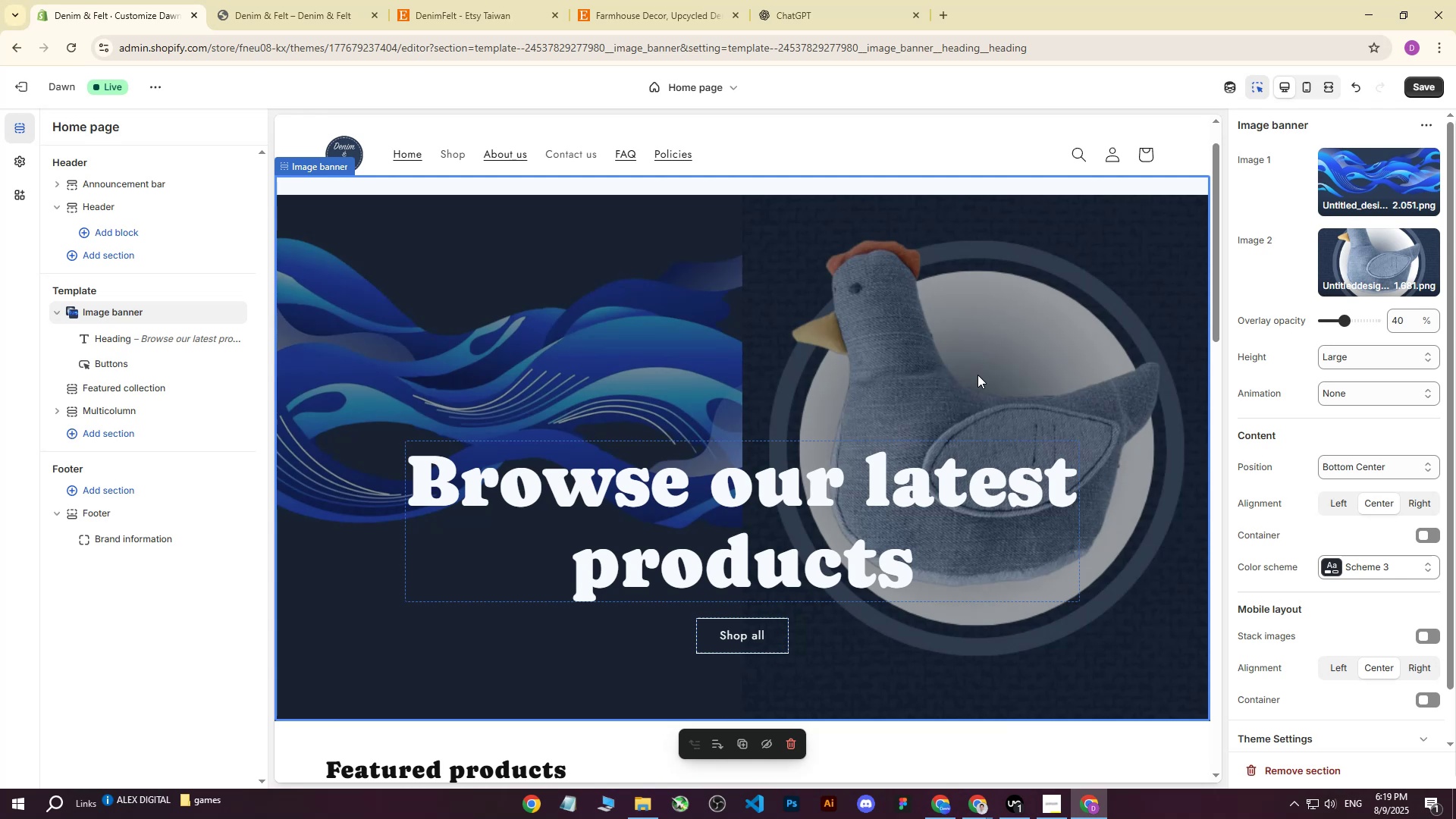 
scroll: coordinate [977, 370], scroll_direction: up, amount: 1.0
 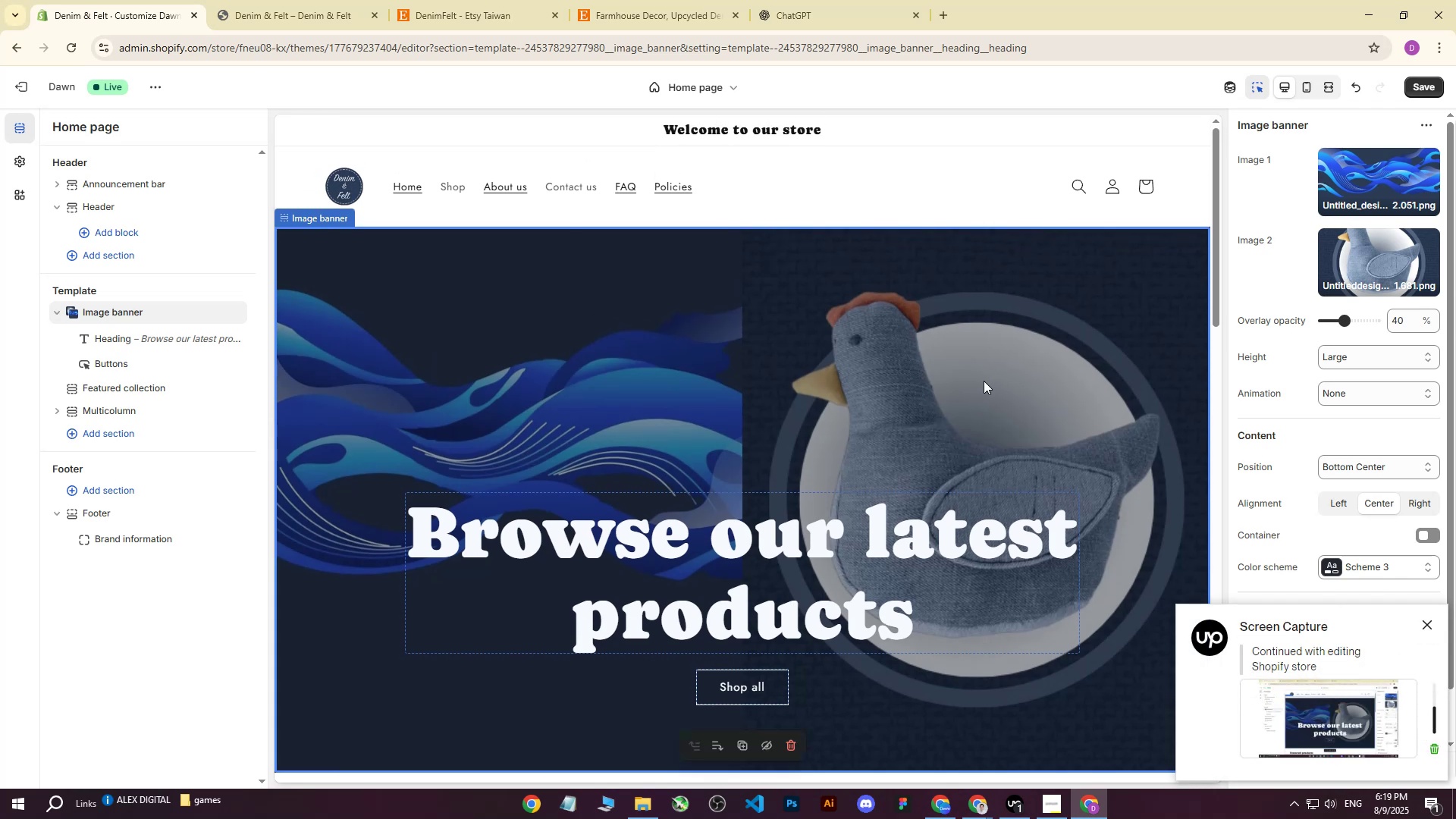 
scroll: coordinate [798, 346], scroll_direction: down, amount: 3.0
 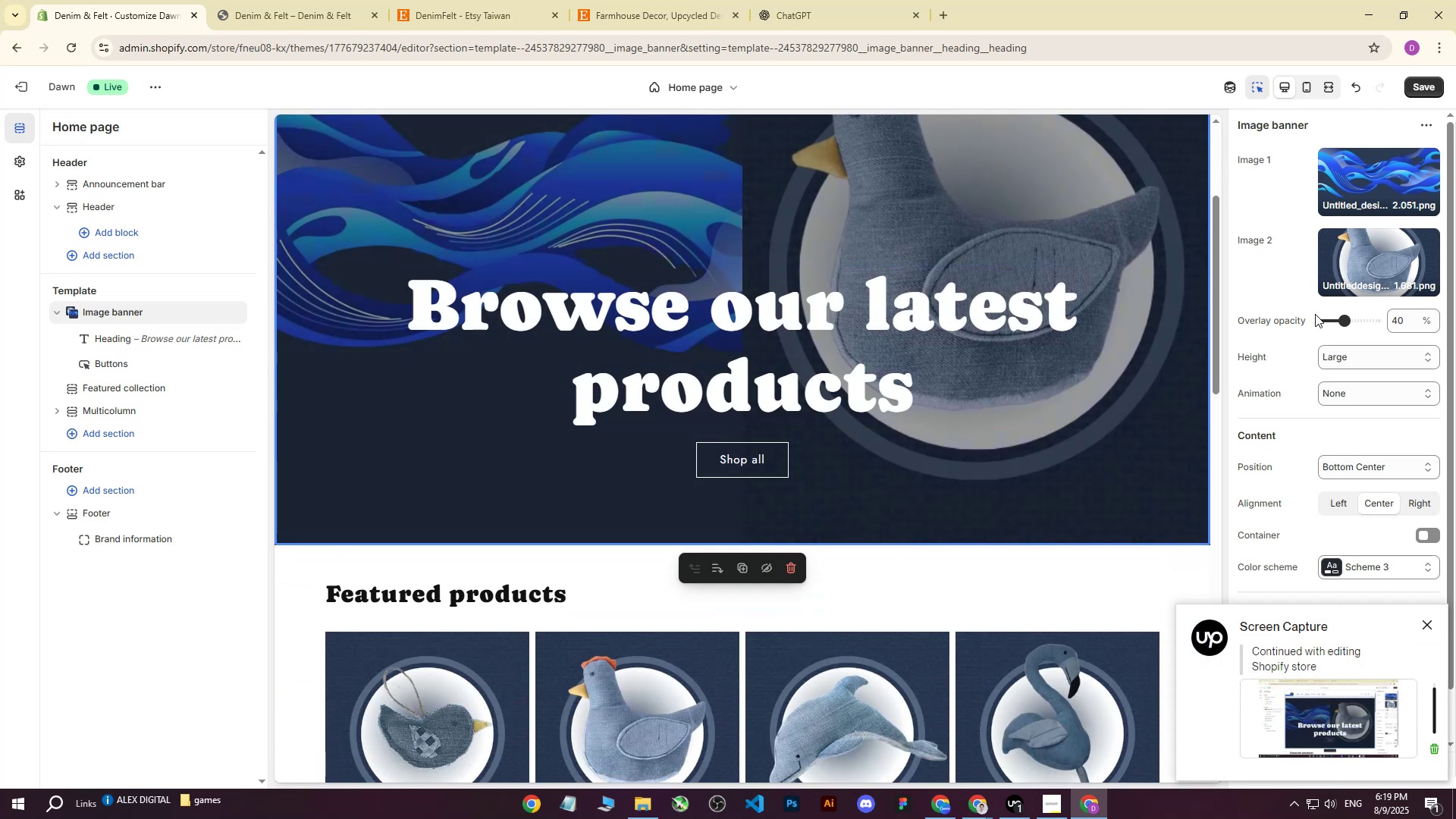 
left_click_drag(start_coordinate=[1342, 320], to_coordinate=[1328, 321])
 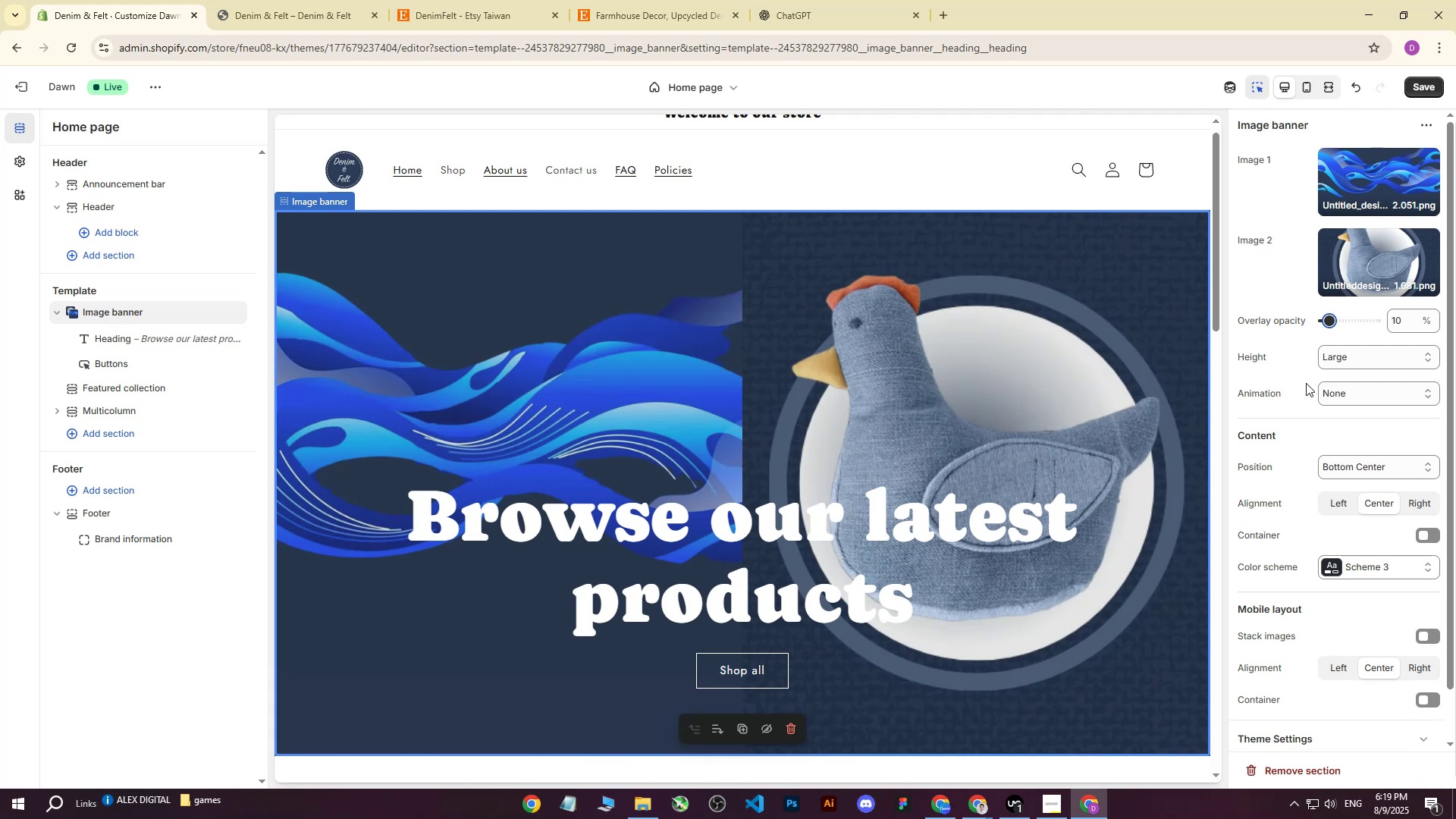 
left_click_drag(start_coordinate=[1334, 326], to_coordinate=[1391, 323])
 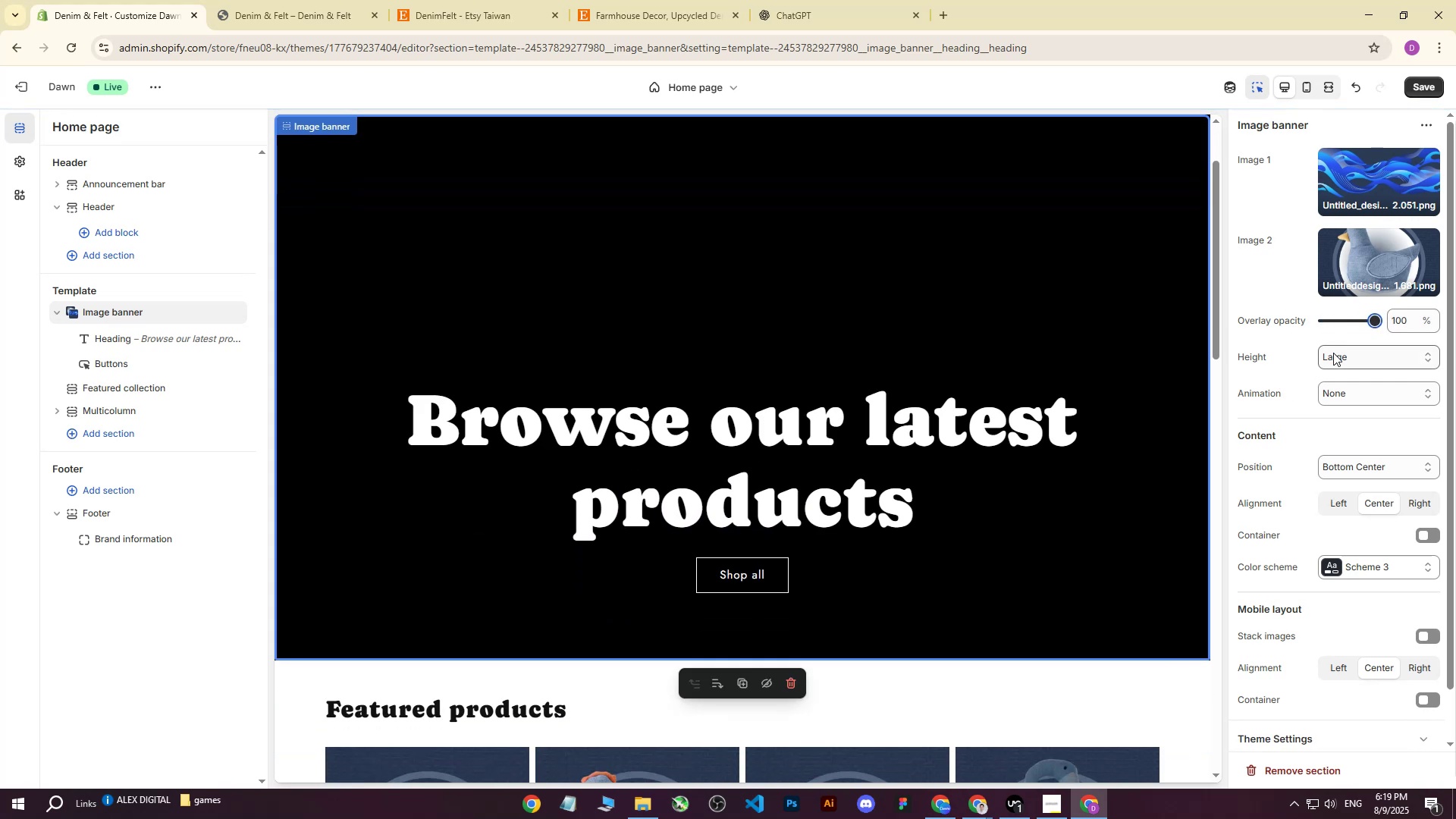 
left_click_drag(start_coordinate=[1371, 316], to_coordinate=[1338, 318])
 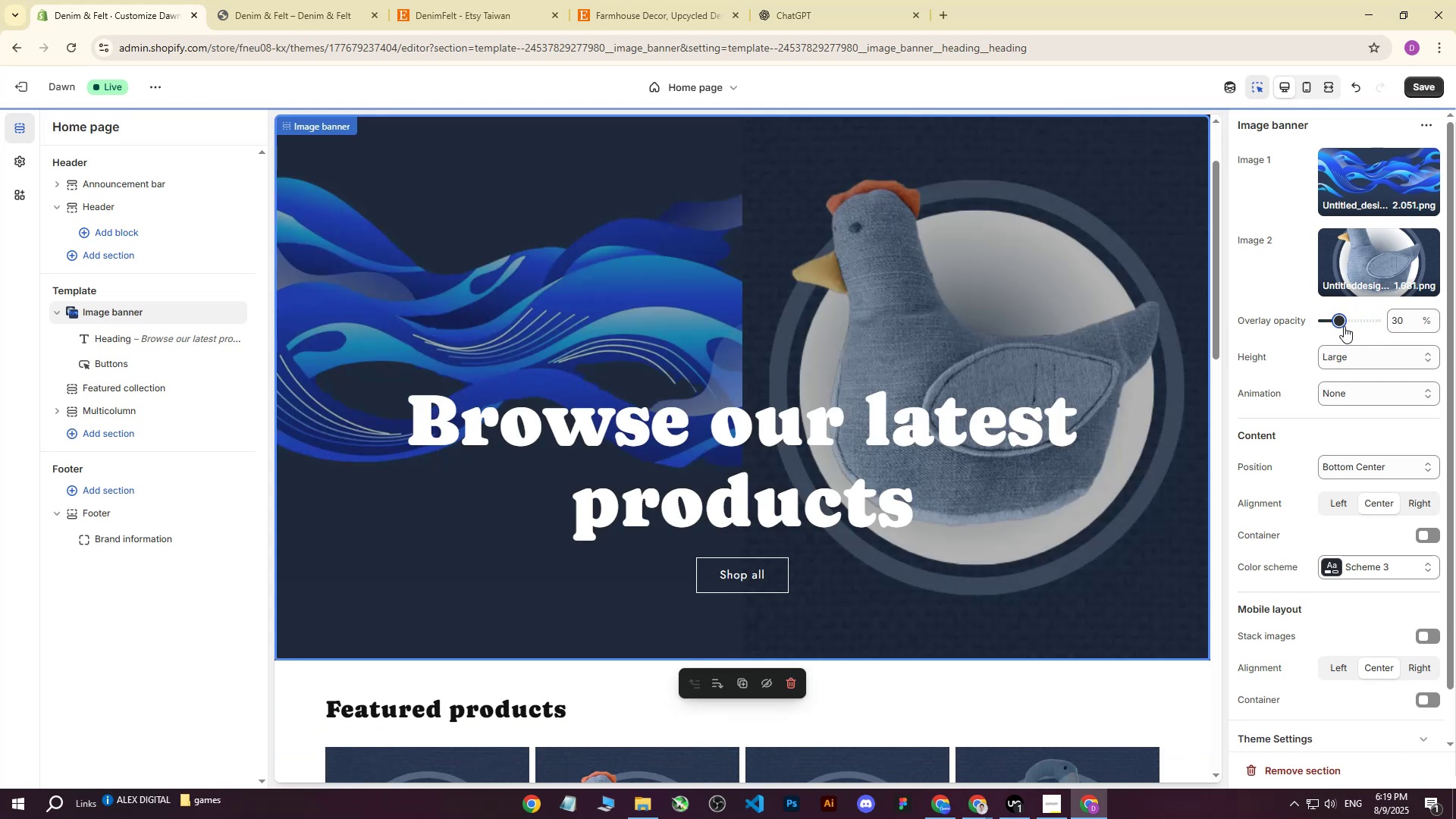 
left_click_drag(start_coordinate=[1341, 324], to_coordinate=[1336, 324])
 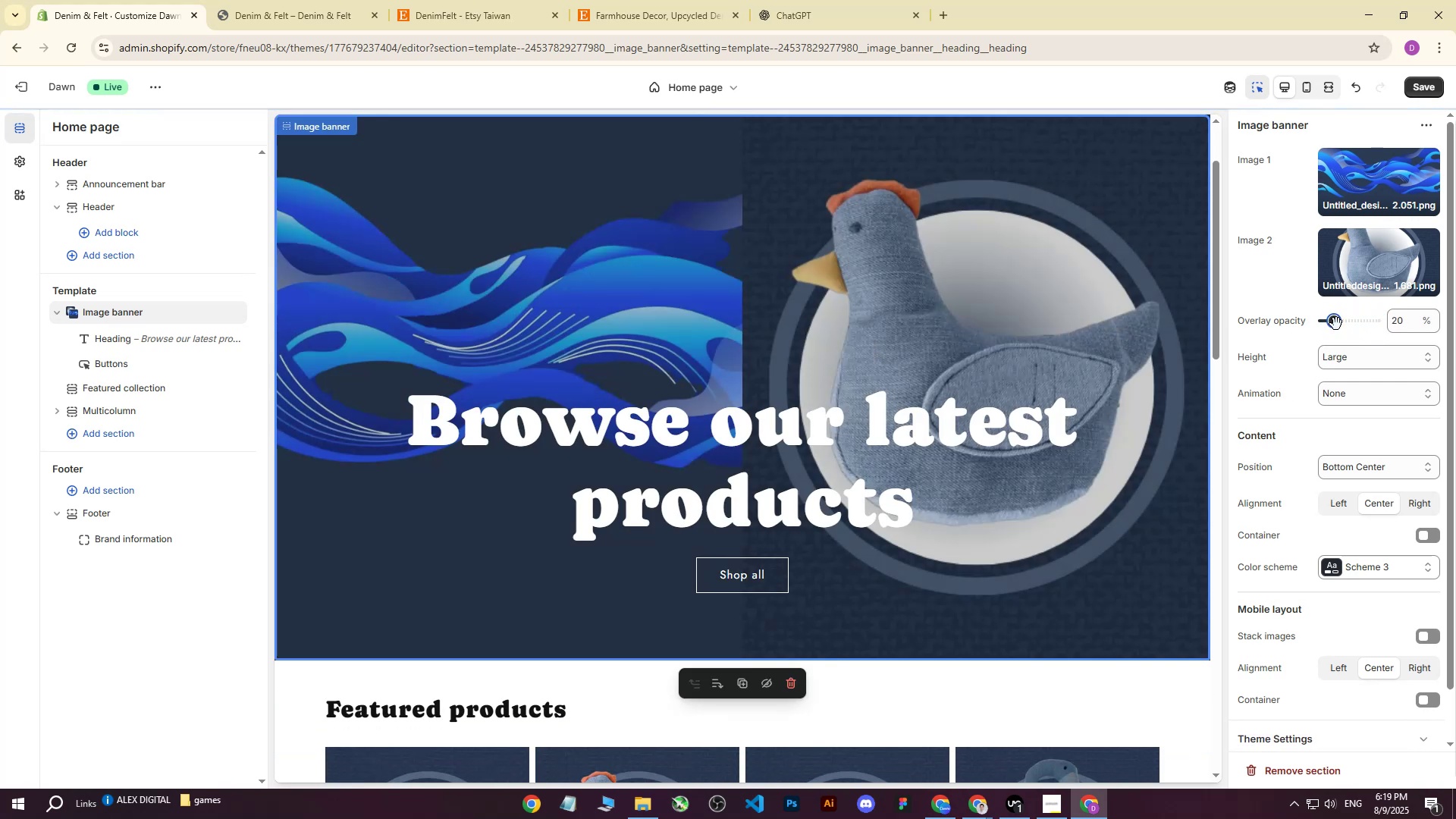 
left_click_drag(start_coordinate=[1337, 324], to_coordinate=[1341, 324])
 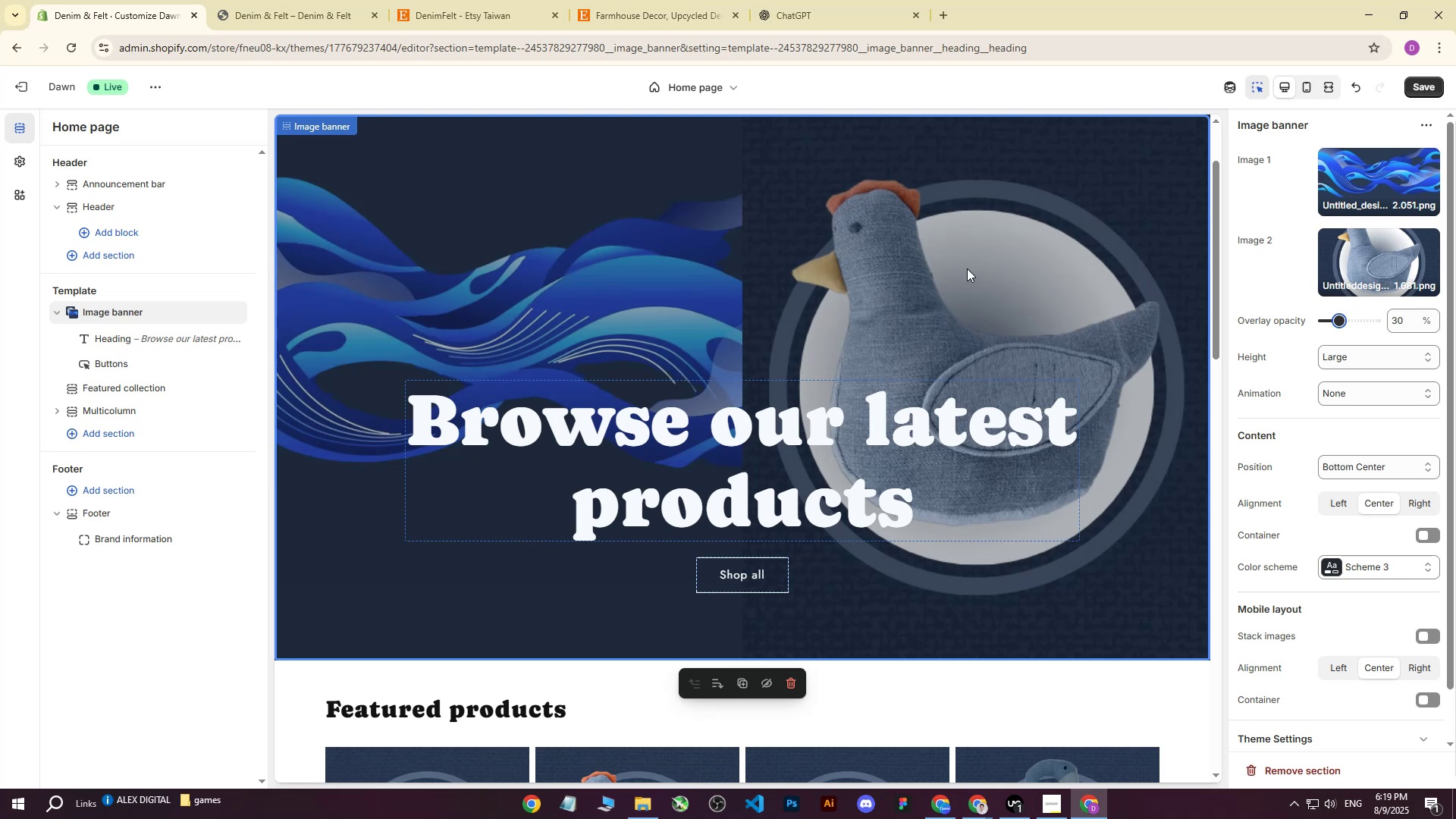 
scroll: coordinate [967, 268], scroll_direction: down, amount: 5.0
 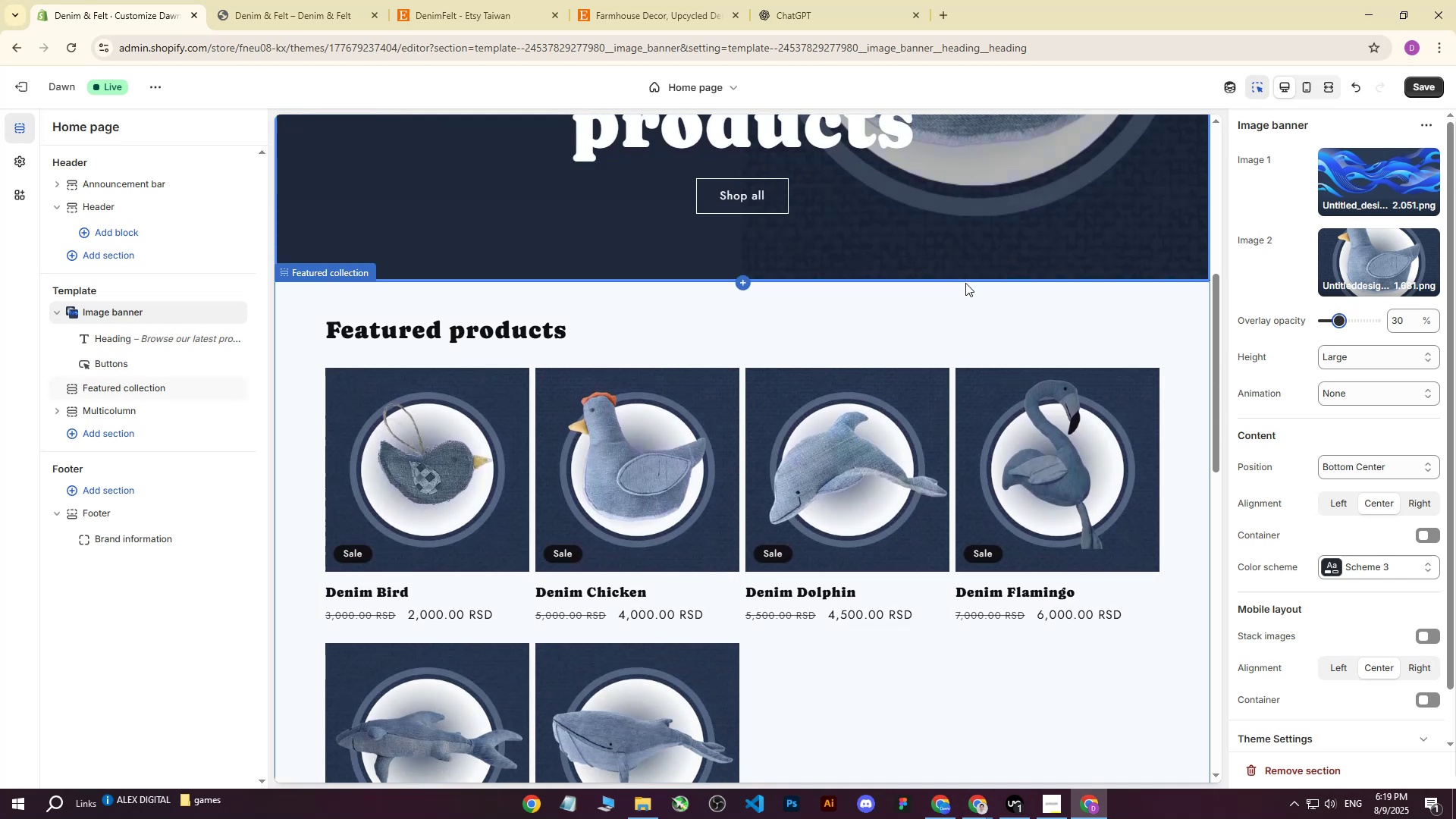 
scroll: coordinate [958, 293], scroll_direction: up, amount: 7.0
 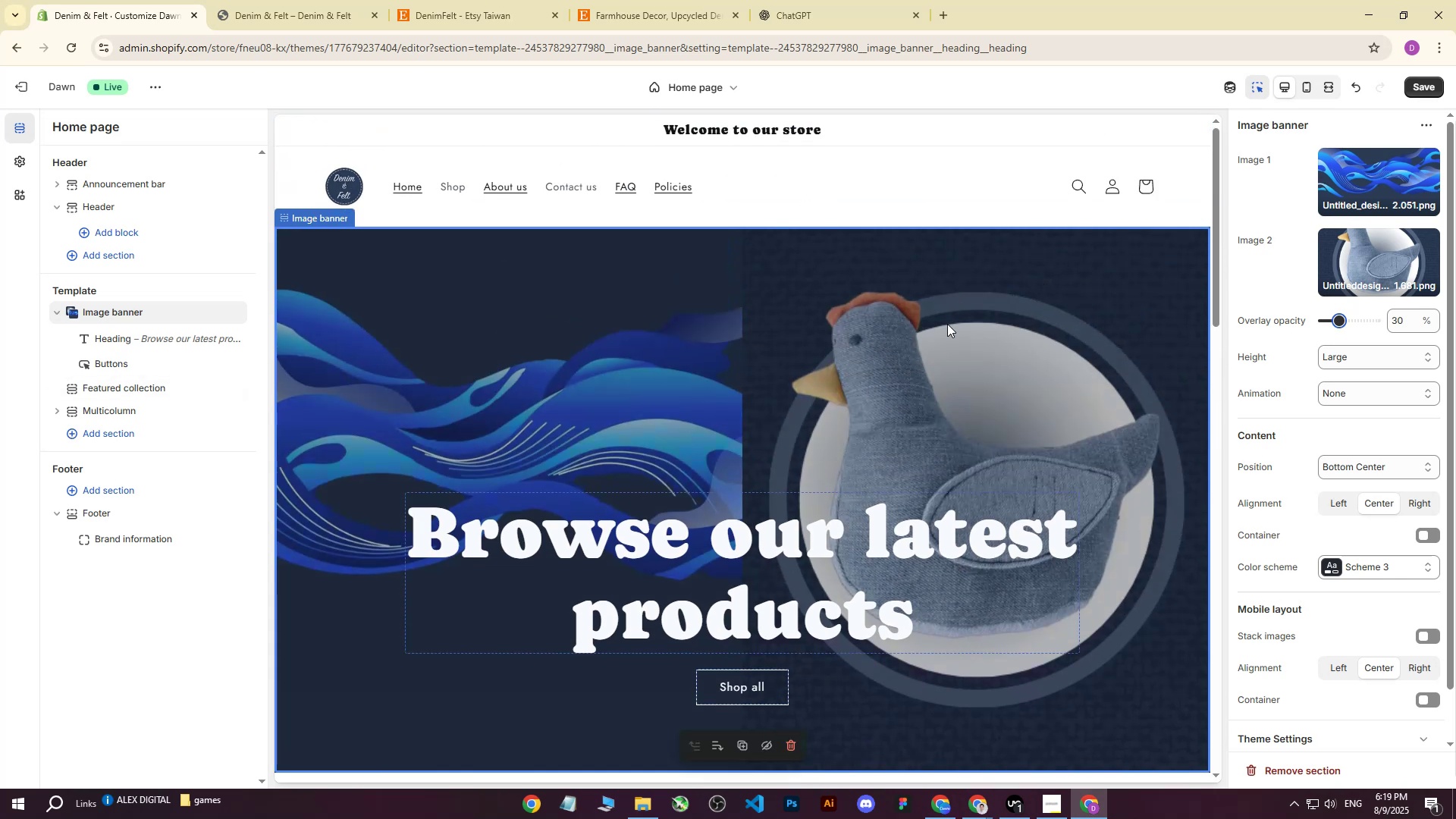 
scroll: coordinate [951, 312], scroll_direction: down, amount: 2.0
 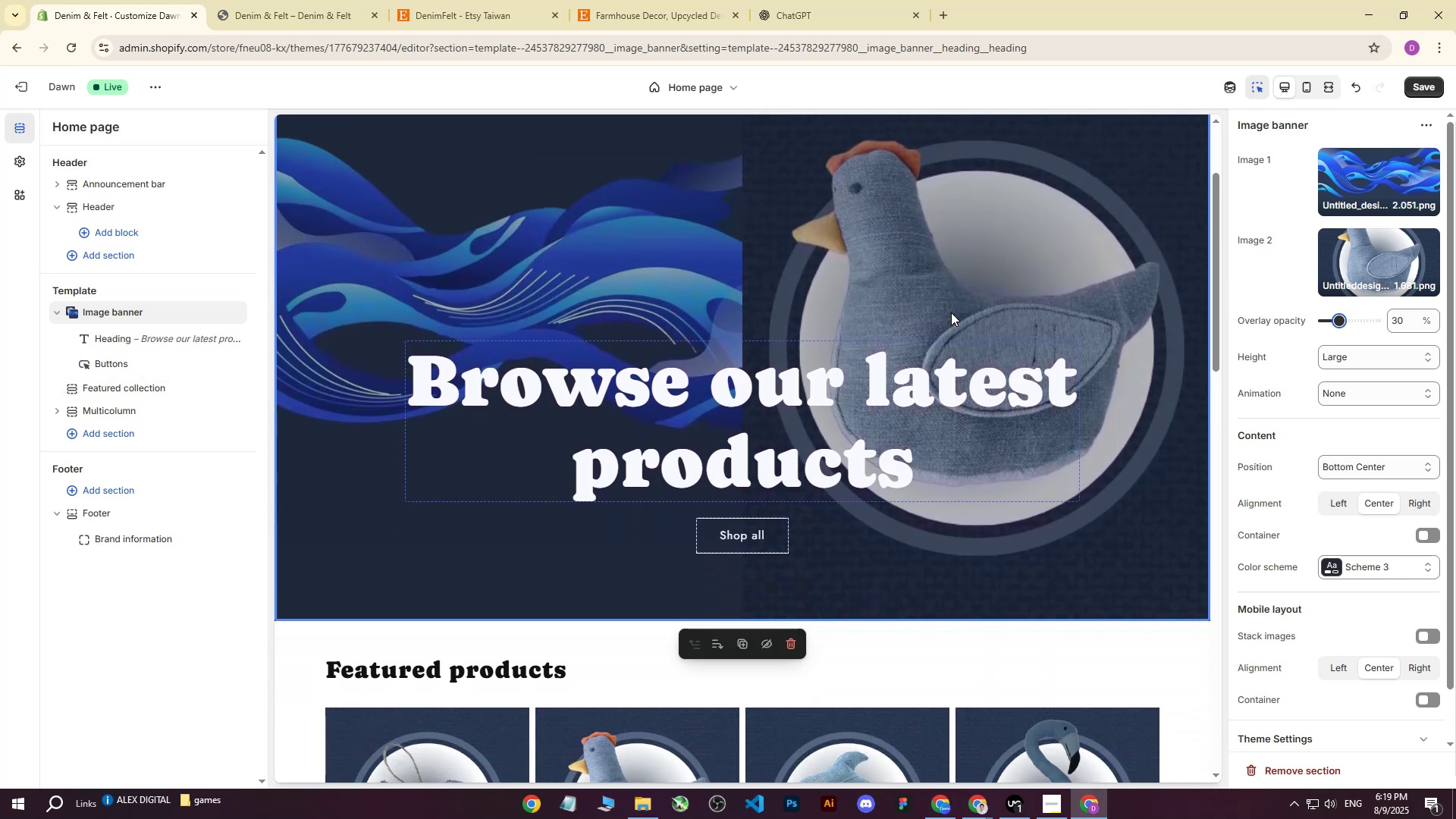 
scroll: coordinate [951, 312], scroll_direction: up, amount: 2.0
 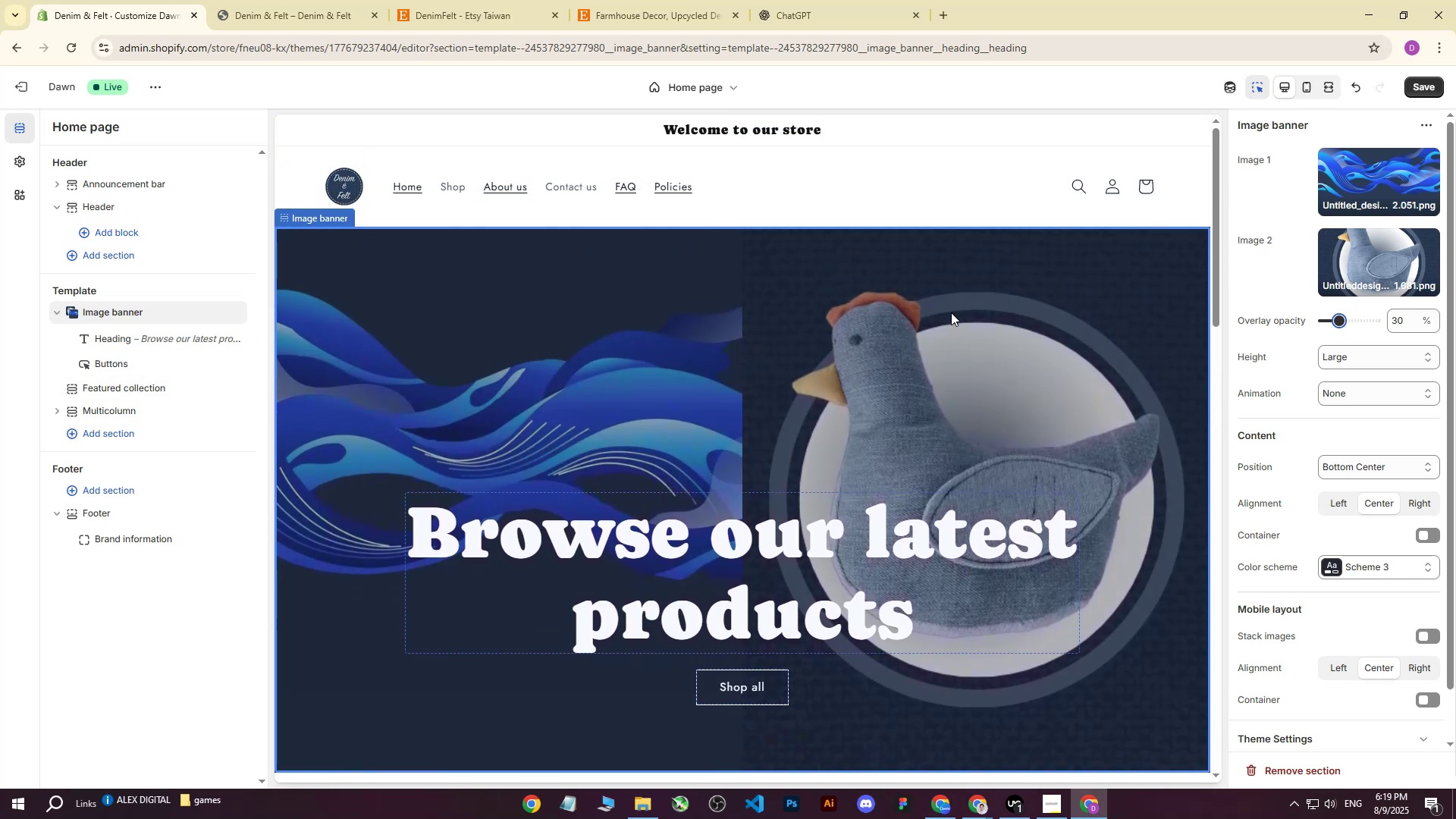 
scroll: coordinate [951, 312], scroll_direction: down, amount: 2.0
 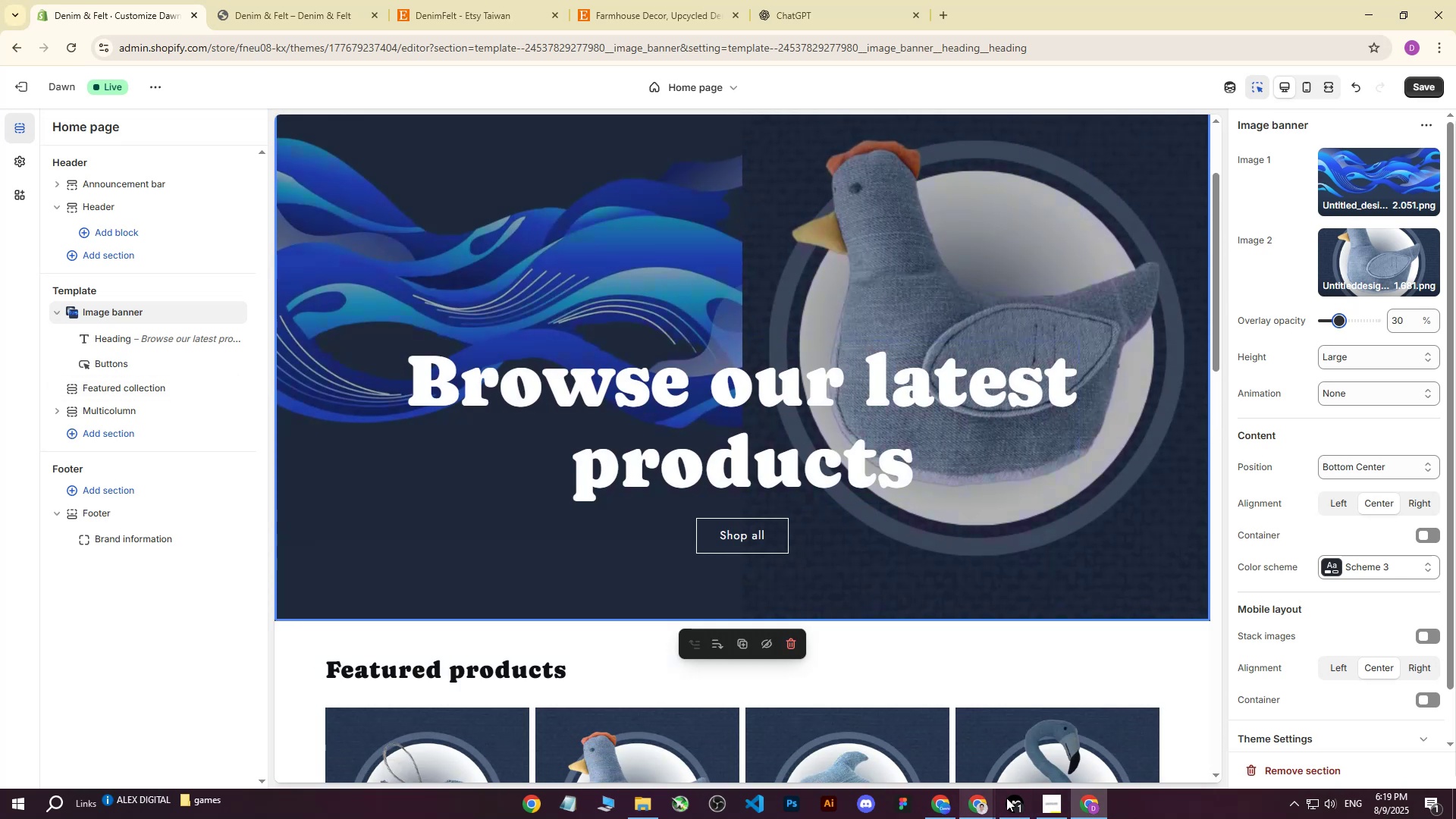 
left_click([1087, 808])
 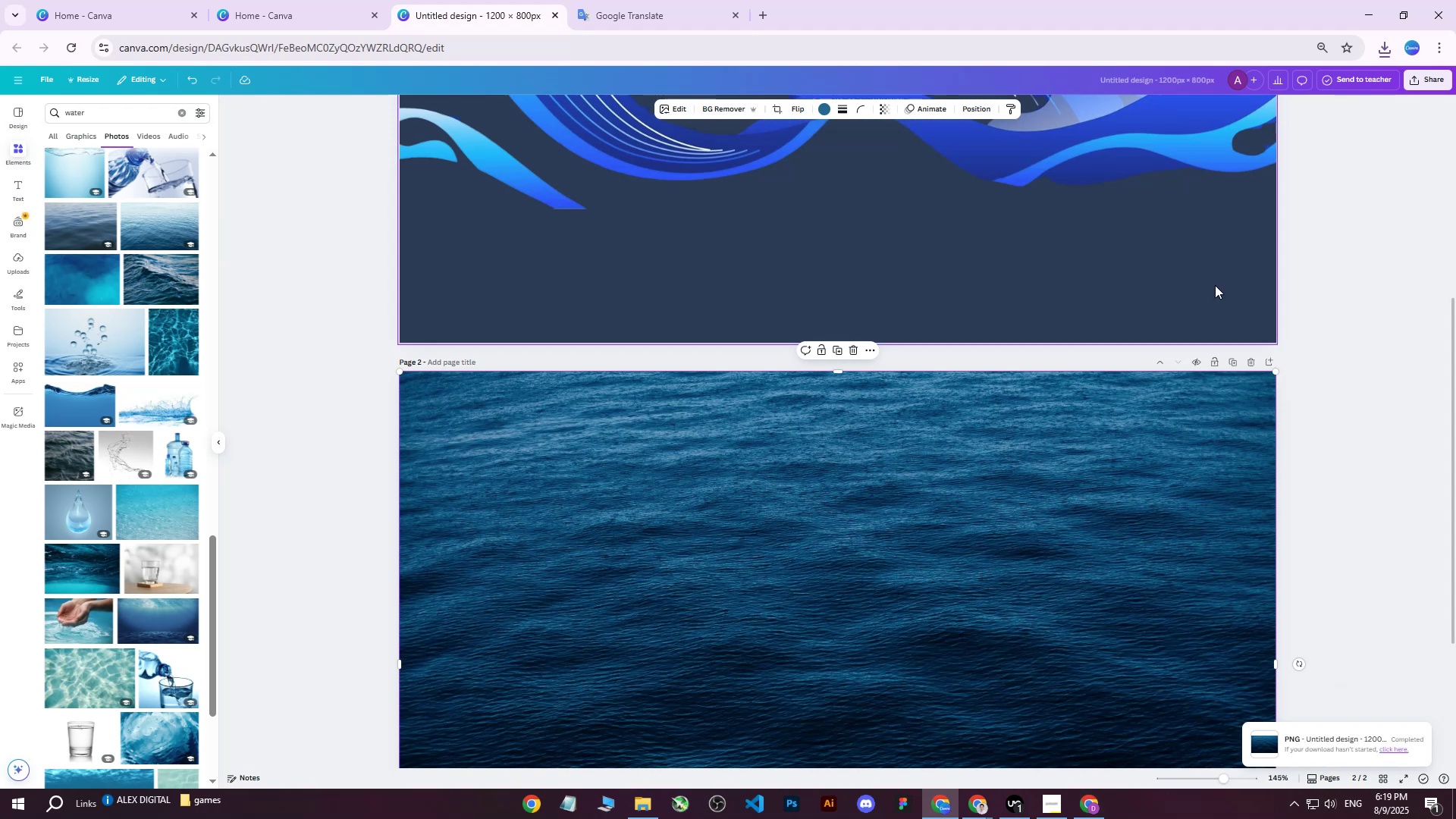 
left_click([1107, 491])
 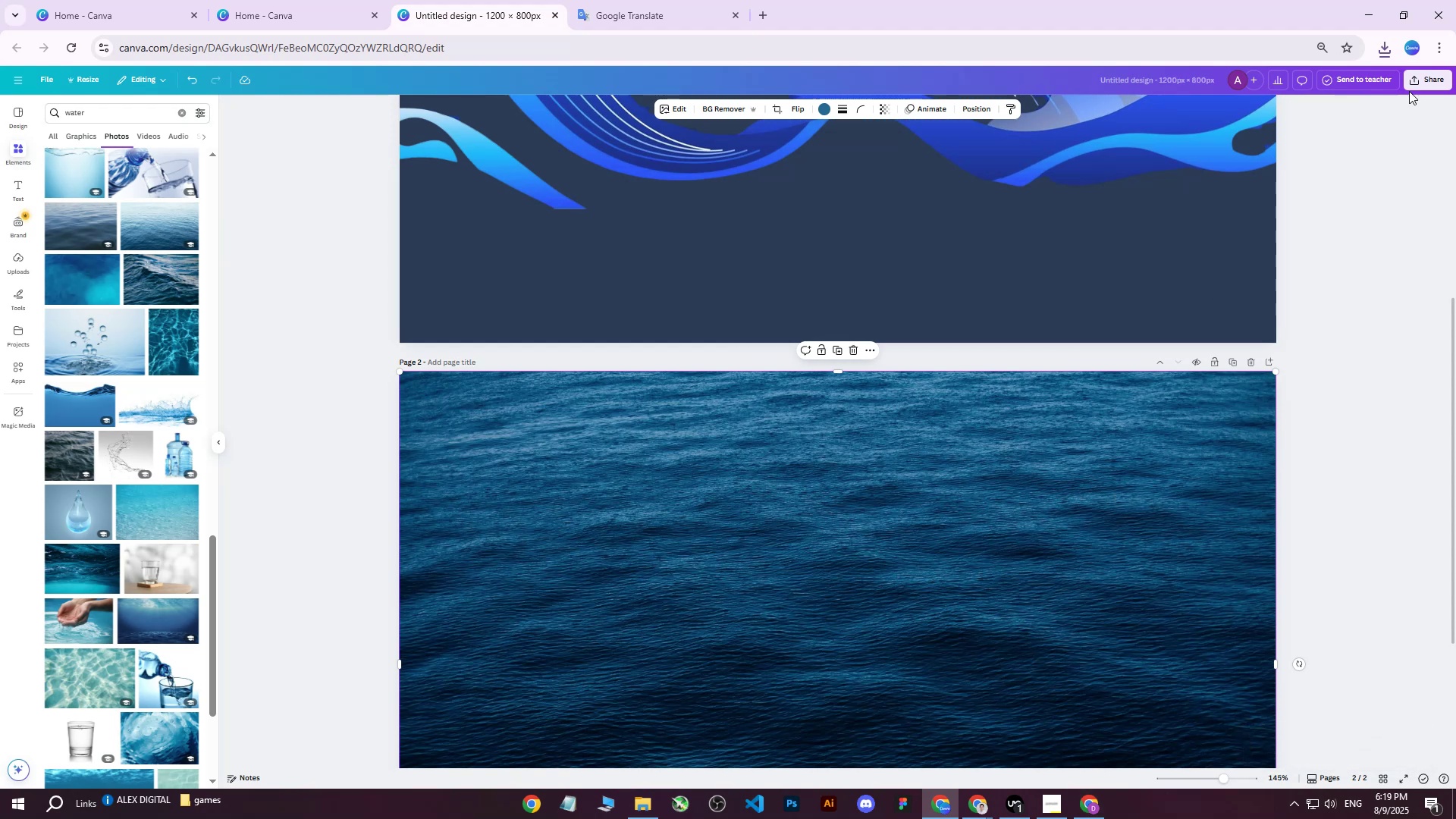 
left_click([1411, 80])
 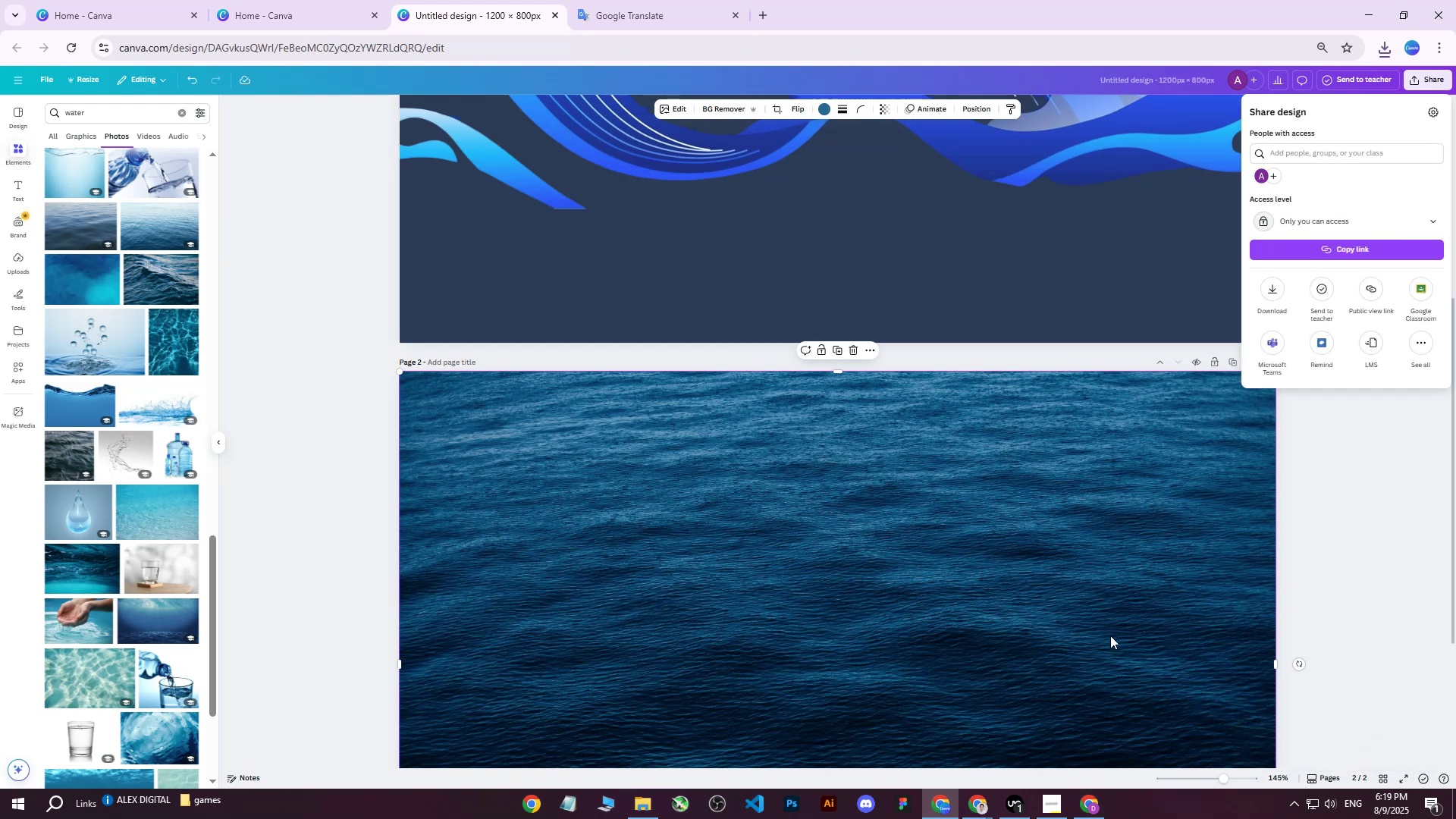 
left_click([1076, 645])
 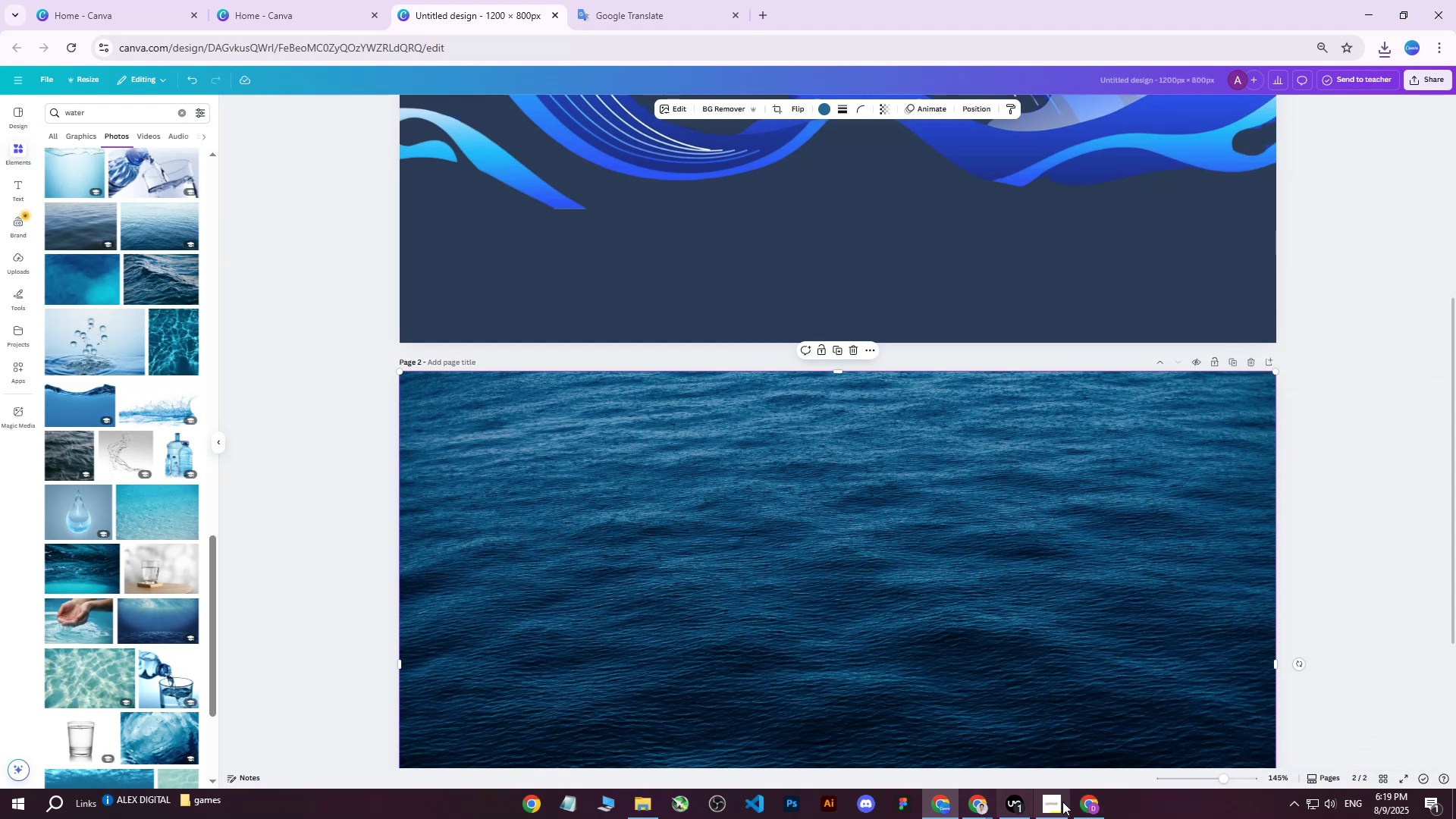 
left_click([1081, 805])
 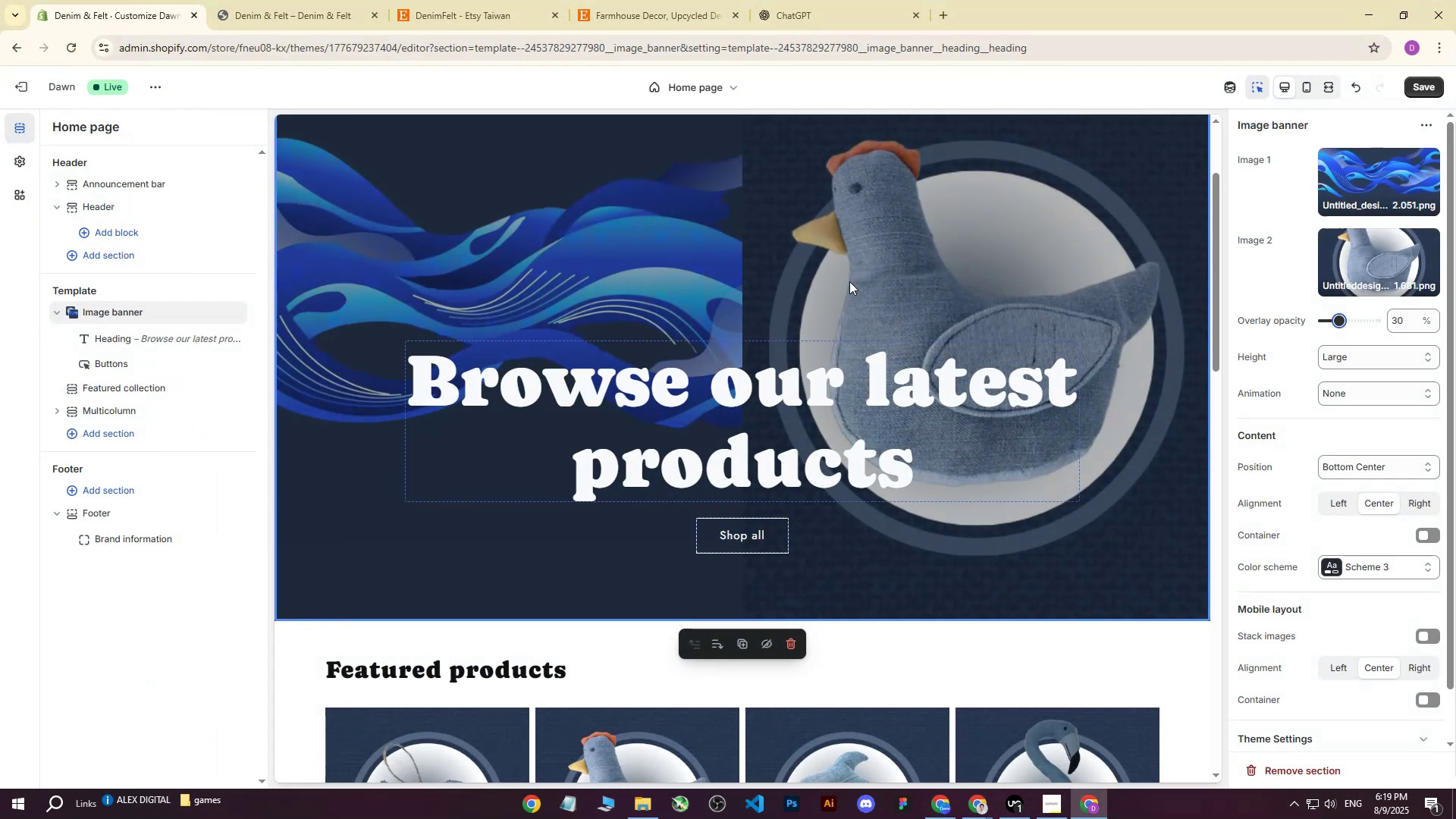 
left_click([657, 268])
 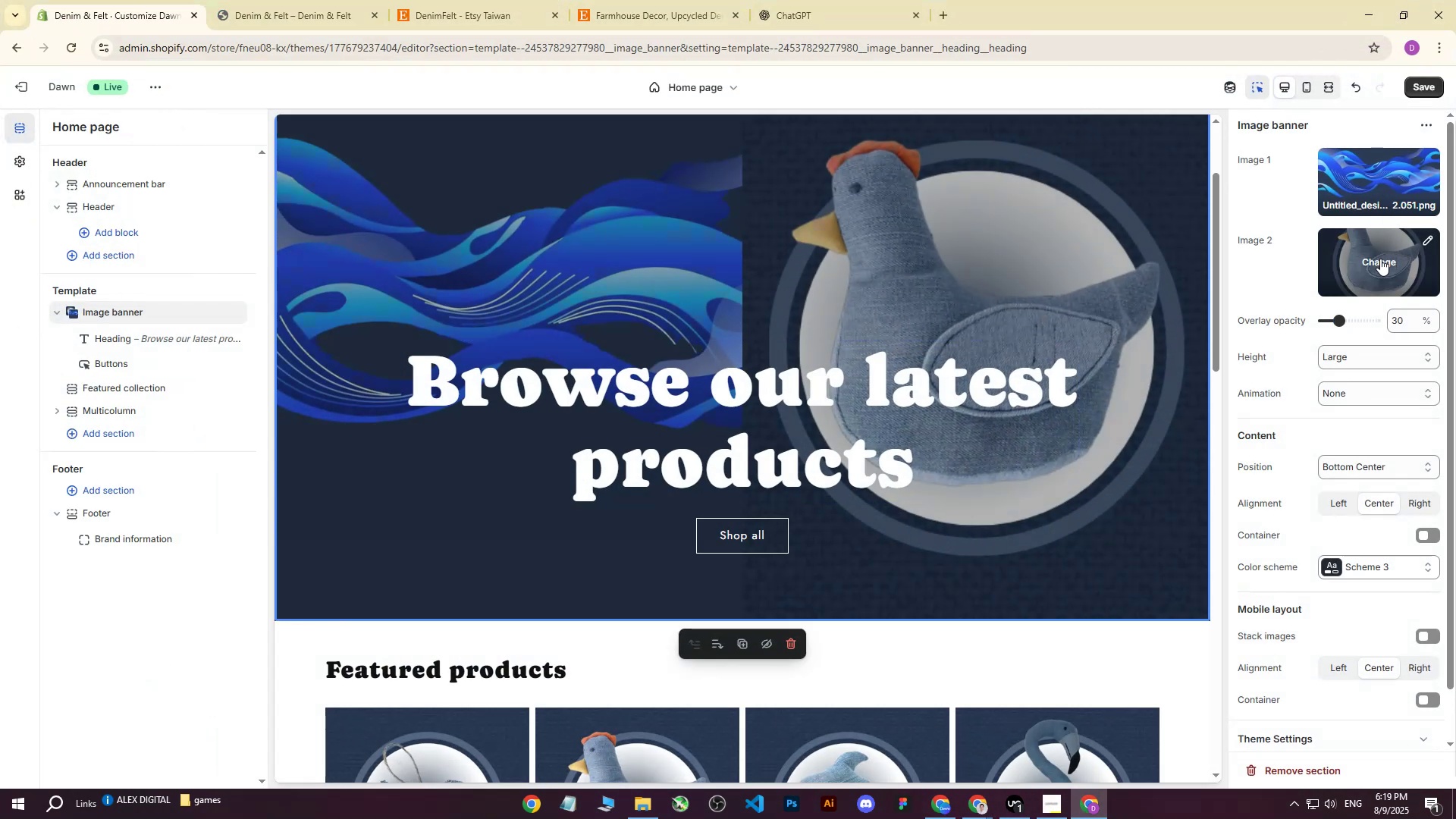 
left_click([1373, 265])
 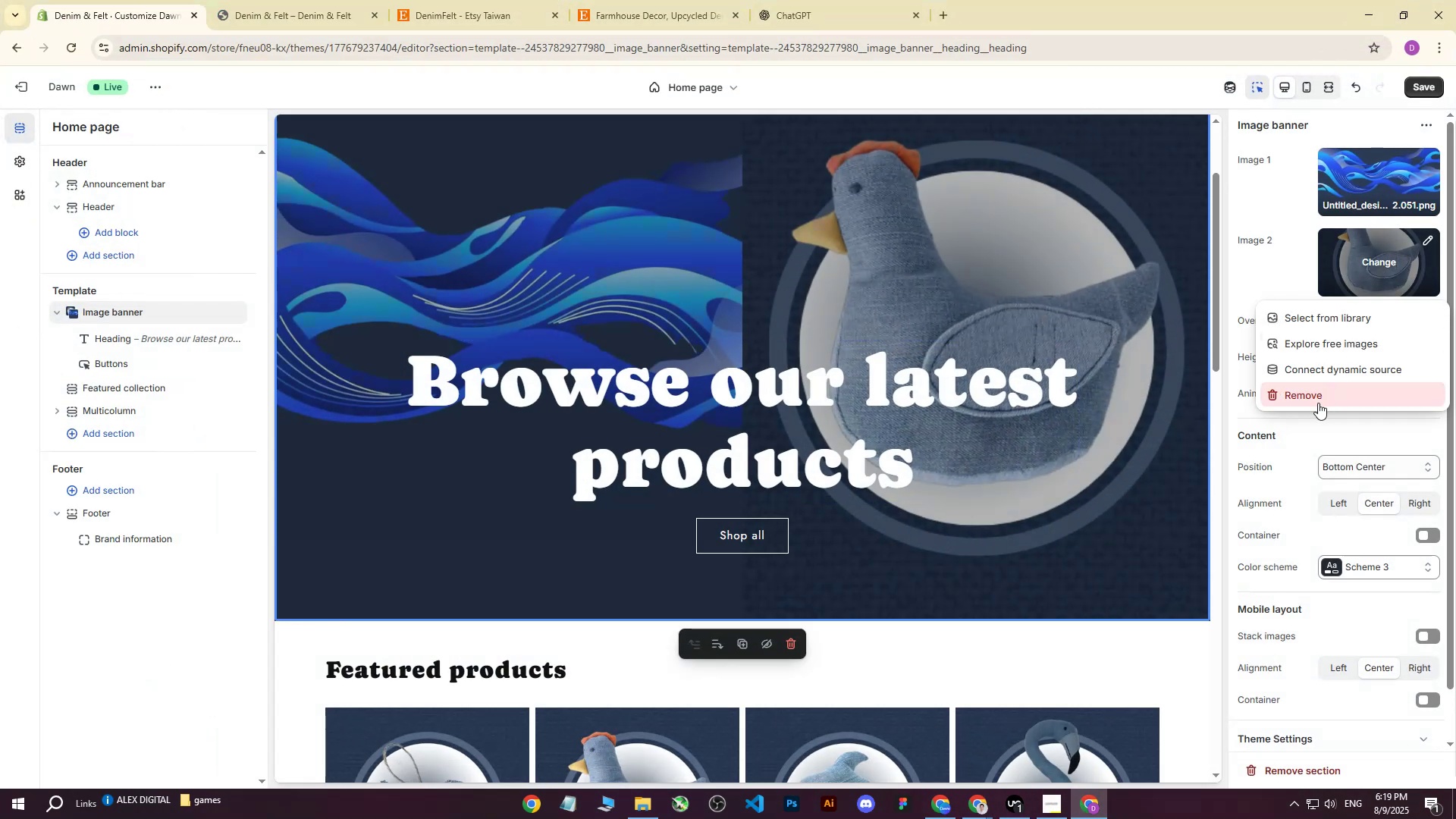 
left_click([1319, 395])
 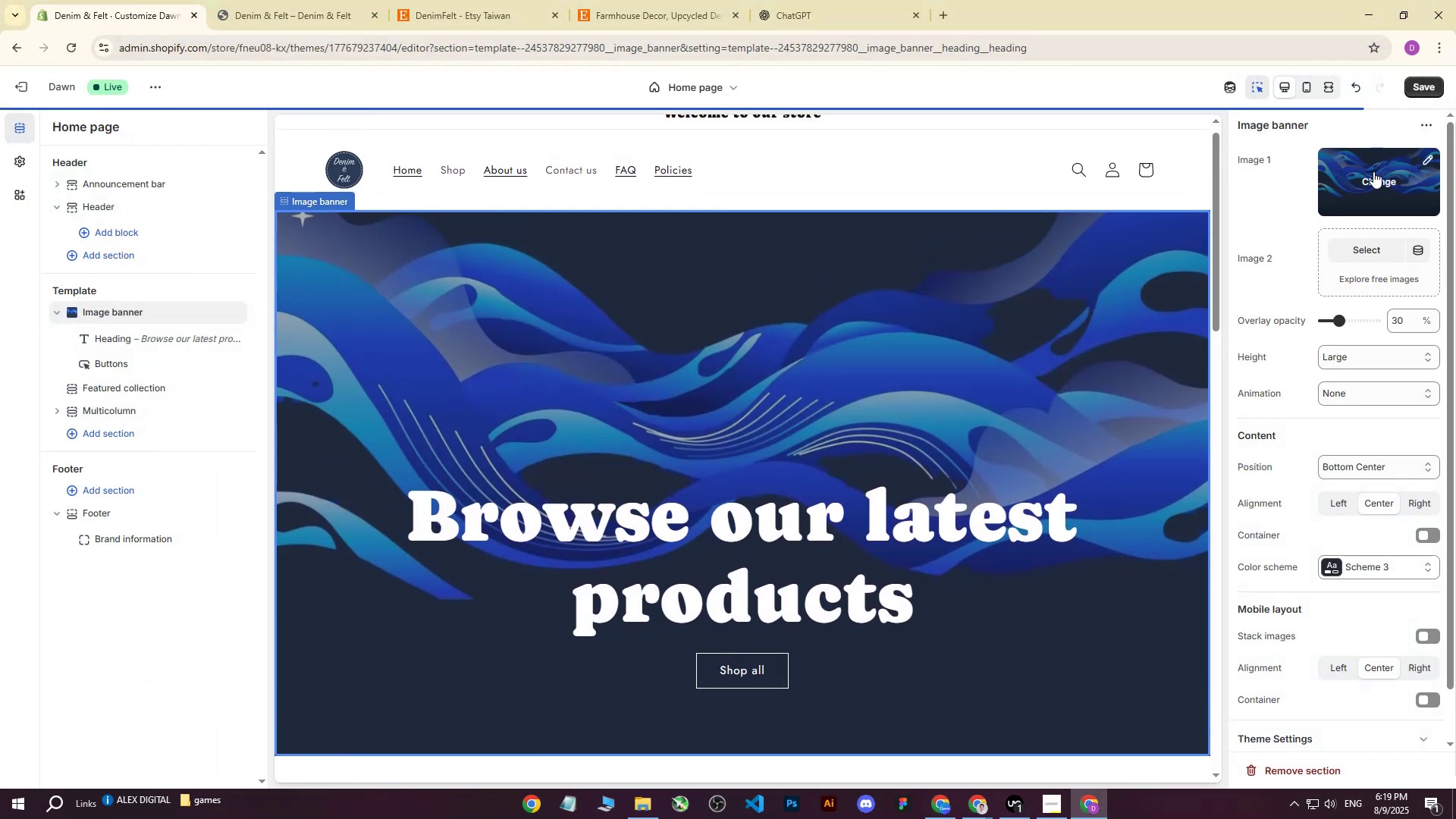 
left_click([1369, 177])
 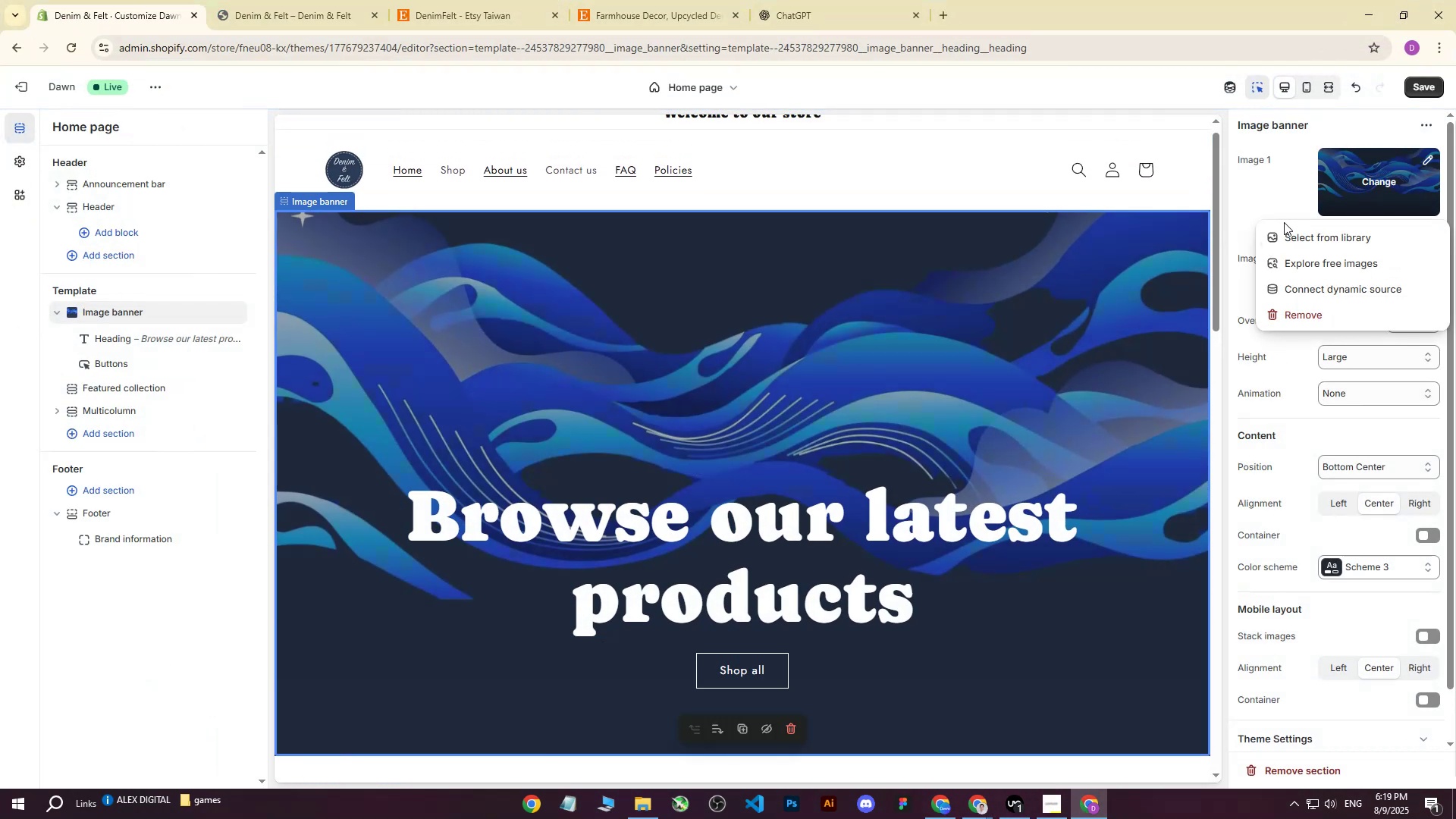 
left_click([1294, 236])
 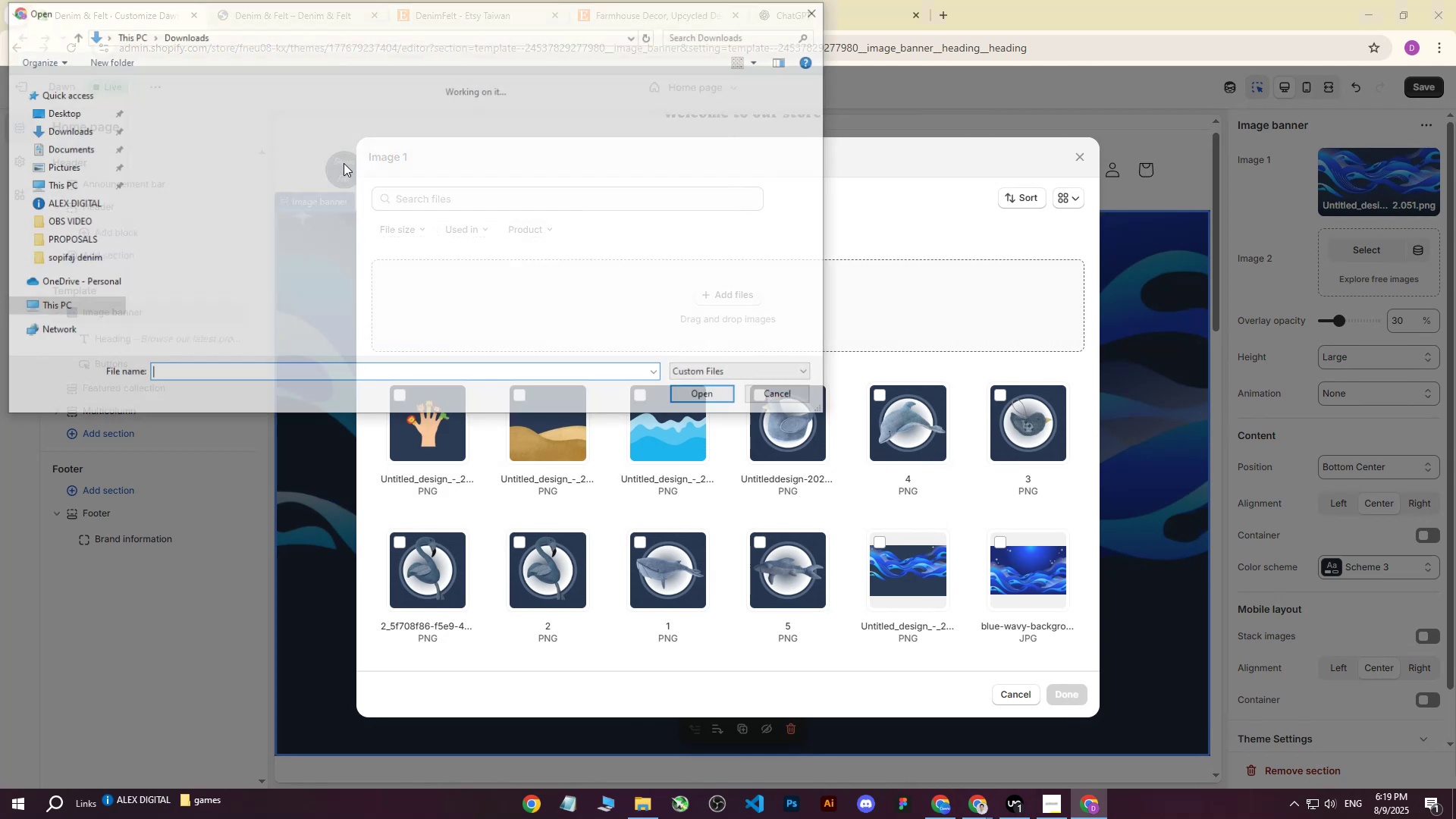 
left_click([177, 132])
 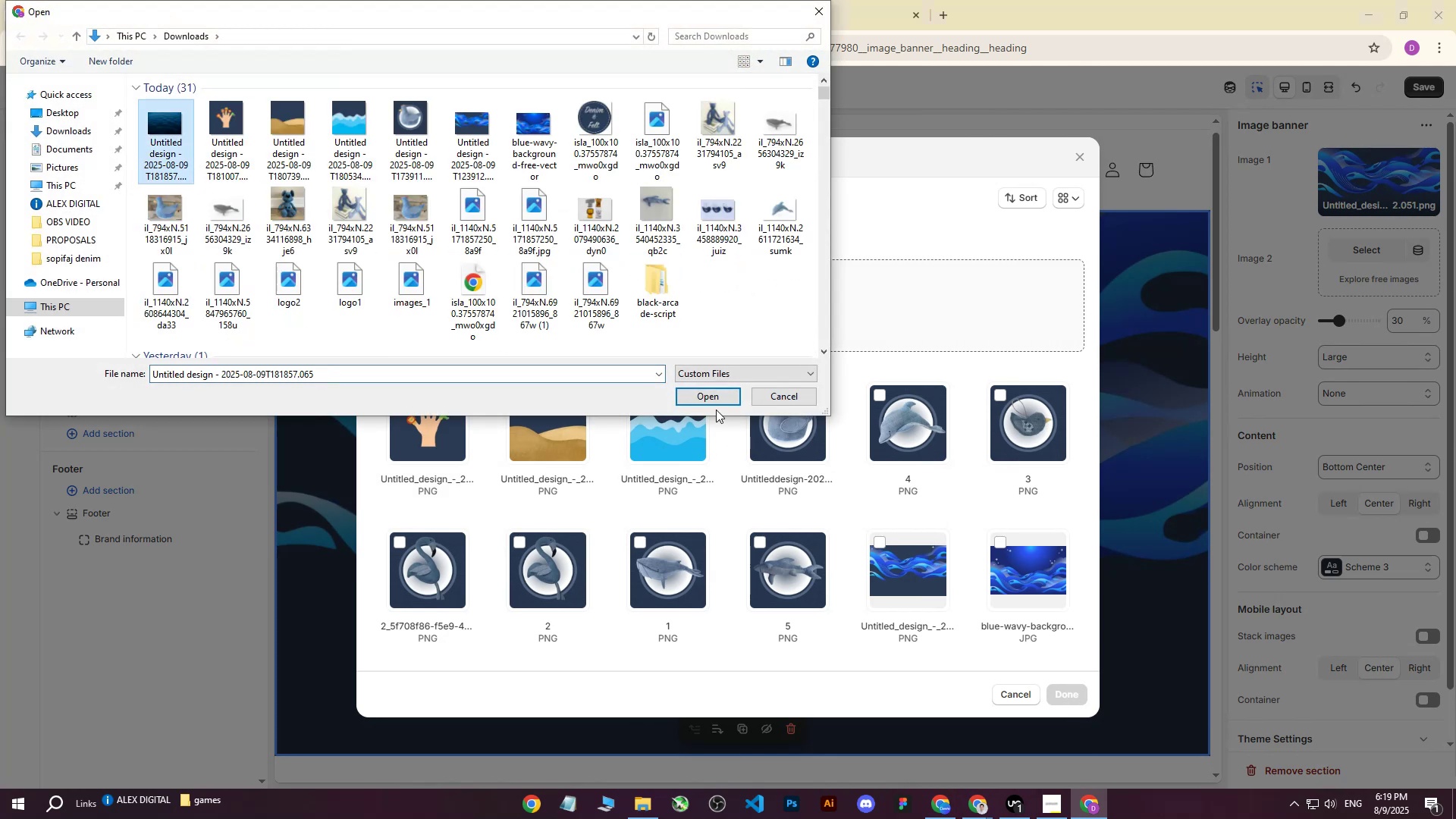 
left_click([708, 400])
 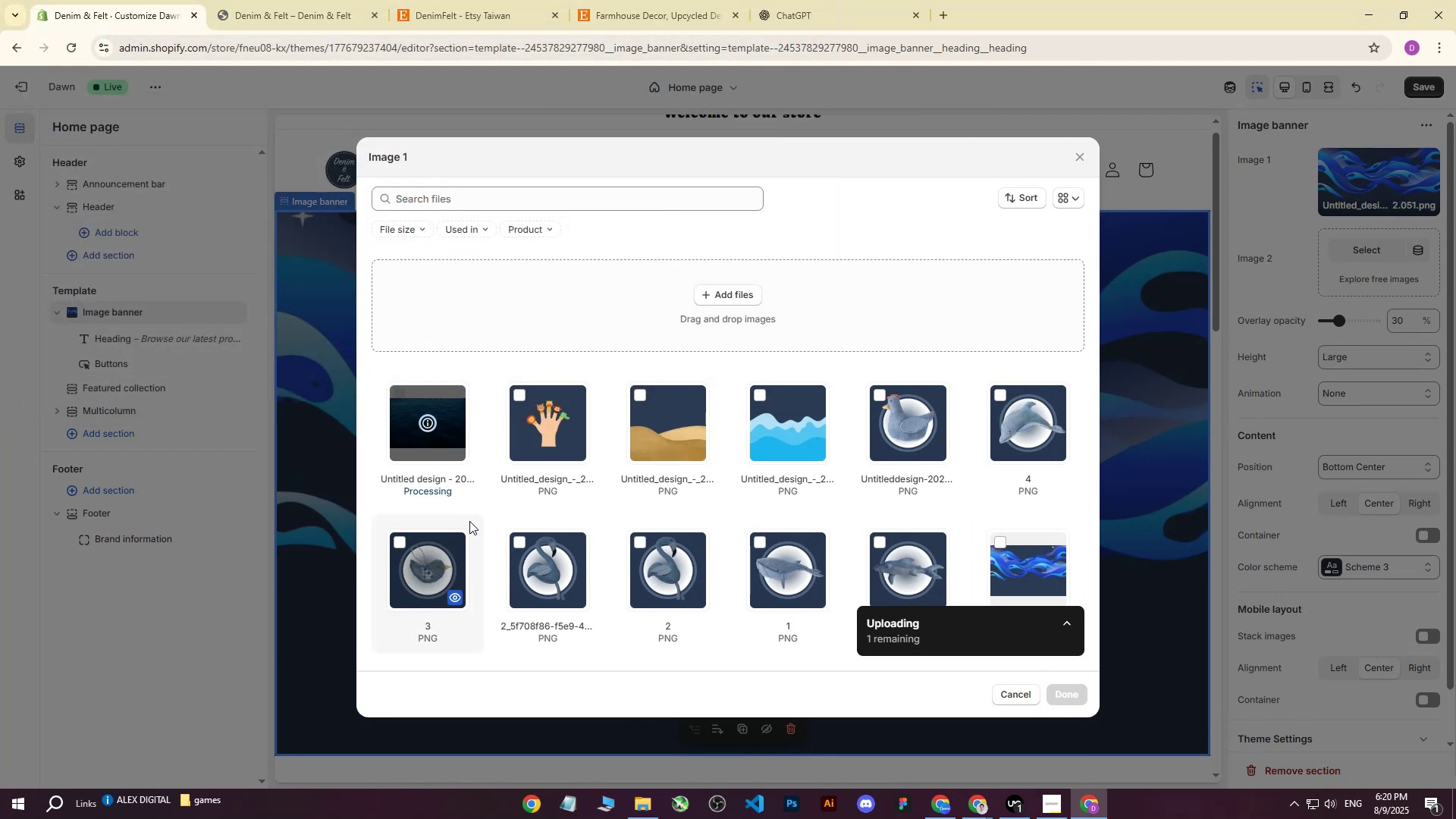 
wait(5.54)
 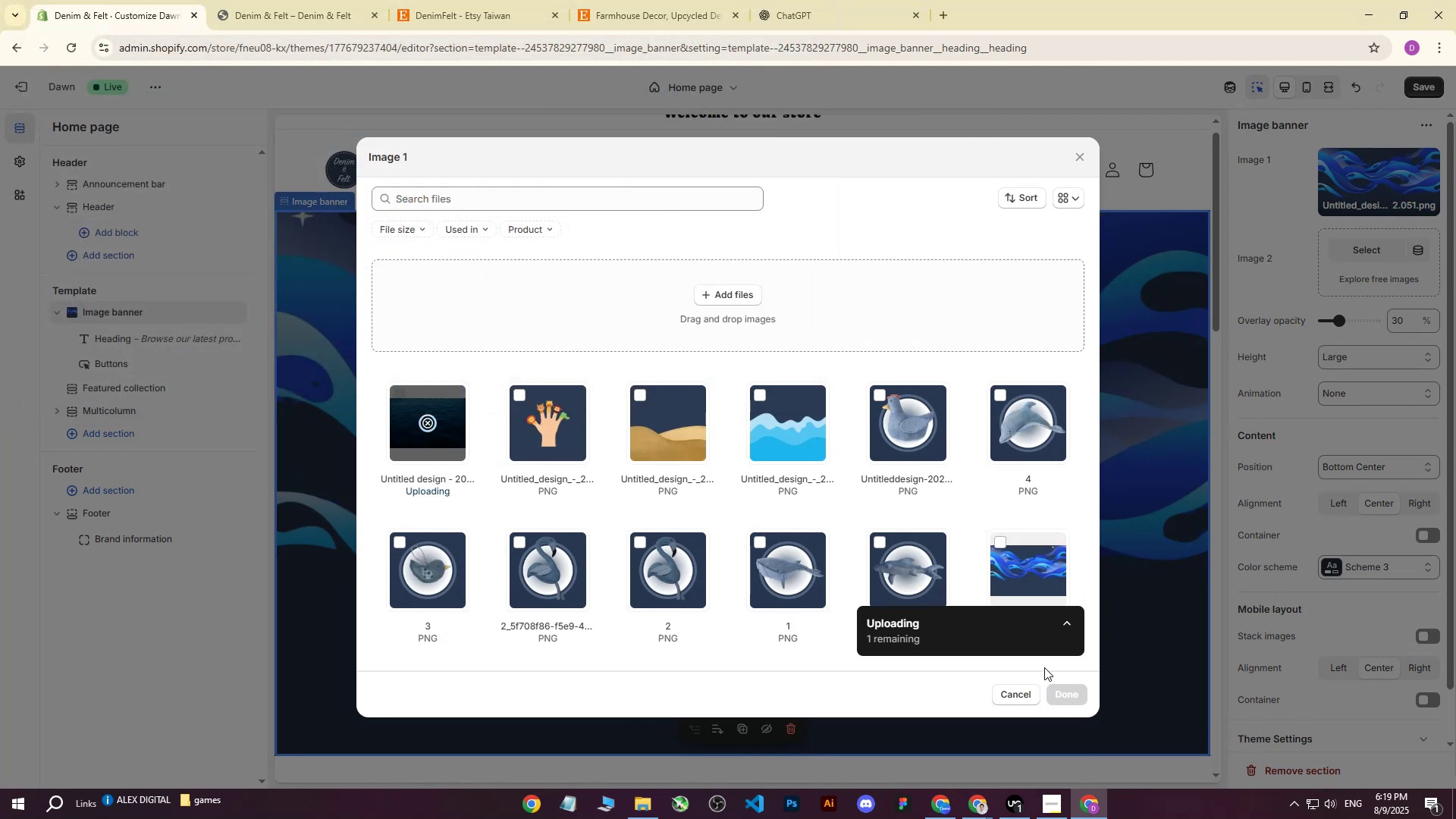 
left_click([1059, 685])
 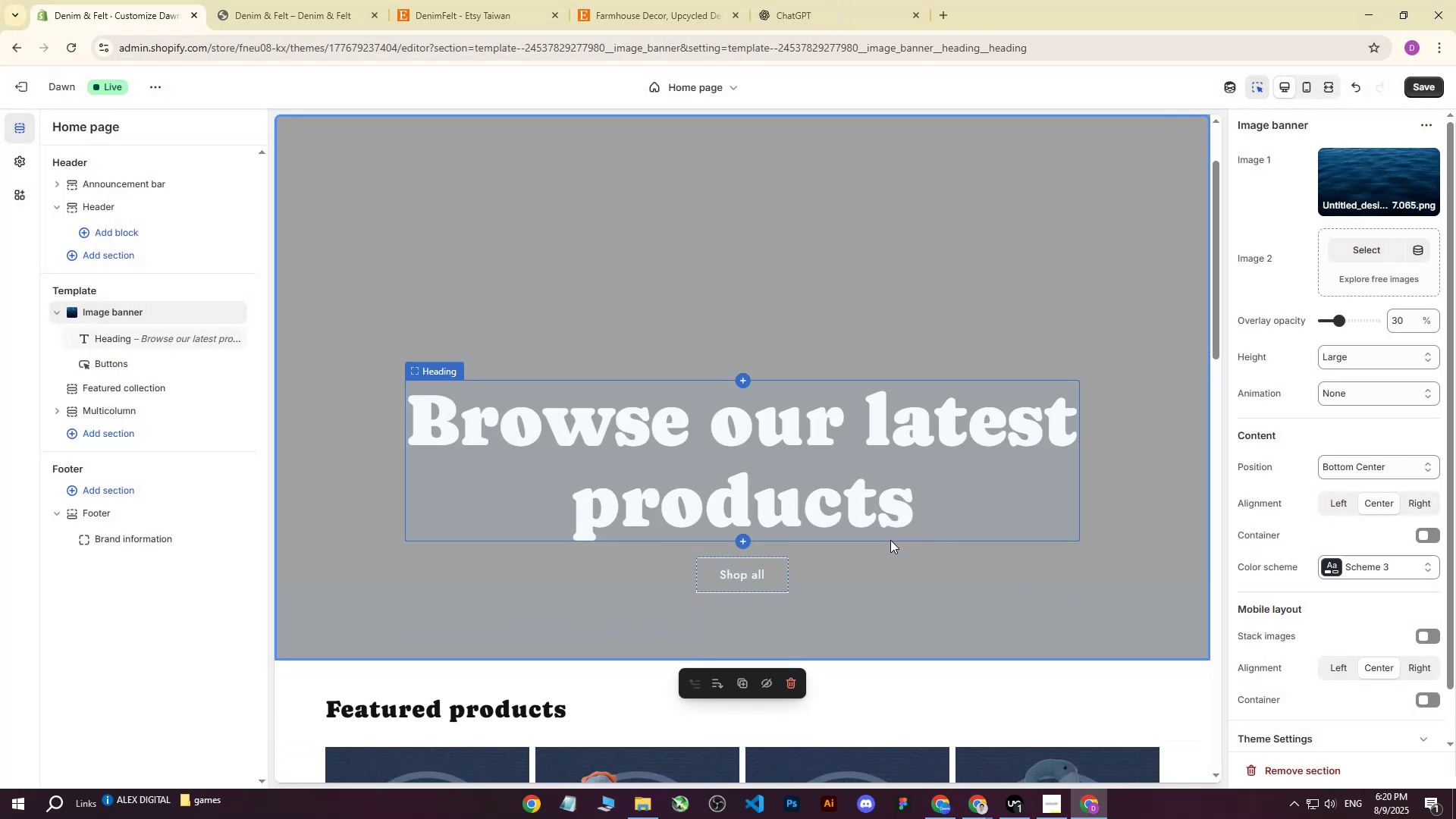 
scroll: coordinate [892, 542], scroll_direction: up, amount: 3.0
 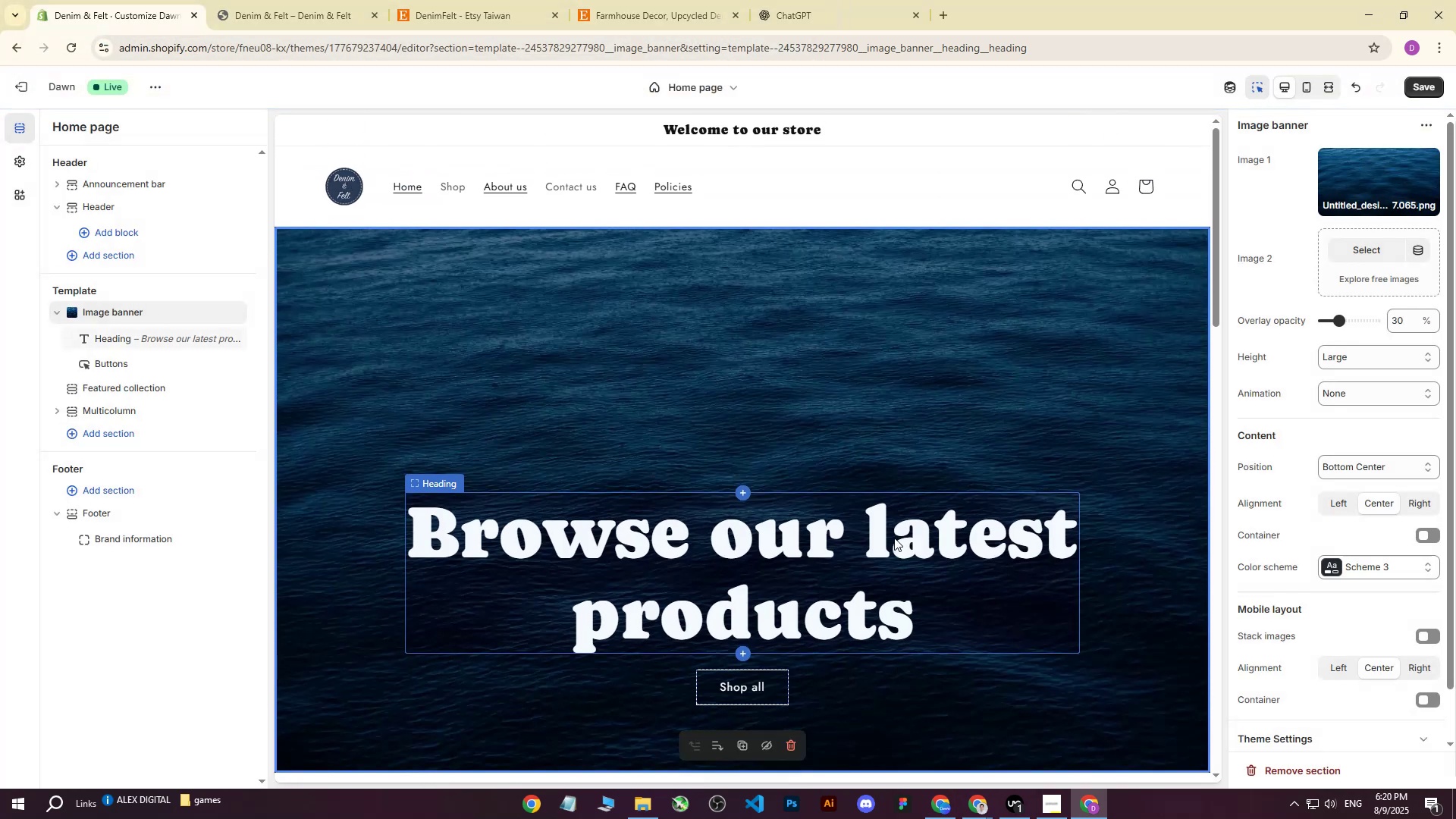 
scroll: coordinate [894, 532], scroll_direction: down, amount: 7.0
 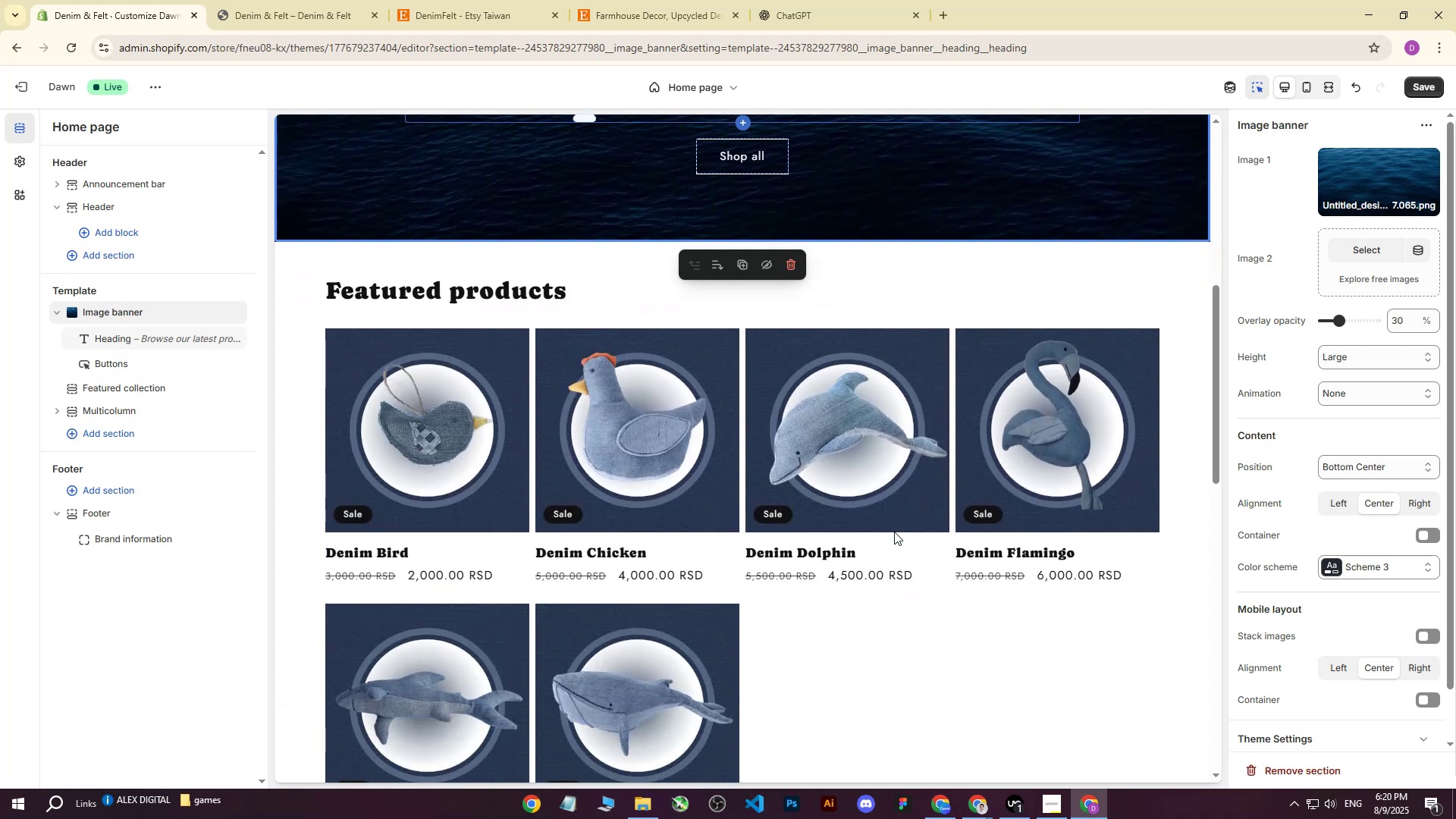 
scroll: coordinate [894, 532], scroll_direction: up, amount: 8.0
 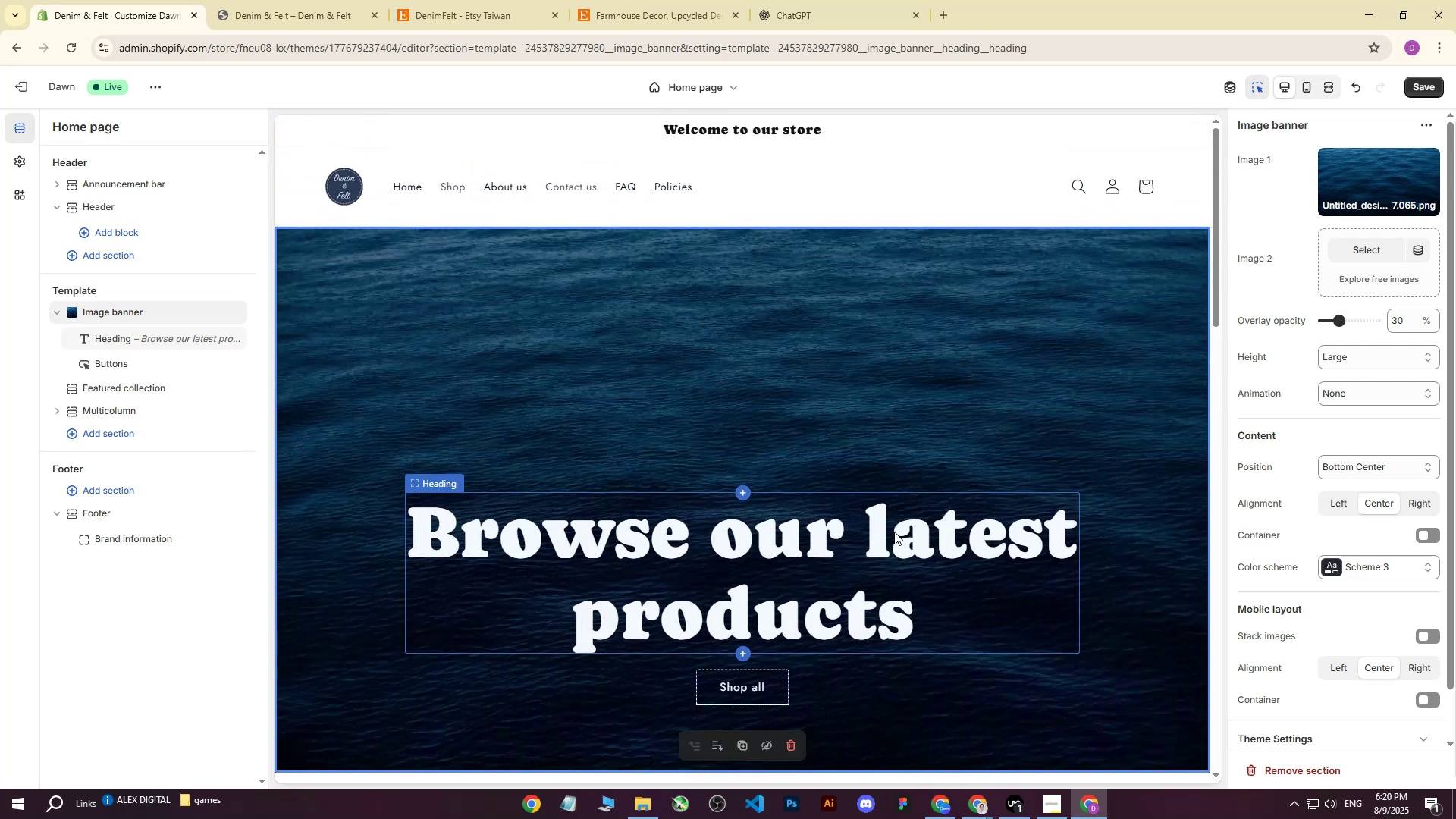 
scroll: coordinate [906, 522], scroll_direction: down, amount: 8.0
 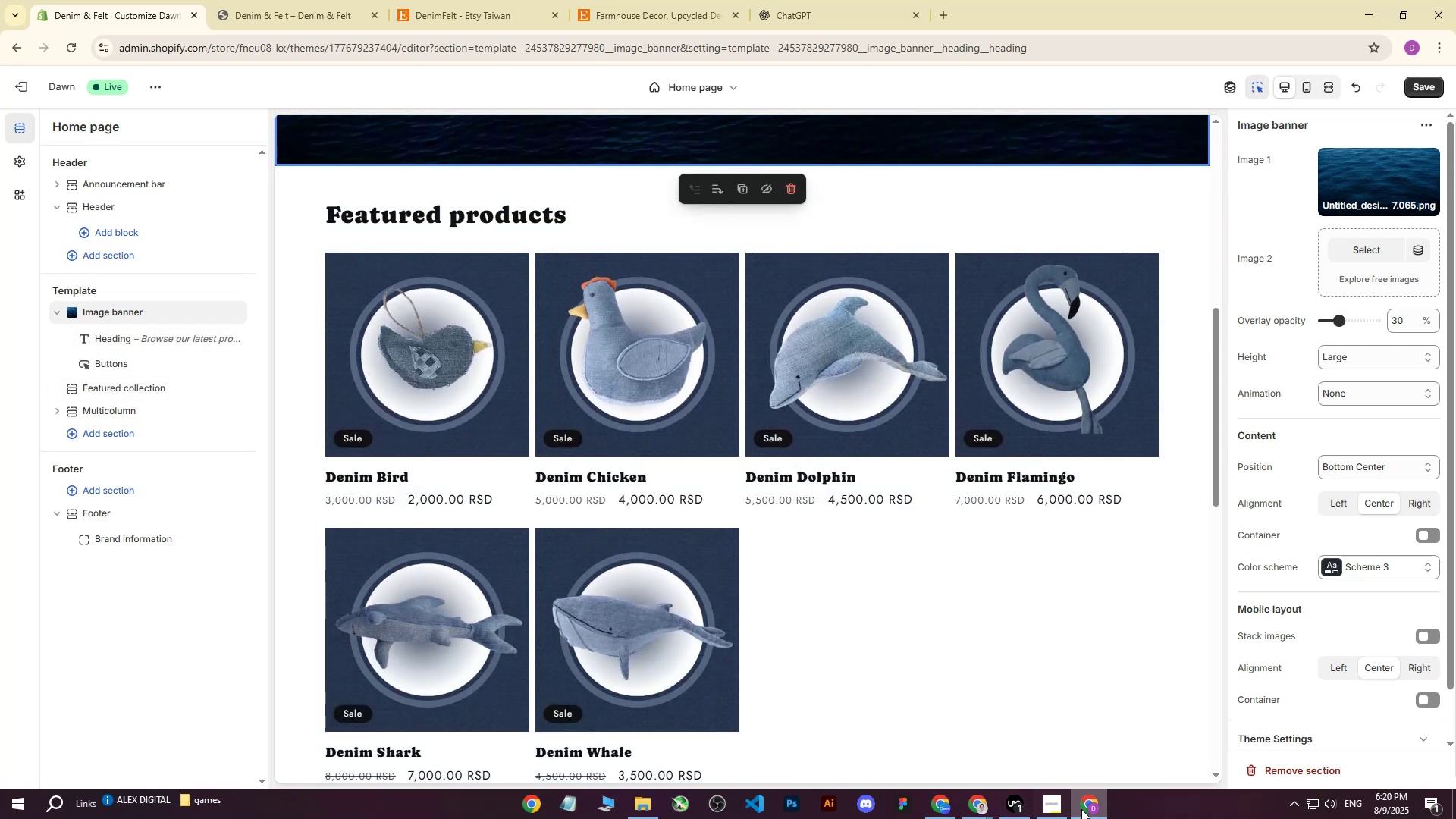 
left_click([1082, 808])
 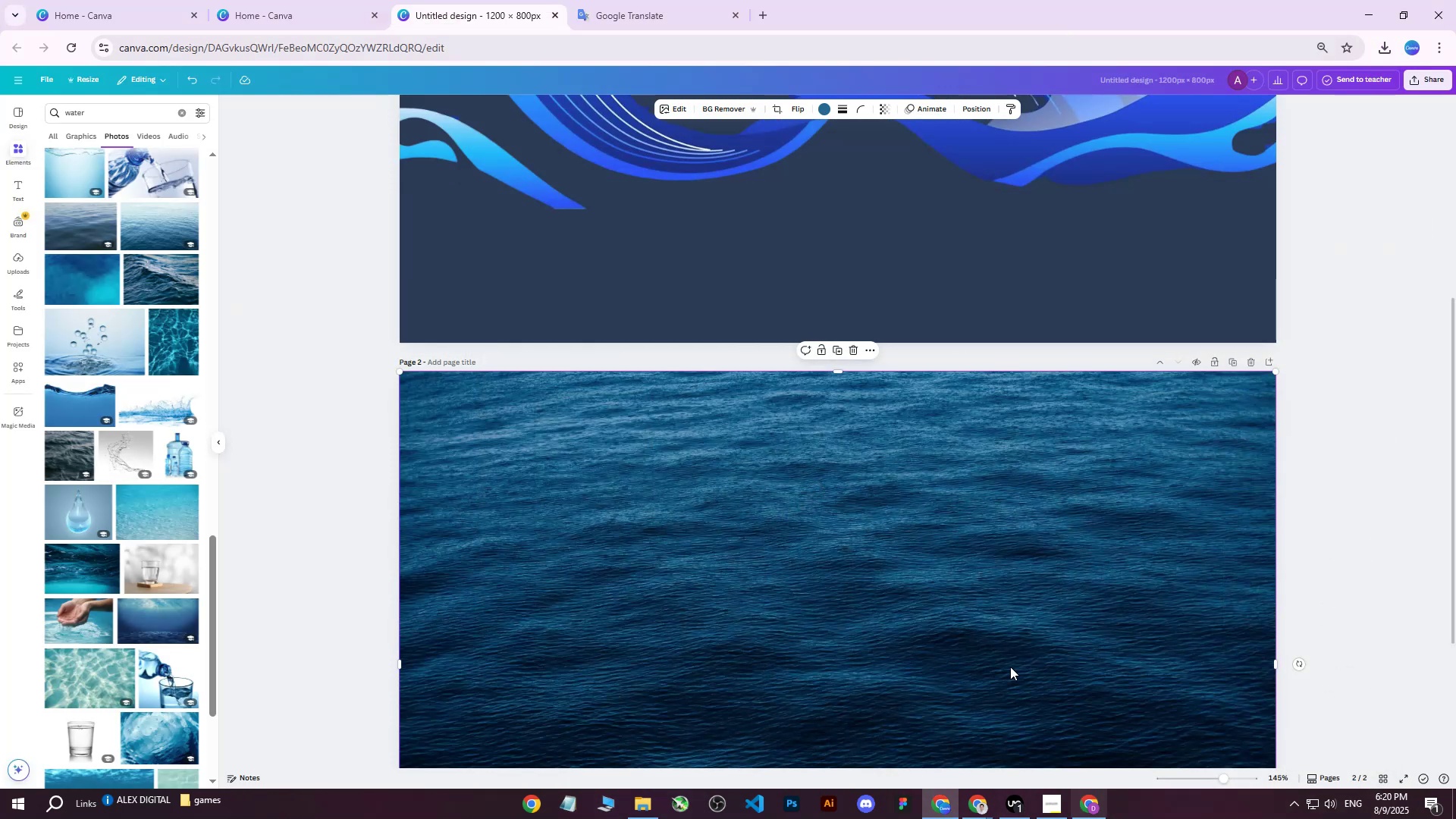 
scroll: coordinate [714, 416], scroll_direction: down, amount: 5.0
 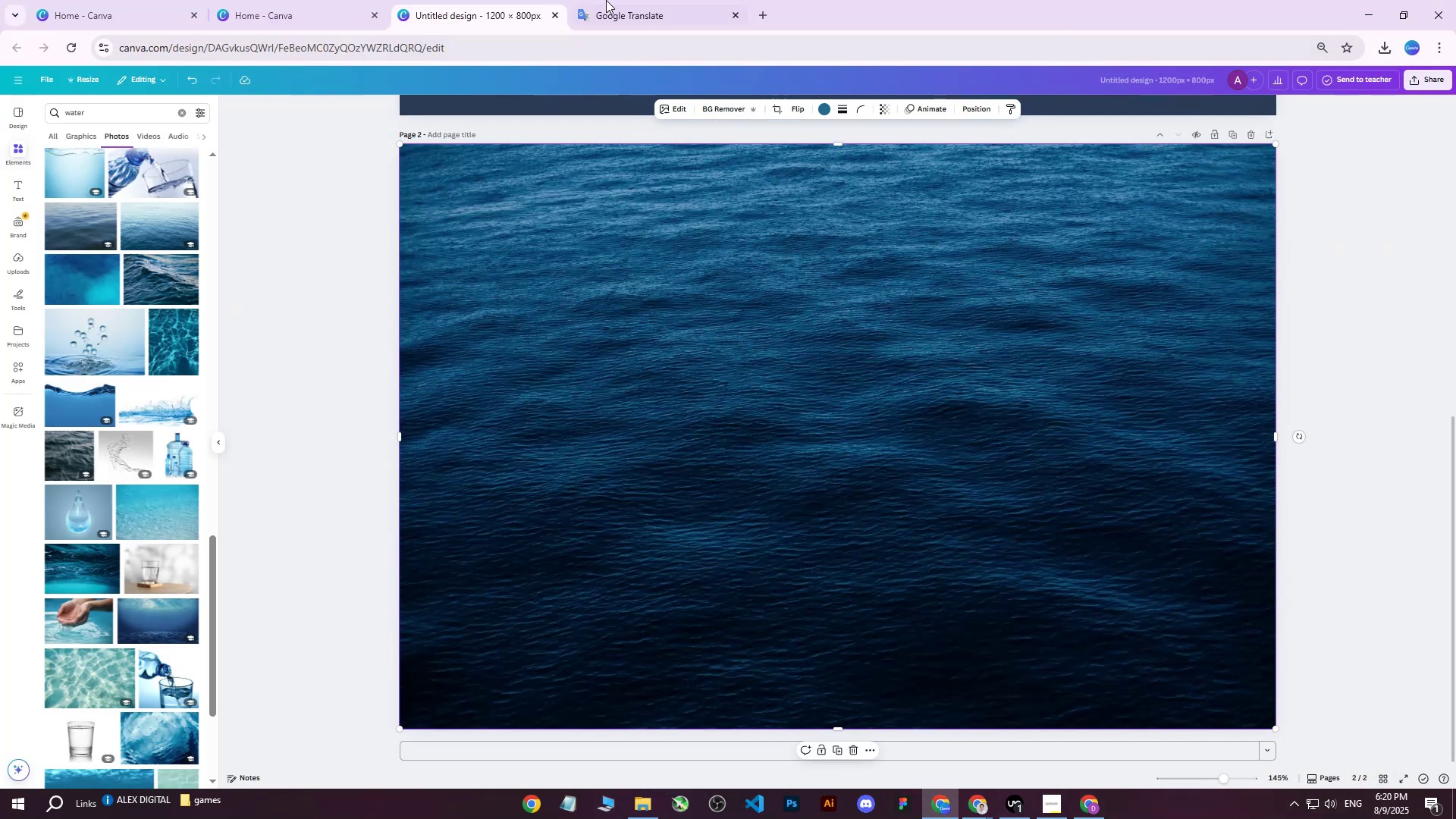 
double_click([288, 0])
 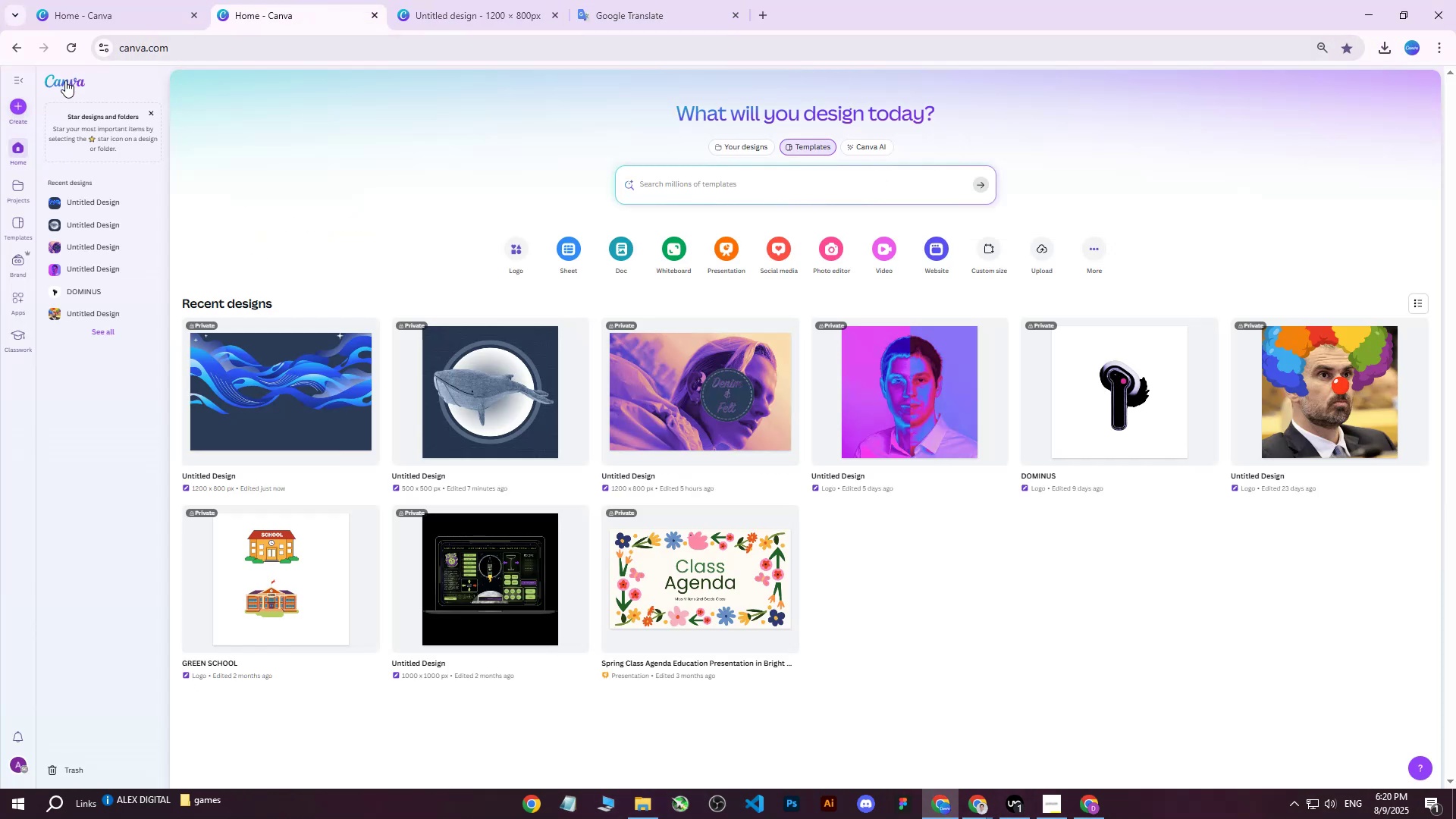 
double_click([65, 80])
 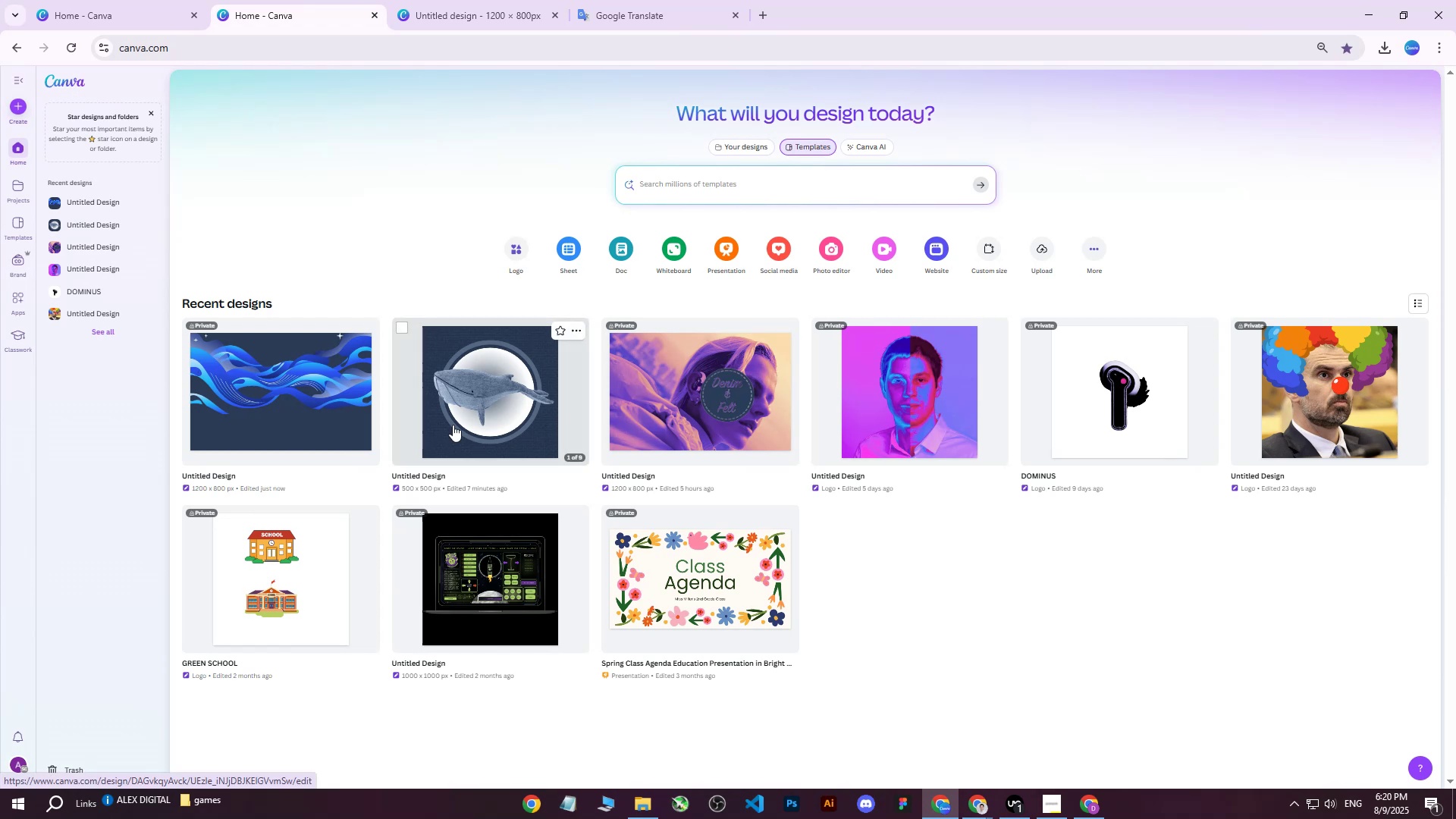 
left_click([453, 425])
 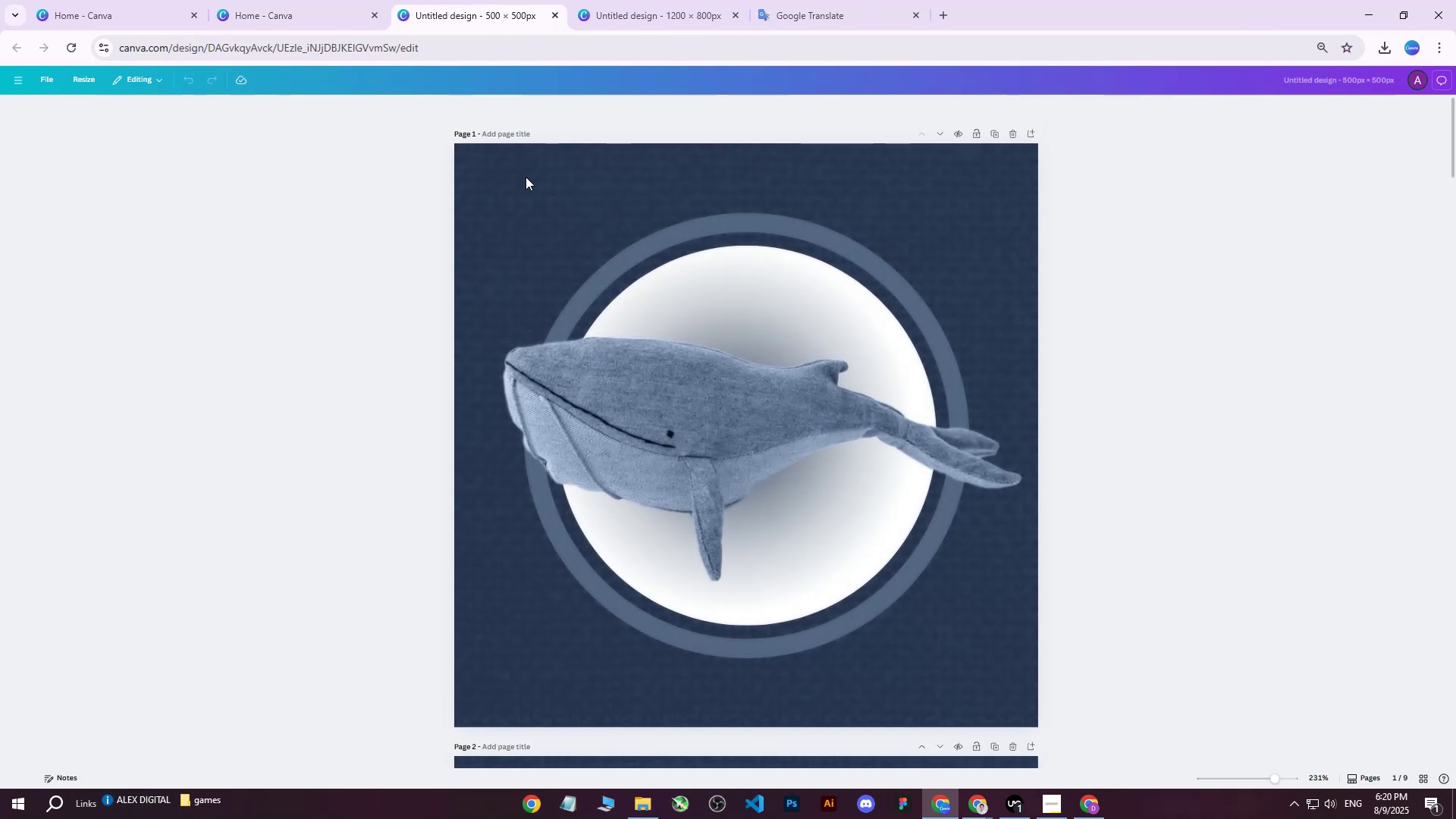 
double_click([475, 201])
 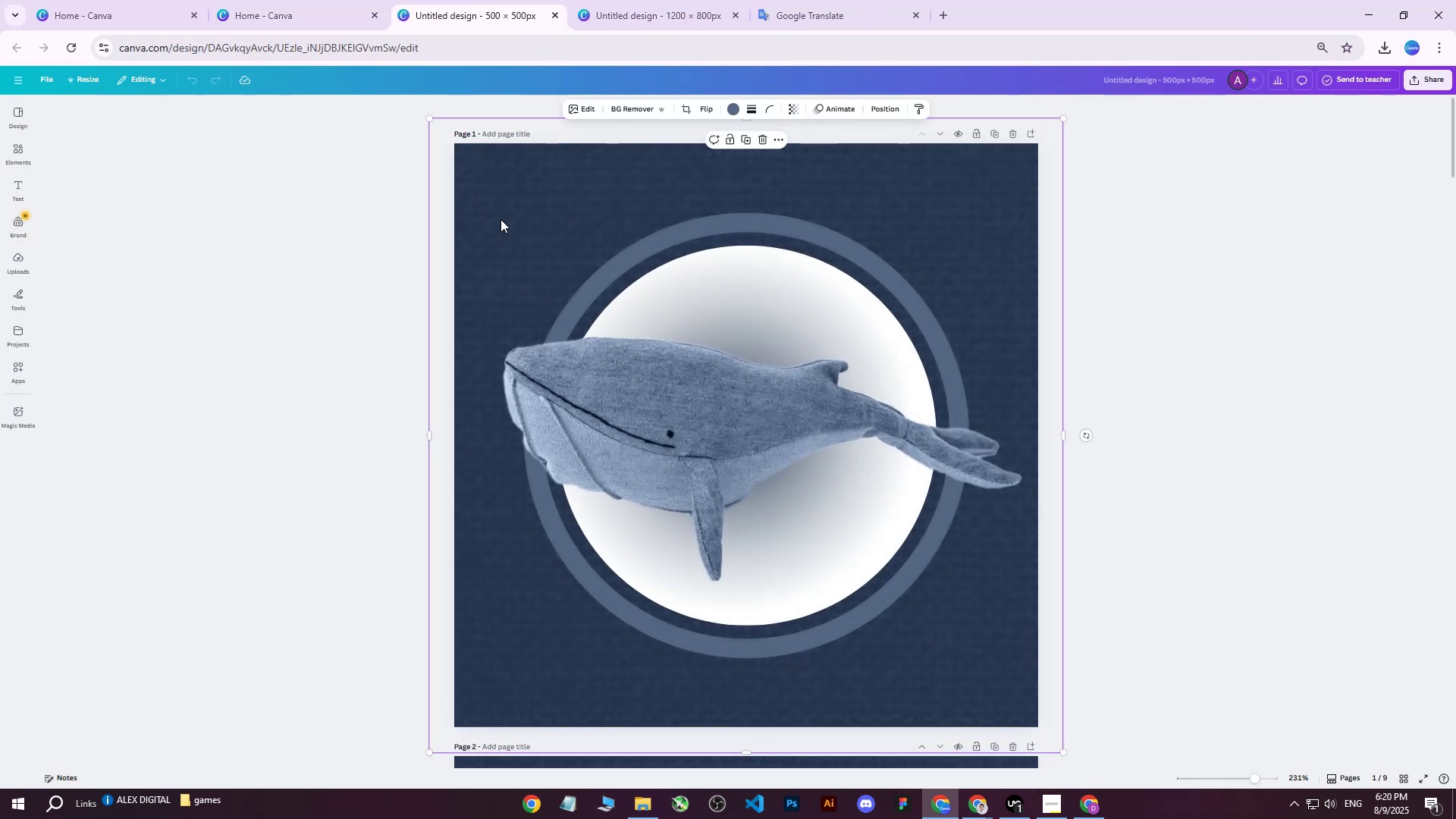 
right_click([500, 219])
 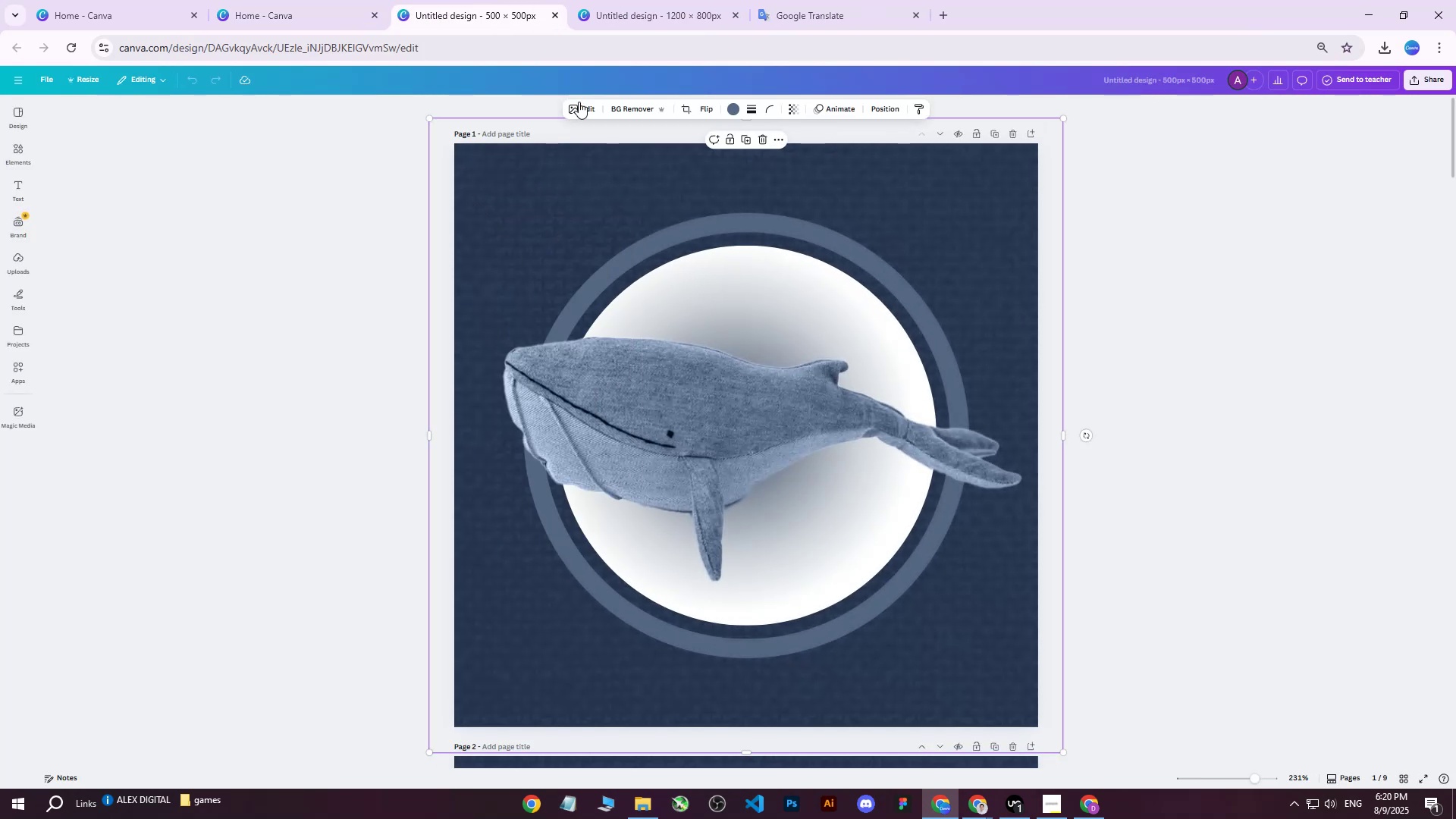 
double_click([625, 0])
 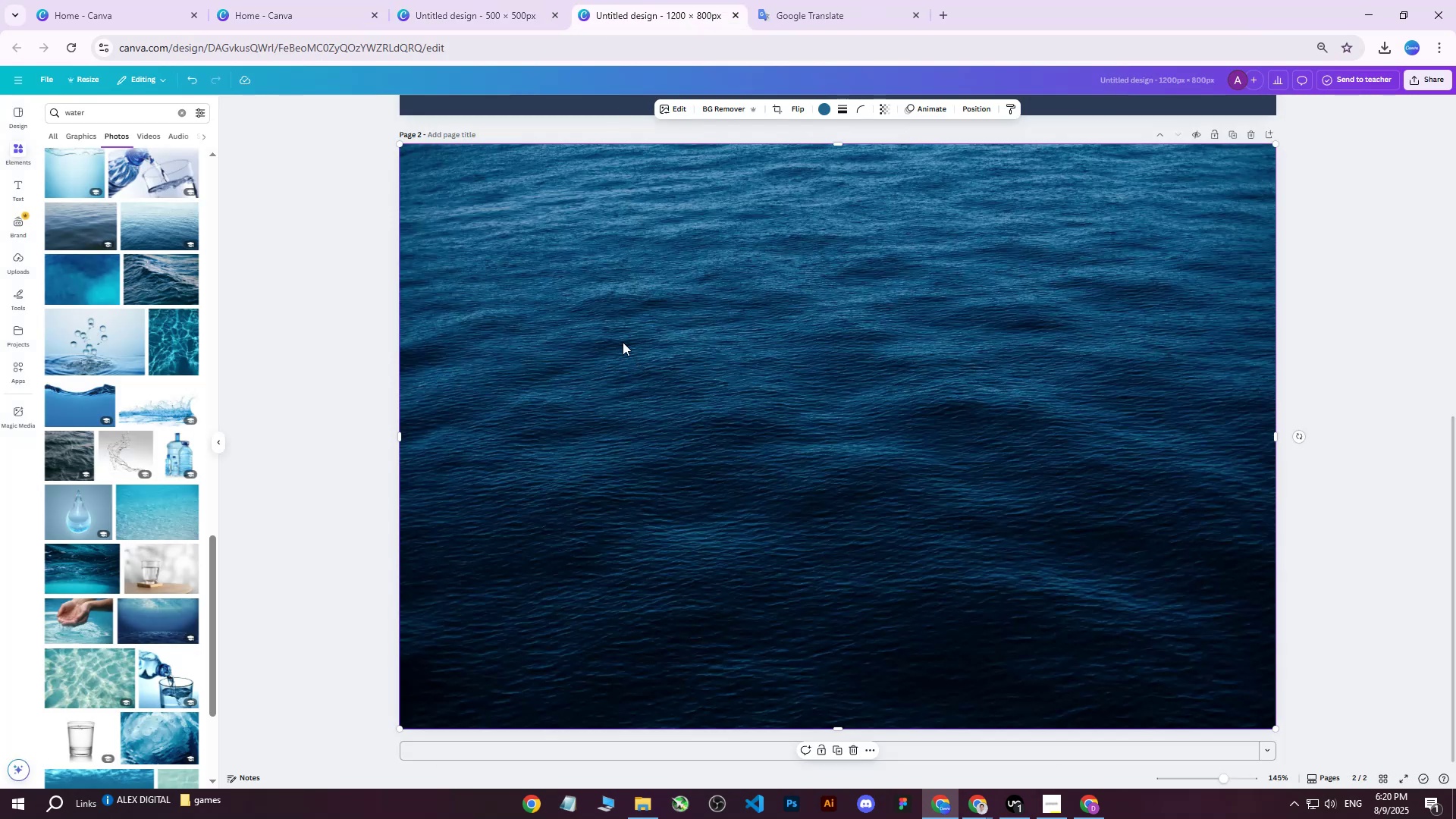 
left_click([620, 339])
 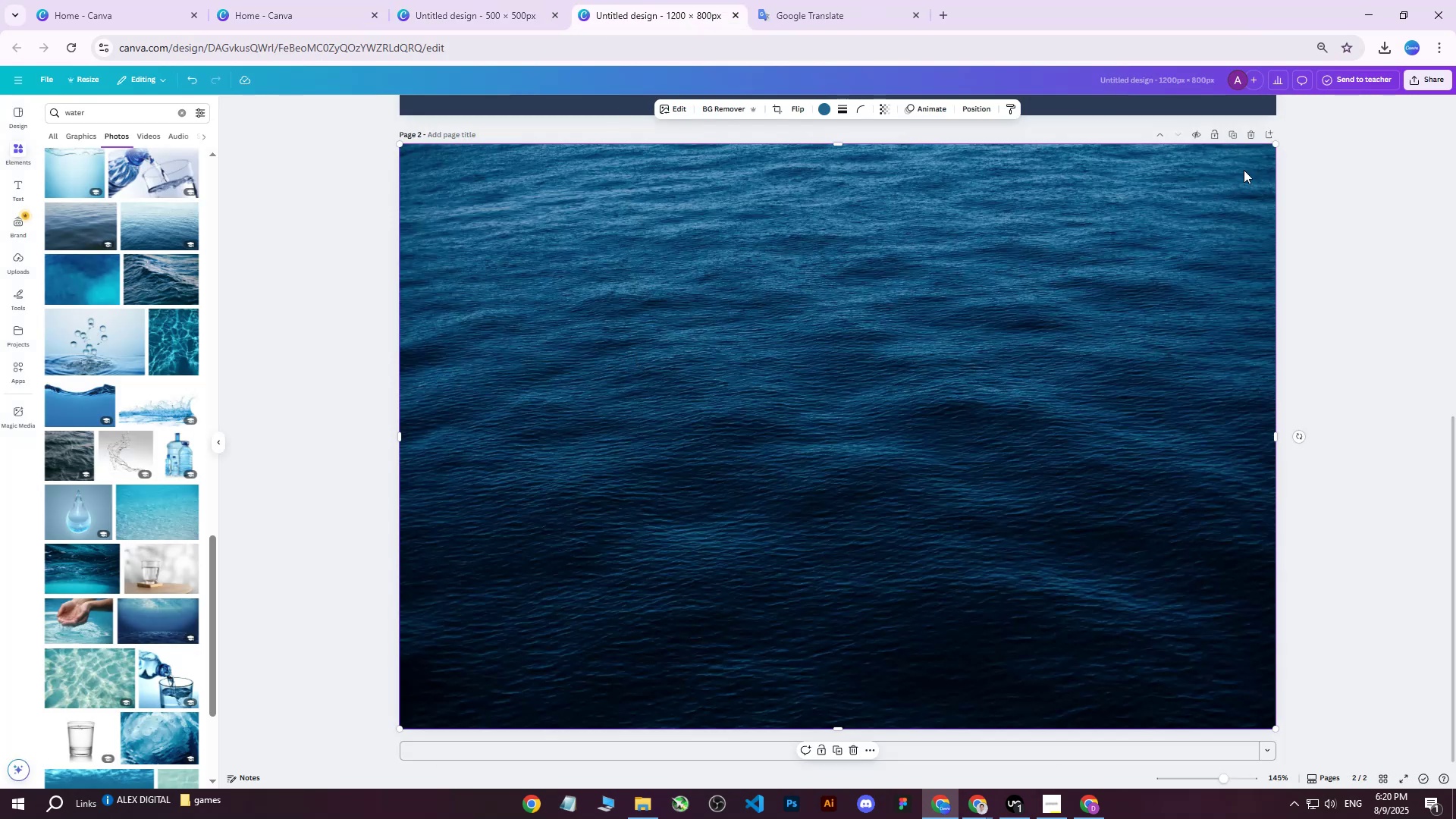 
left_click([1270, 136])
 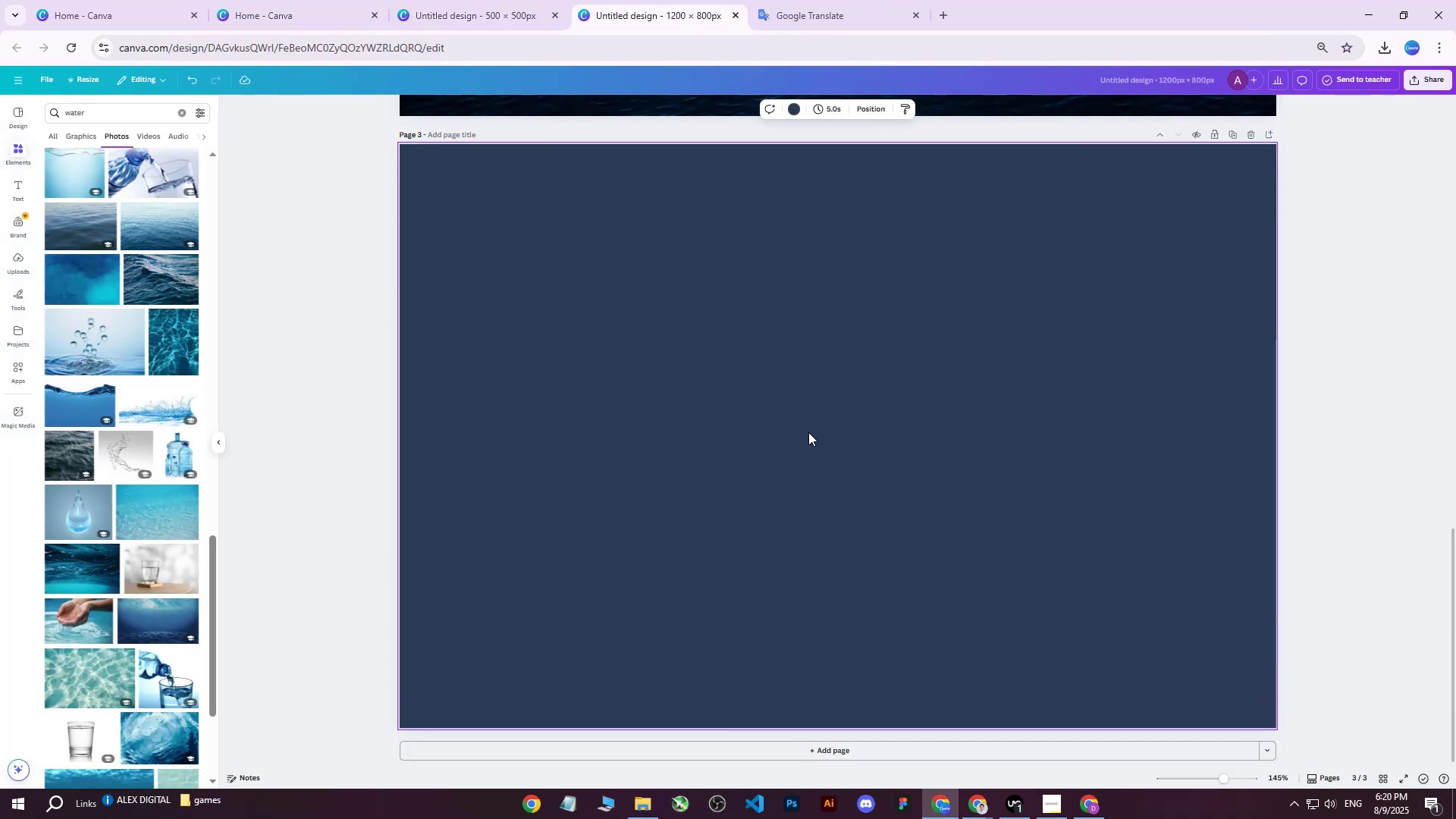 
key(Control+ControlLeft)
 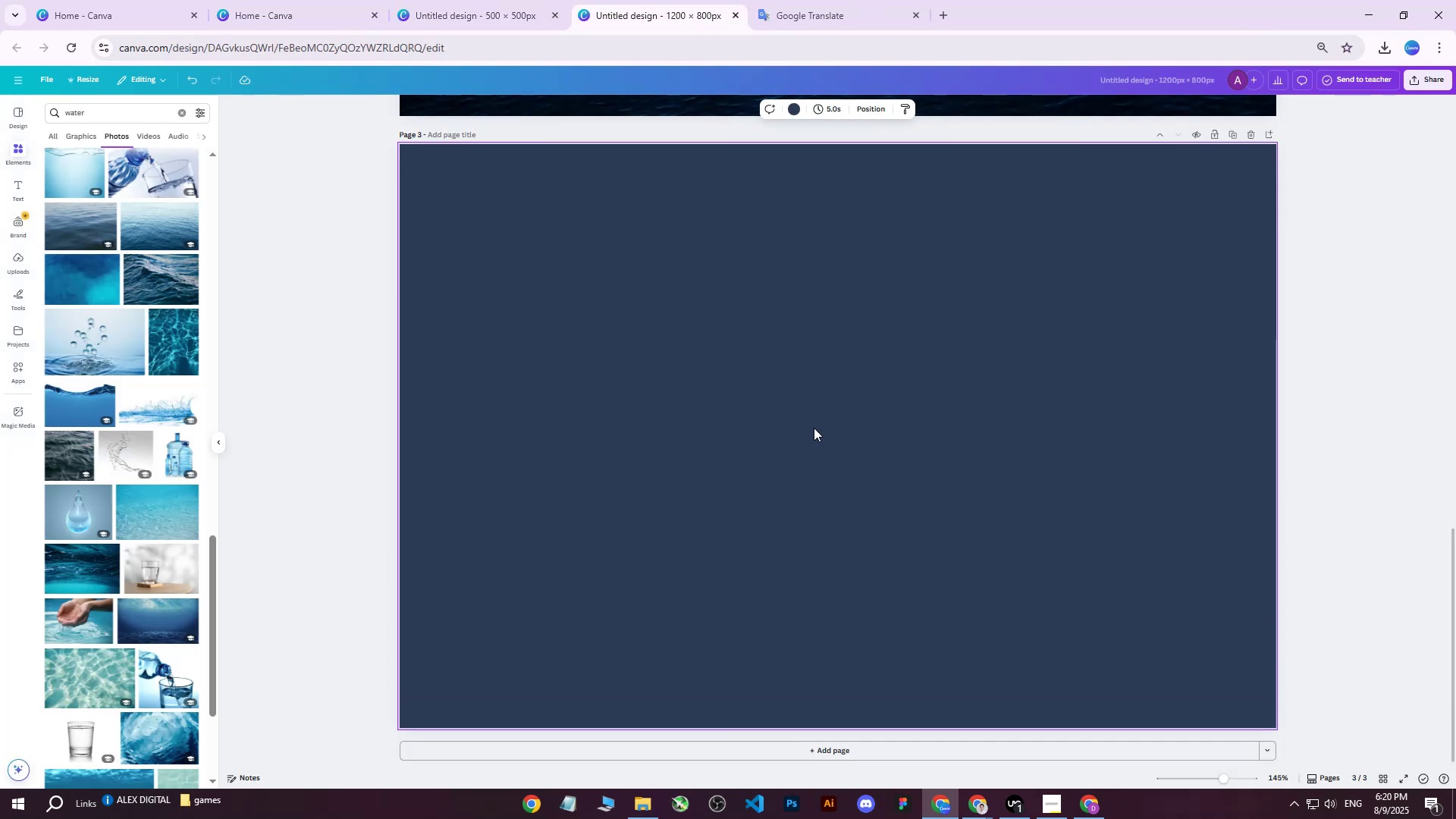 
key(Control+V)
 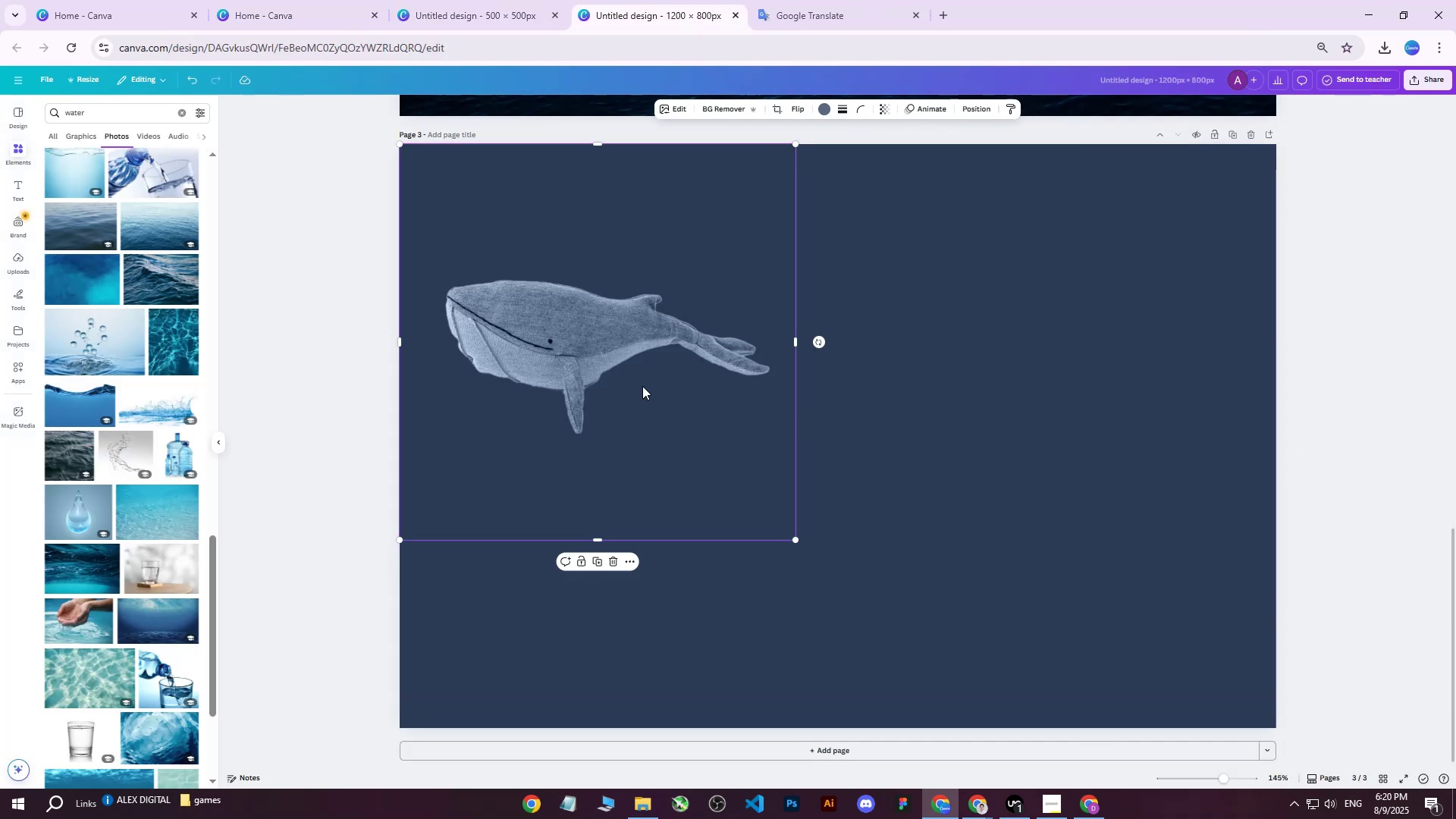 
left_click_drag(start_coordinate=[618, 359], to_coordinate=[654, 407])
 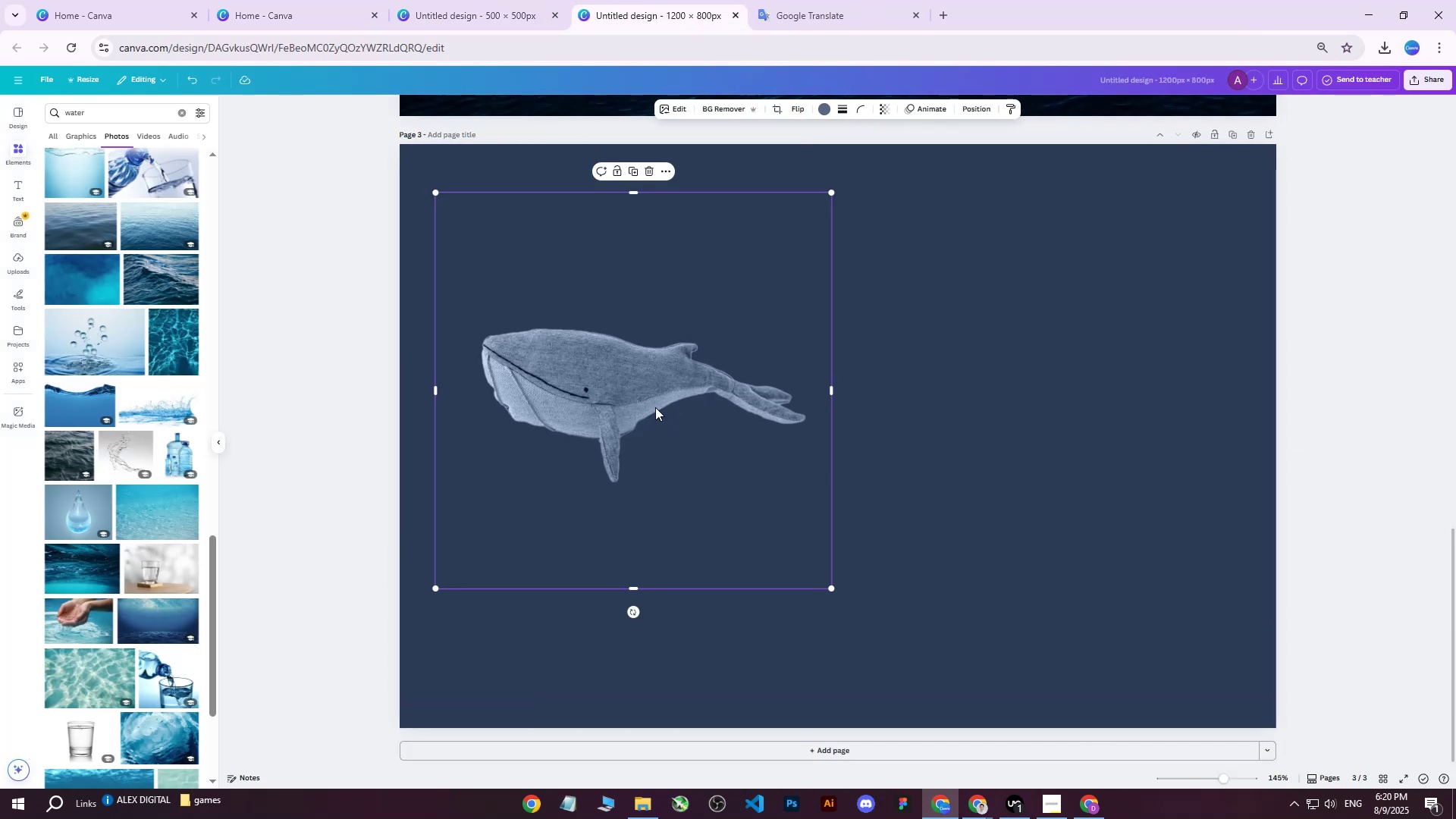 
key(Delete)
 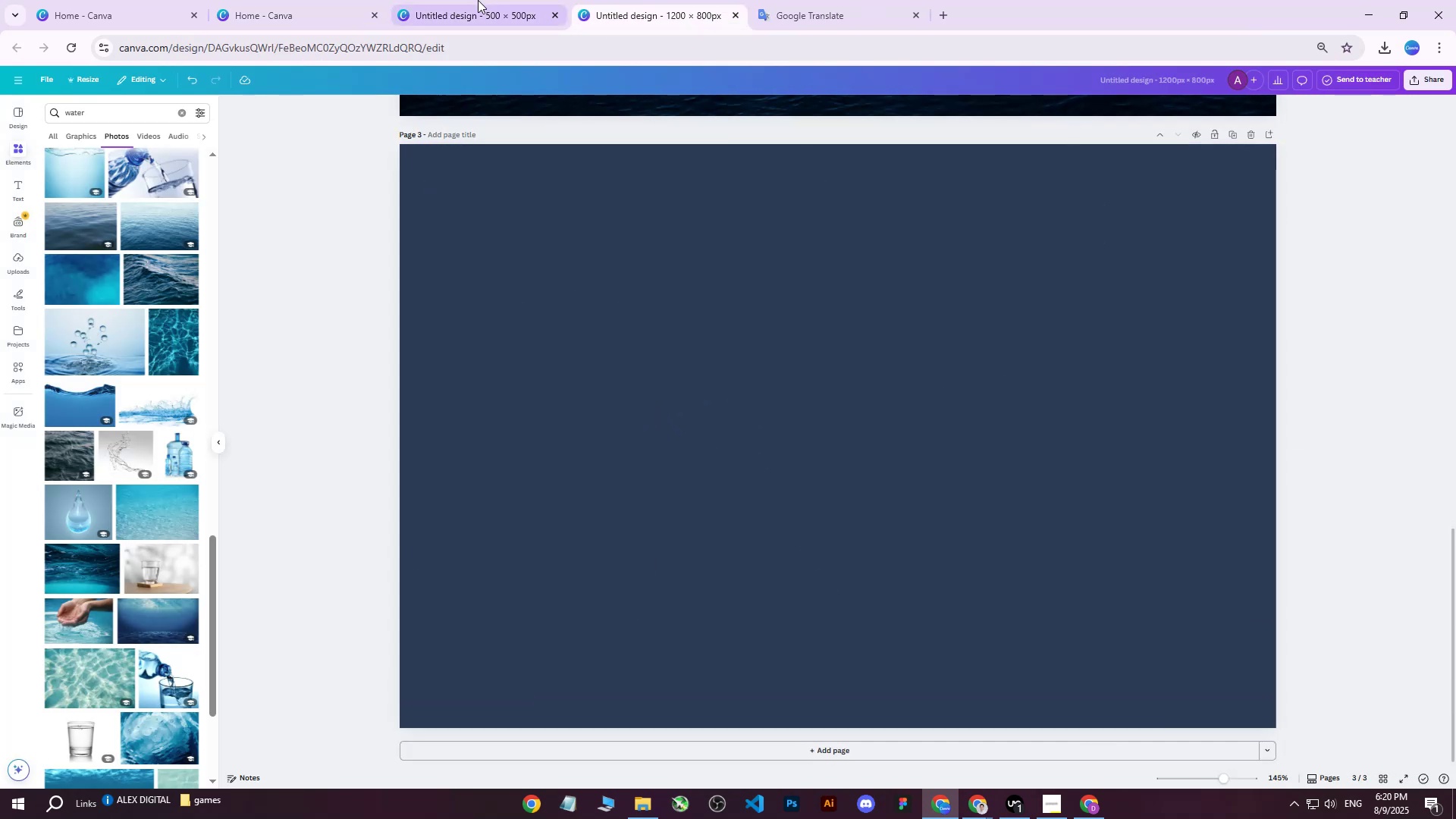 
left_click([478, 0])
 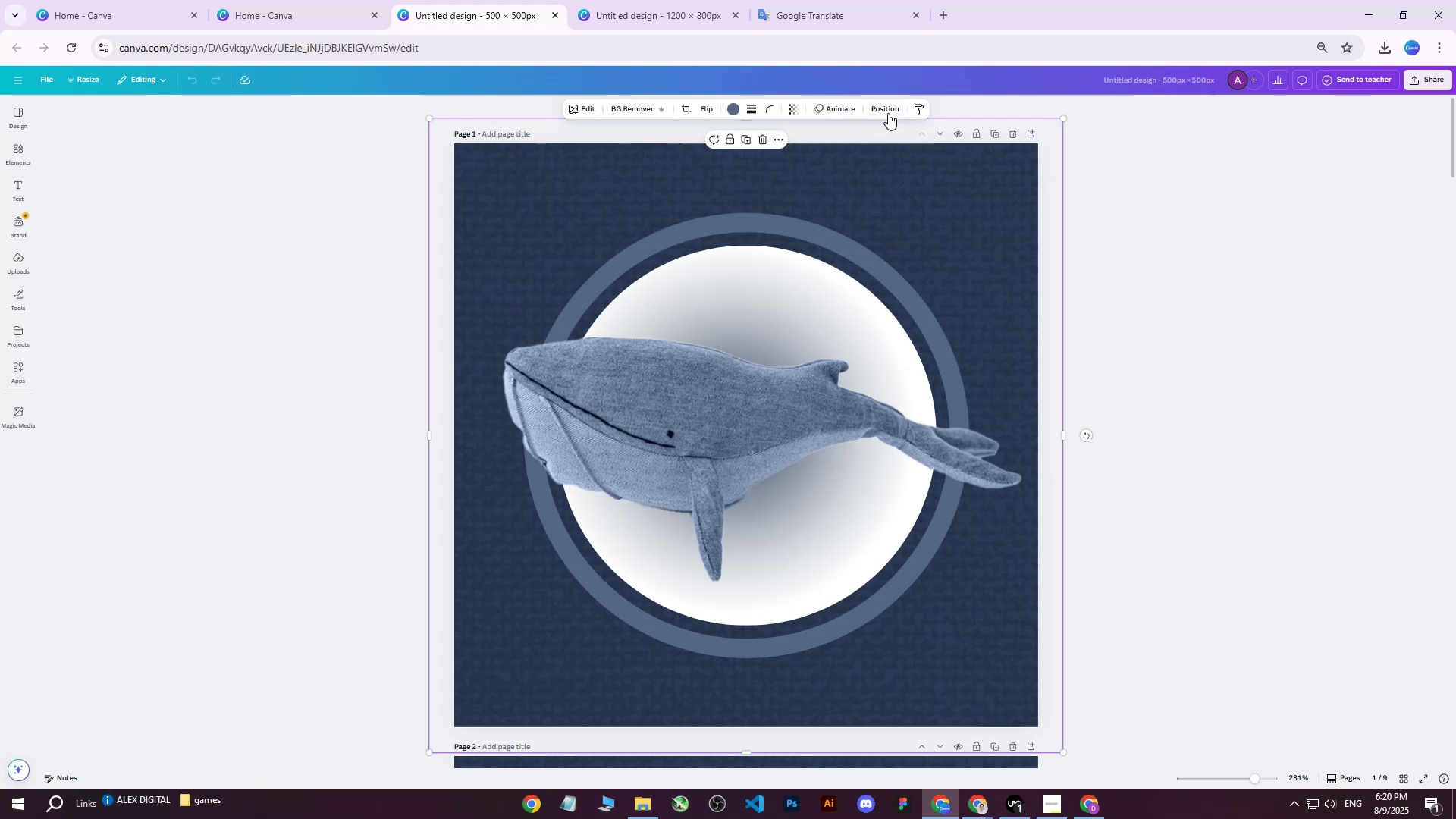 
left_click([883, 110])
 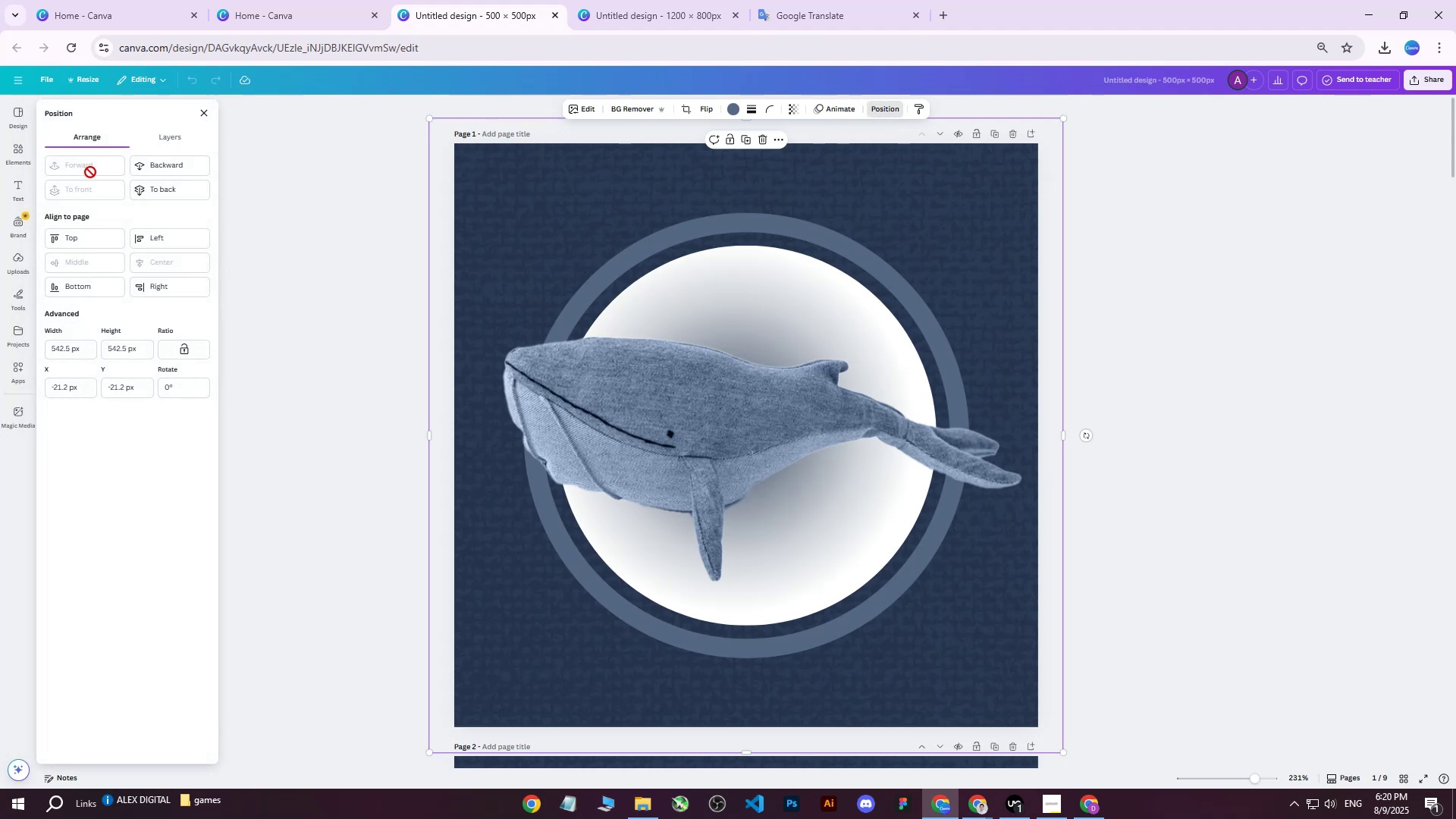 
left_click([164, 146])
 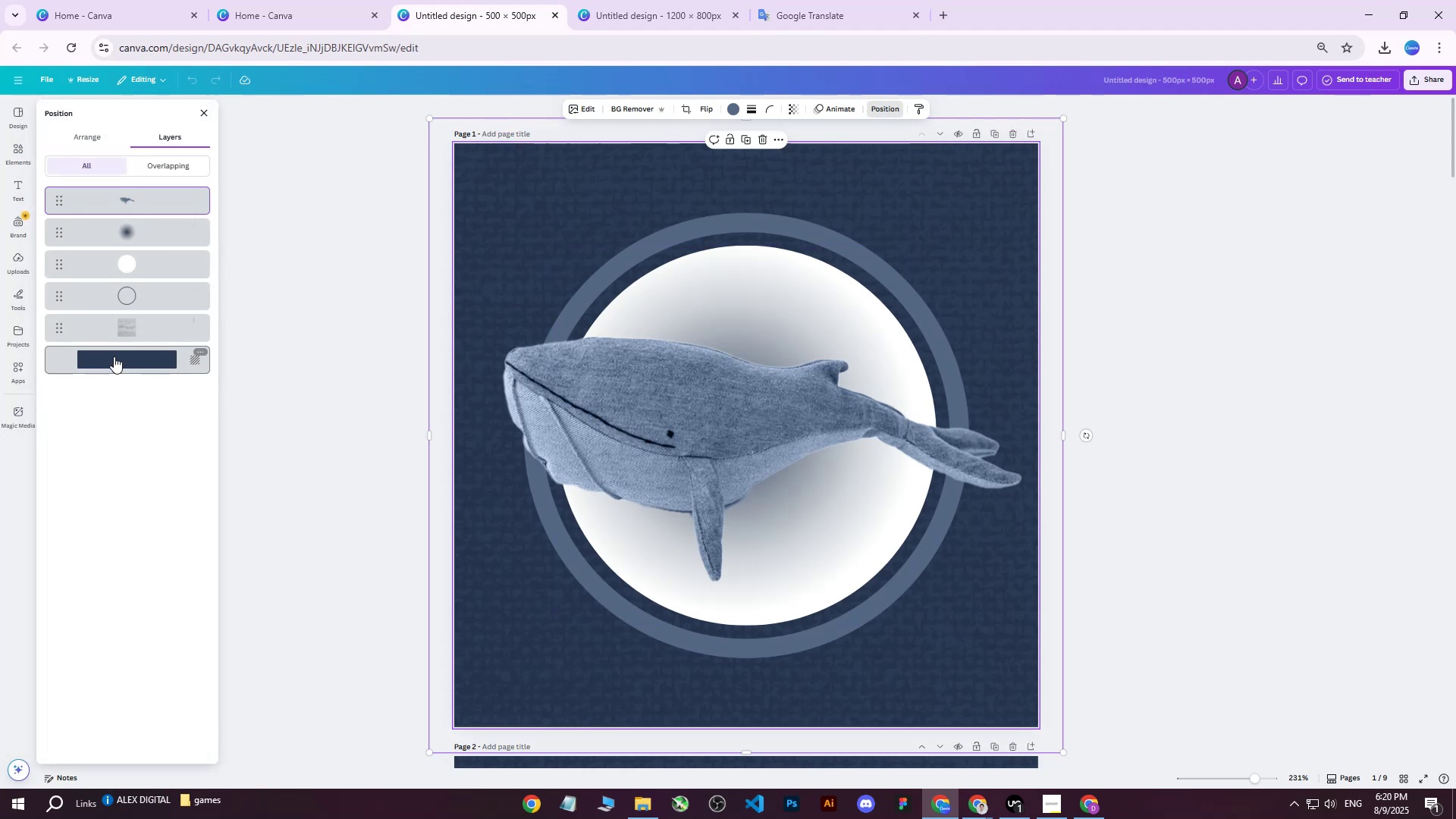 
left_click([114, 356])
 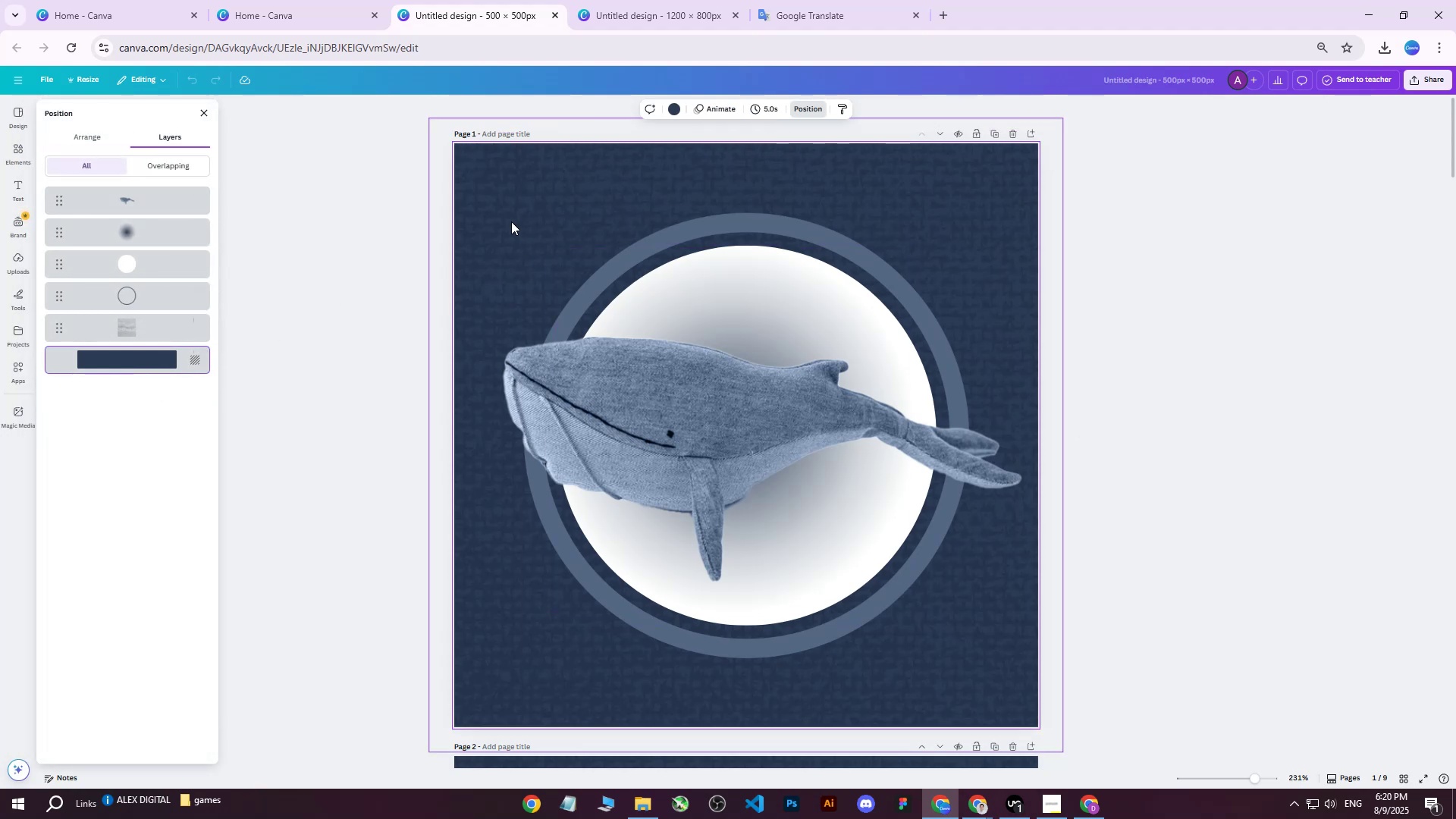 
right_click([511, 221])
 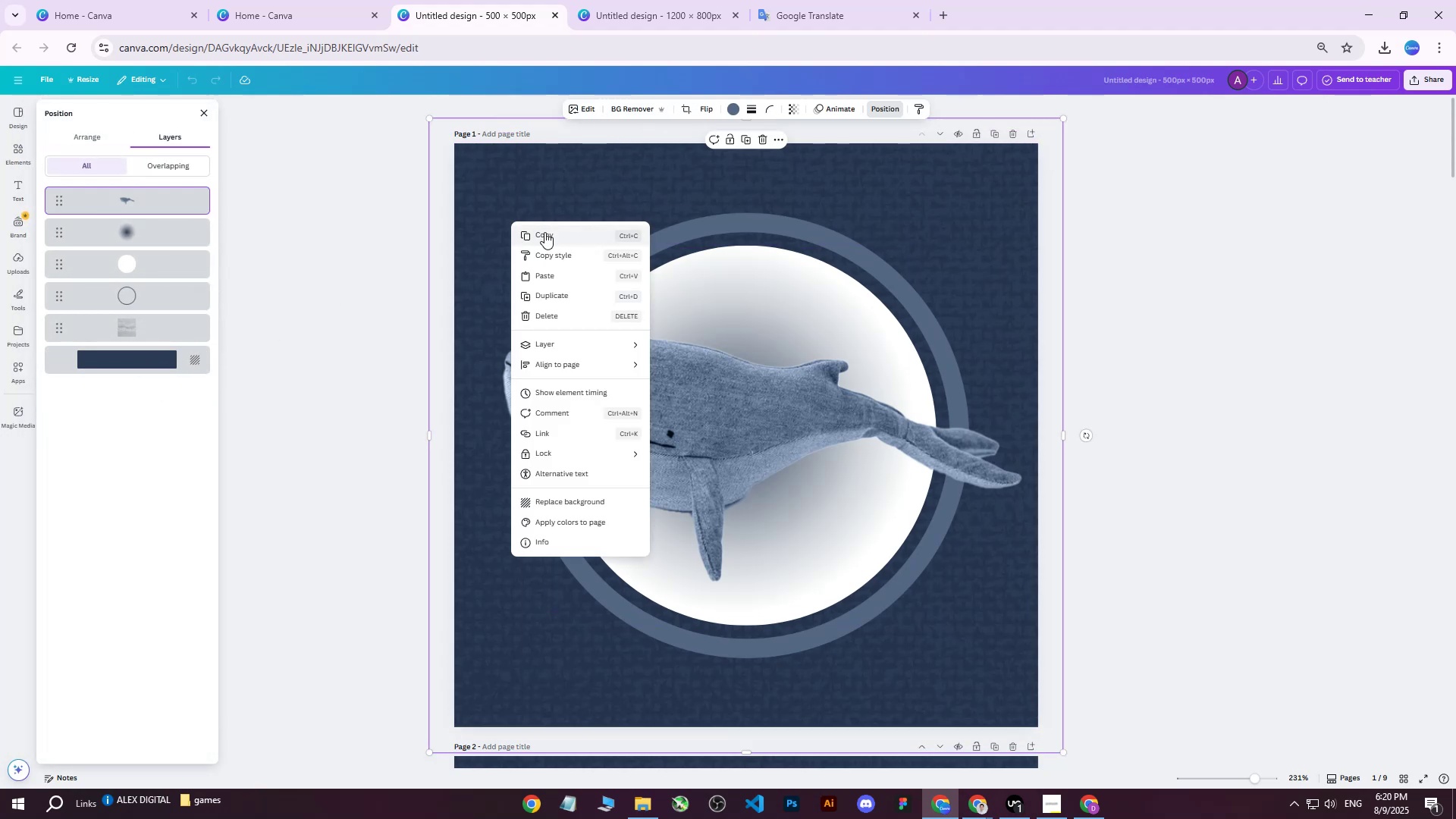 
left_click([544, 234])
 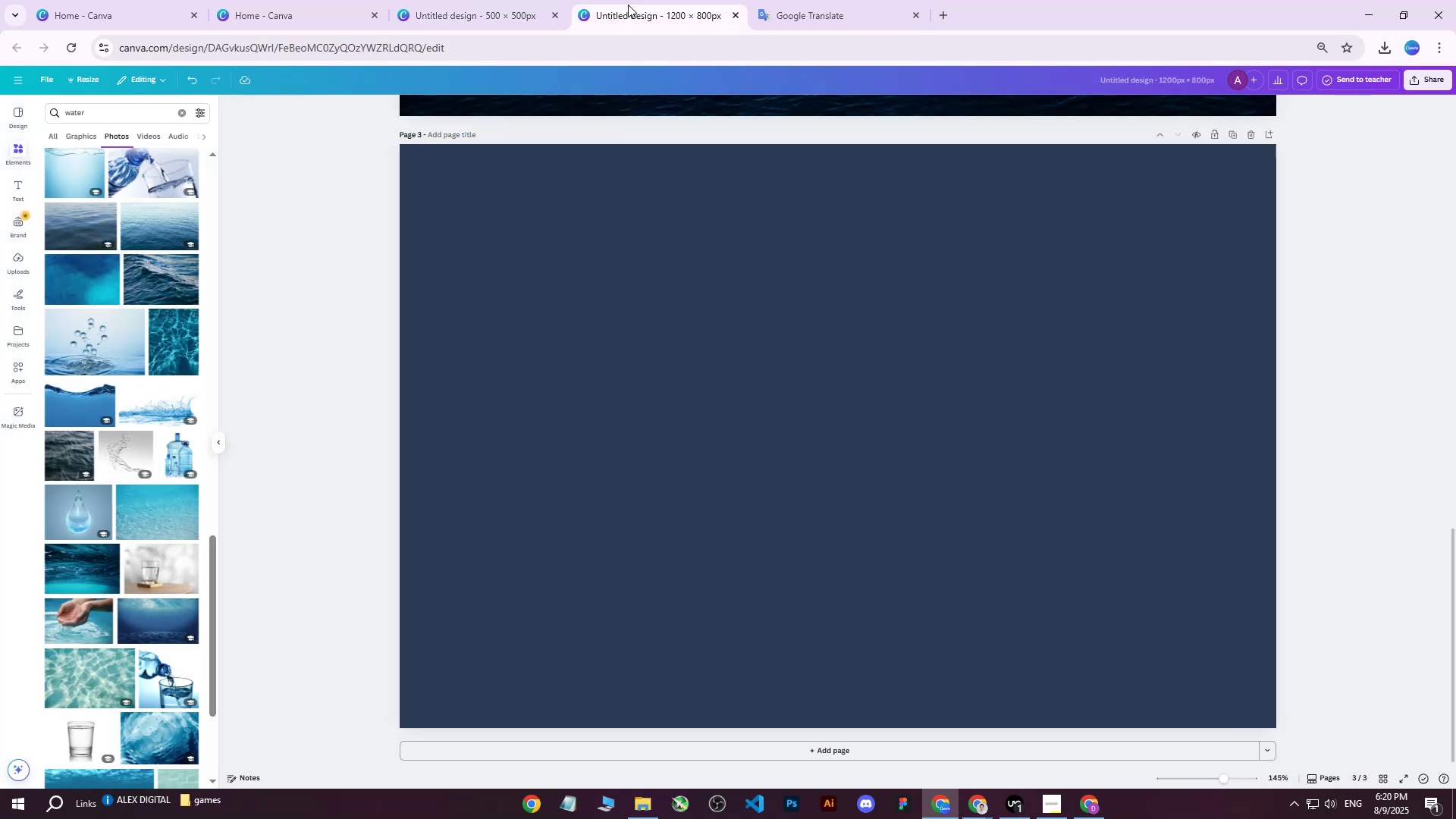 
key(Control+ControlLeft)
 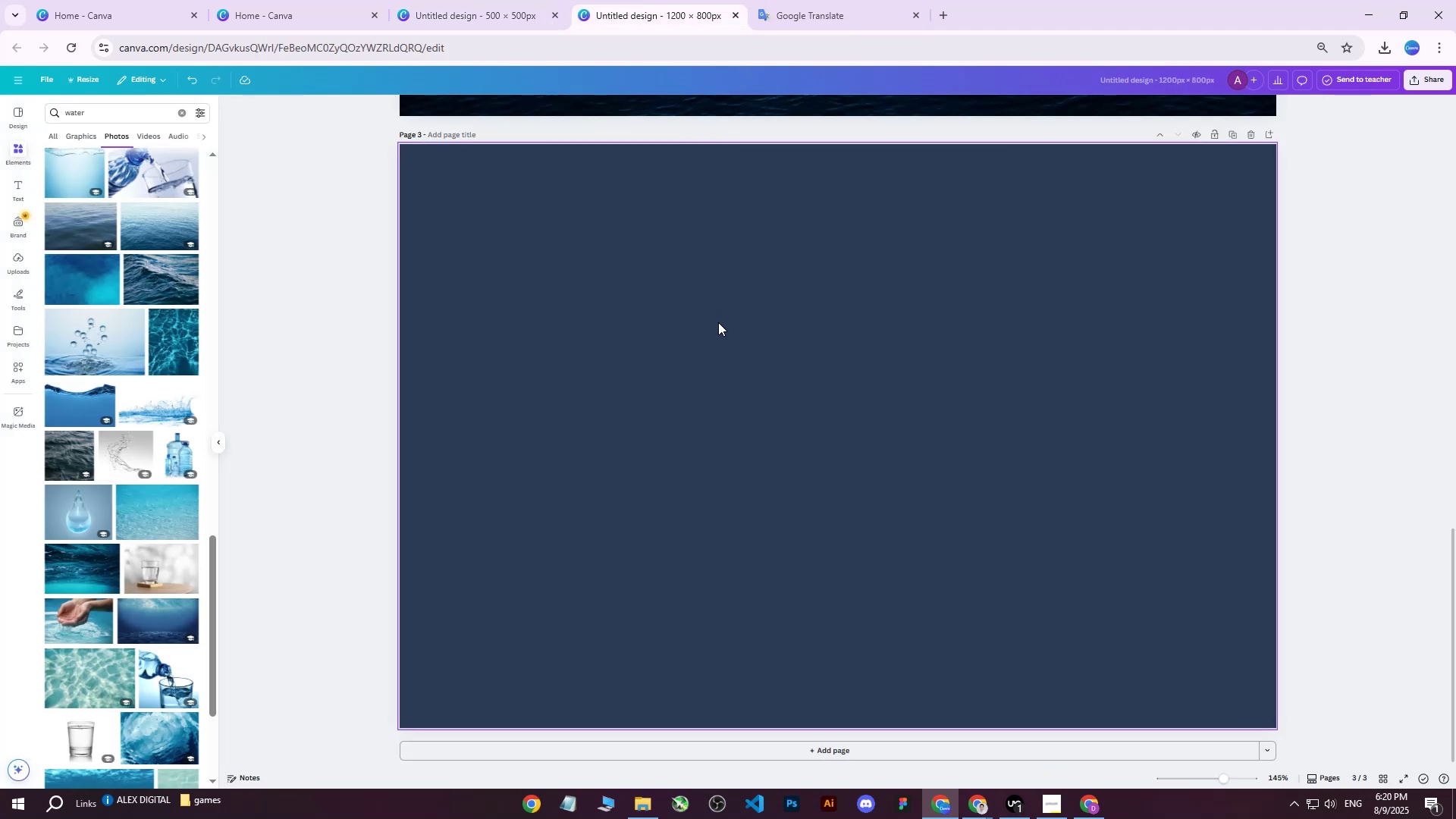 
key(Control+V)
 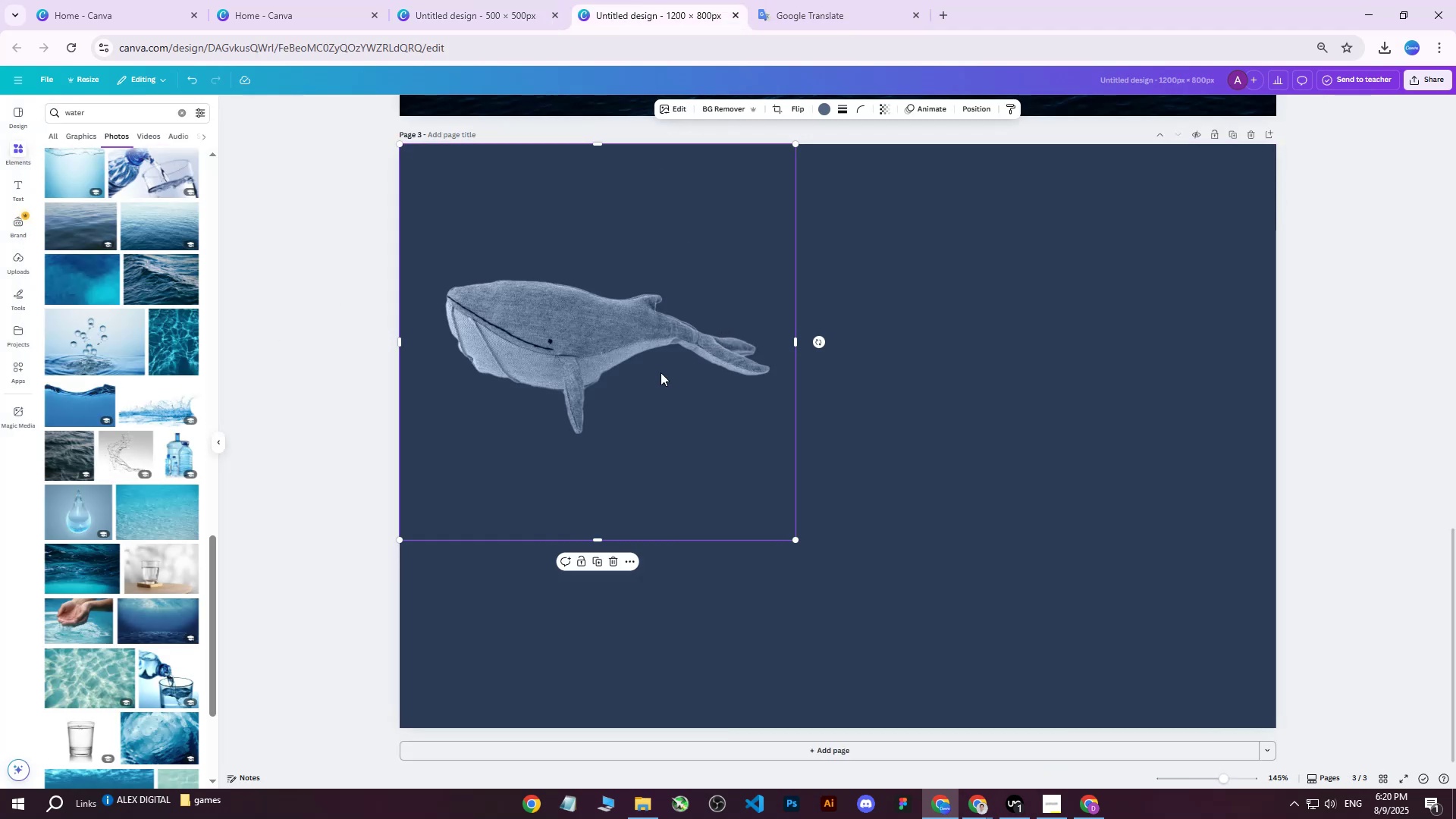 
left_click_drag(start_coordinate=[623, 360], to_coordinate=[670, 409])
 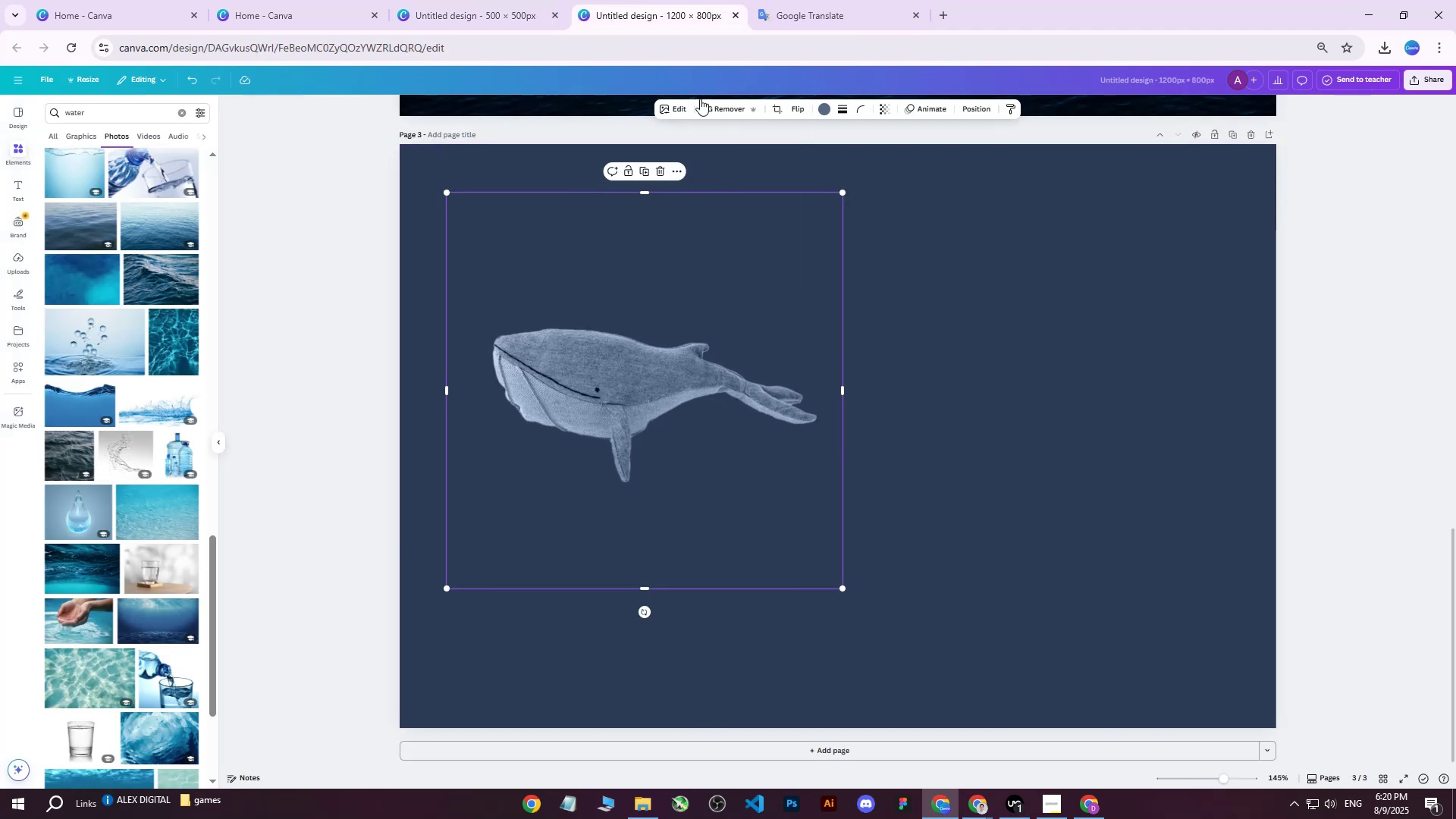 
key(Delete)
 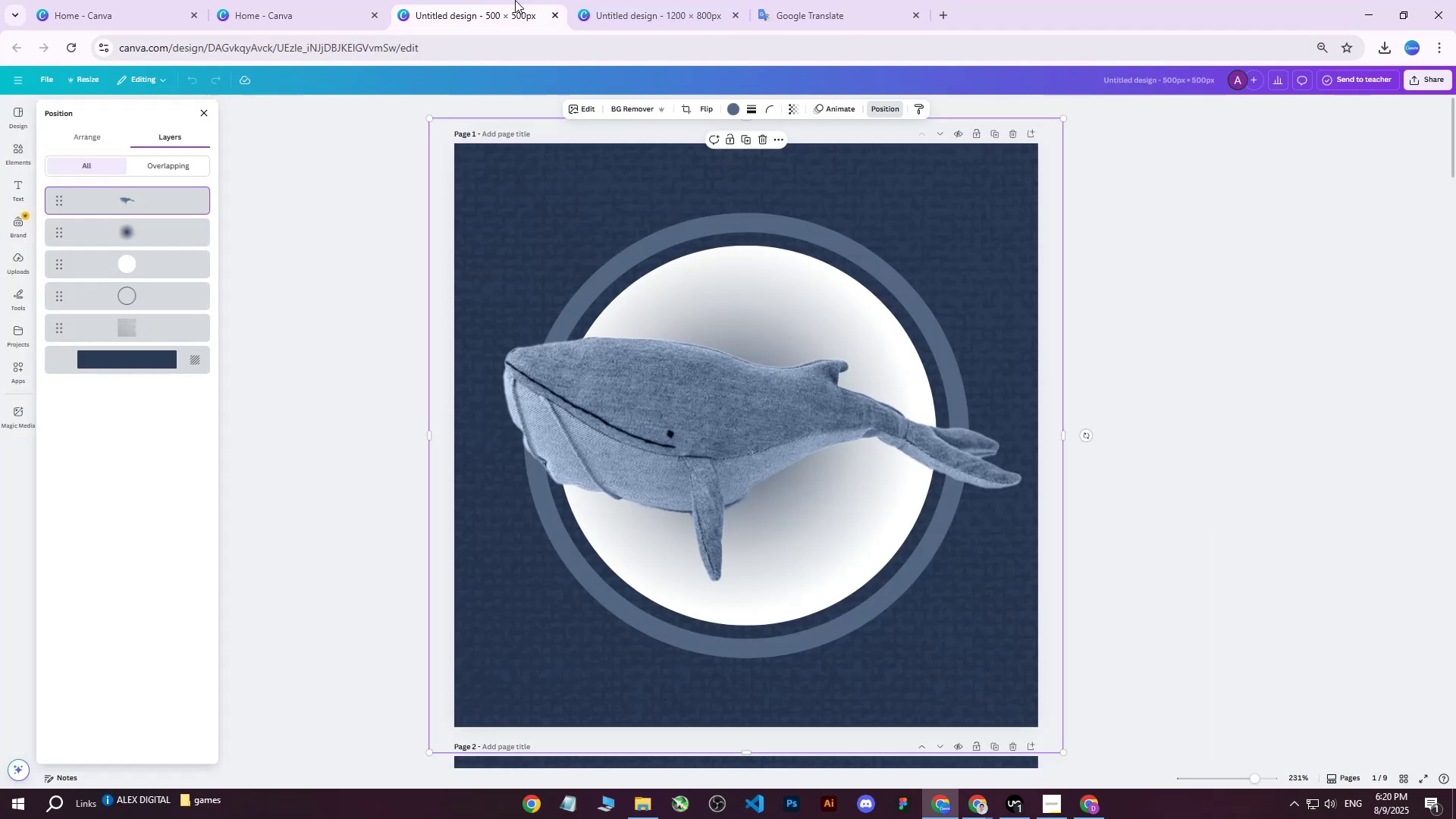 
double_click([654, 0])
 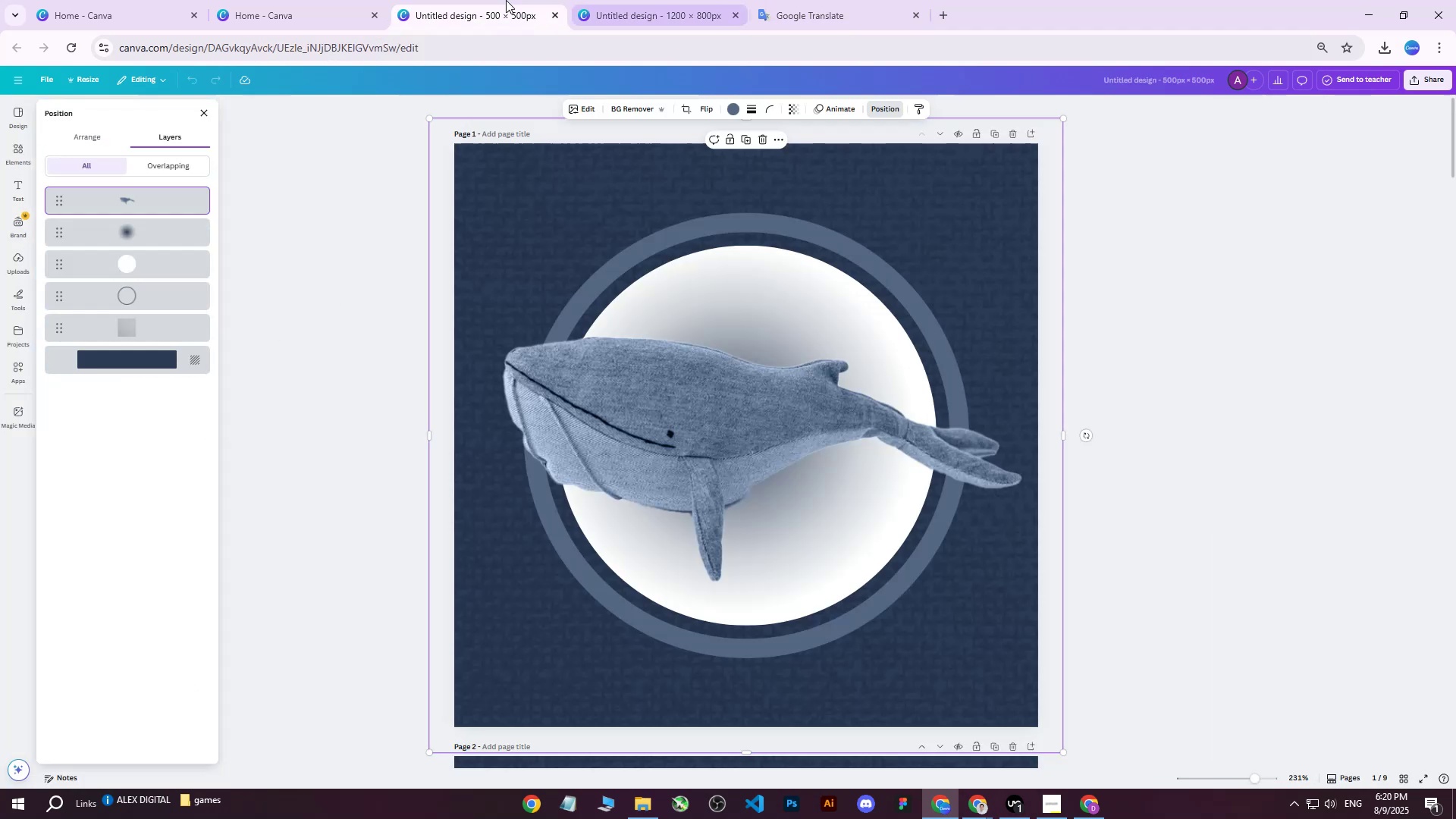 
triple_click([506, 0])
 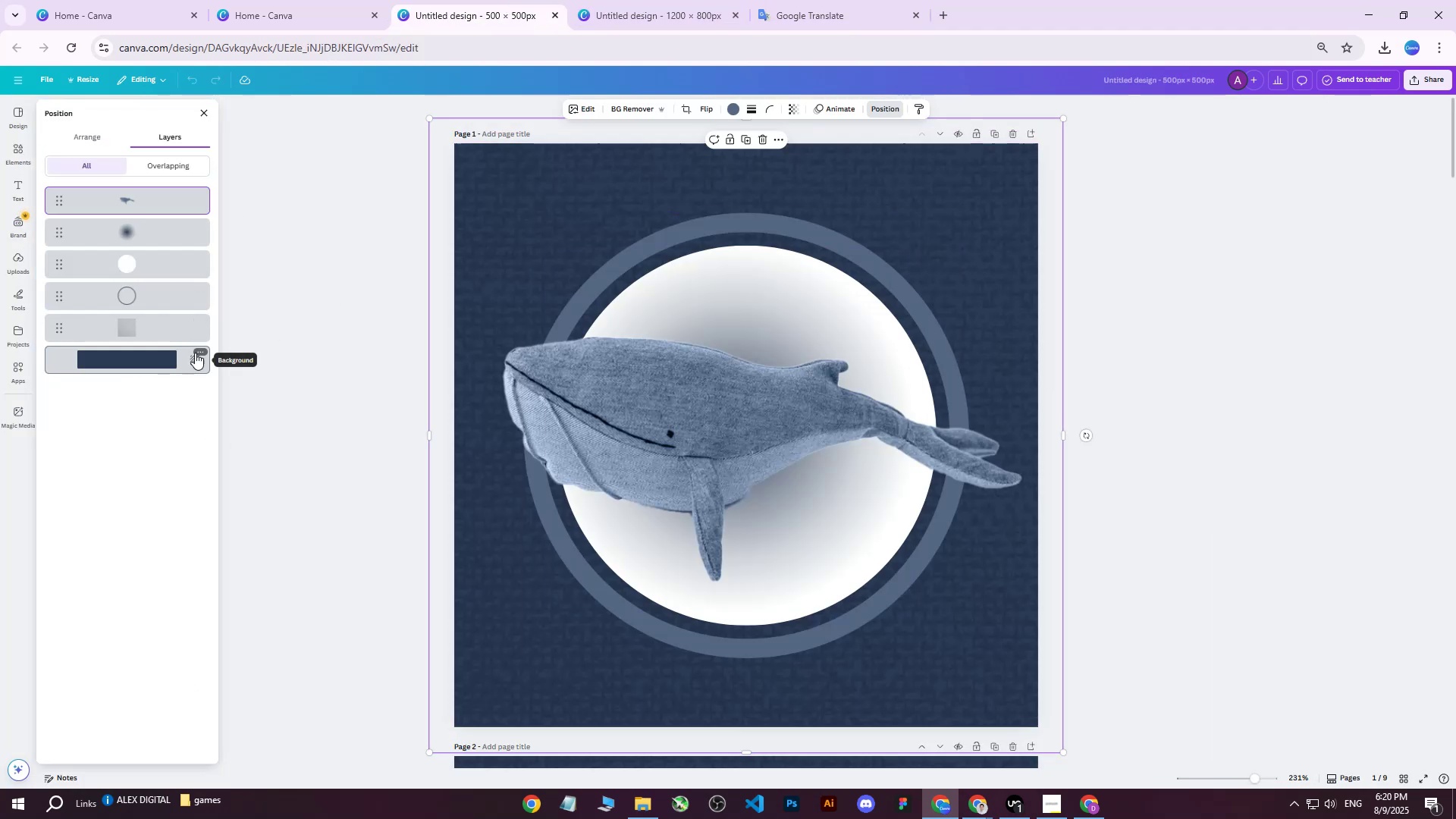 
left_click([200, 352])
 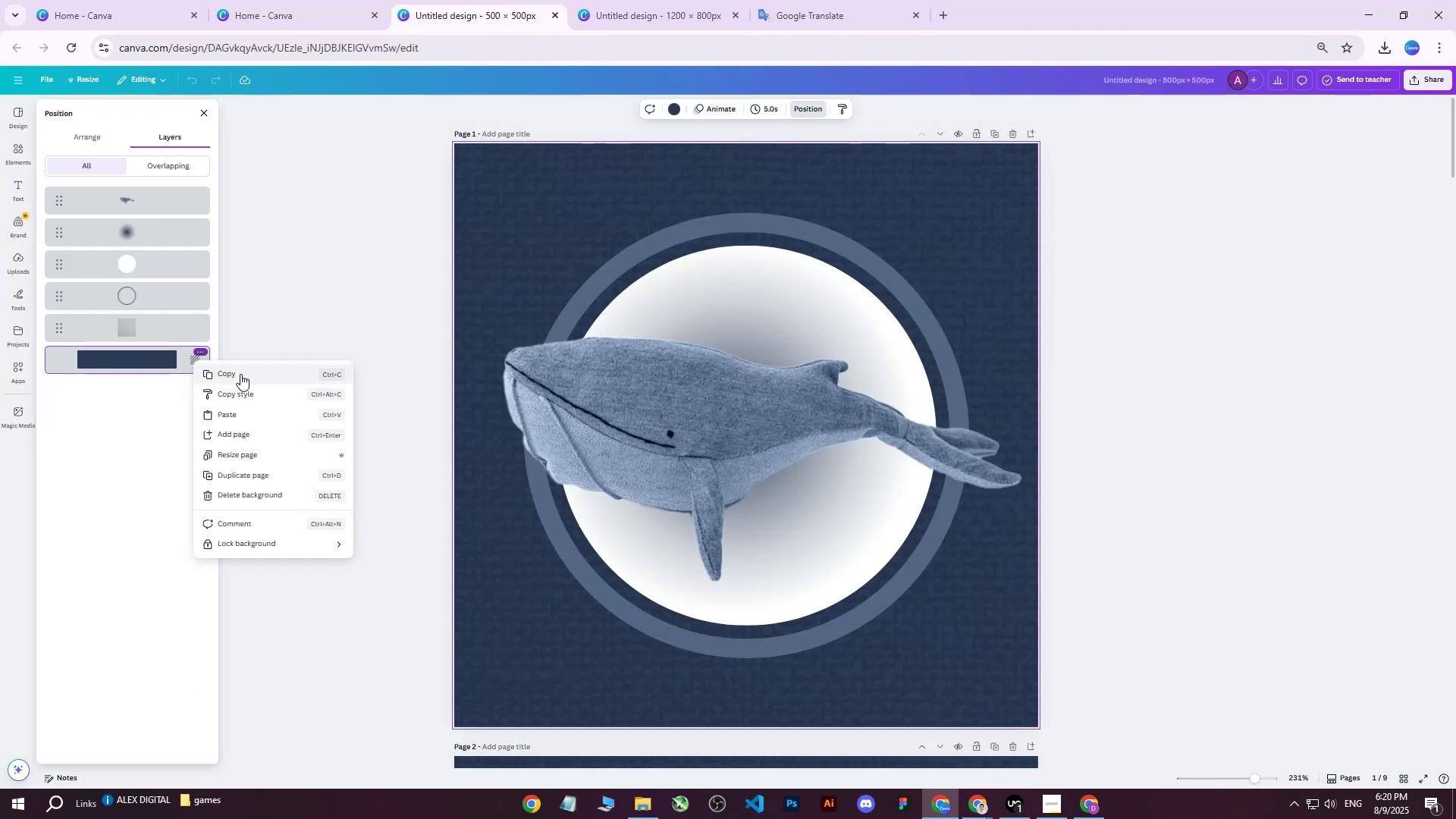 
left_click([240, 374])
 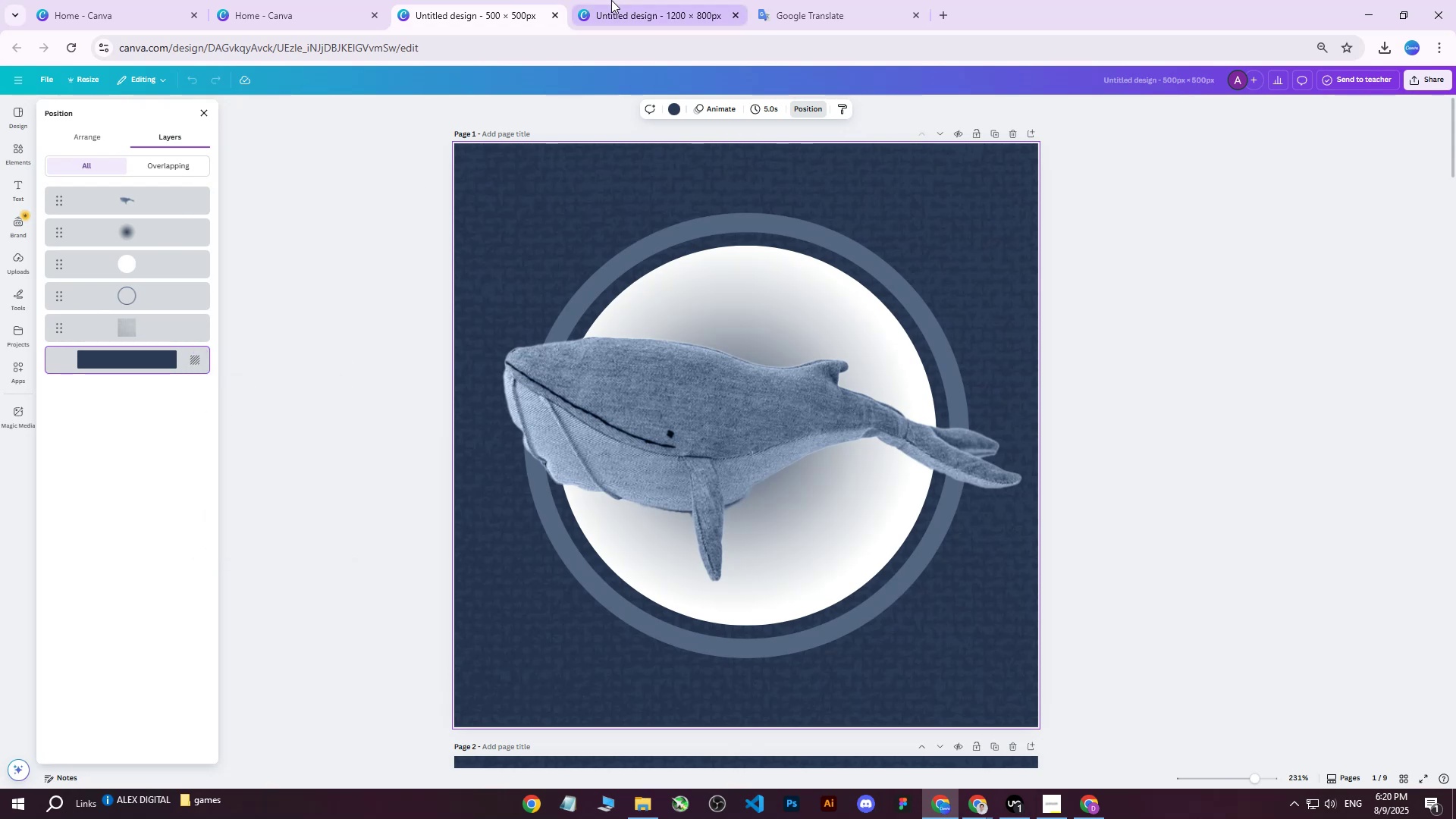 
left_click([625, 0])
 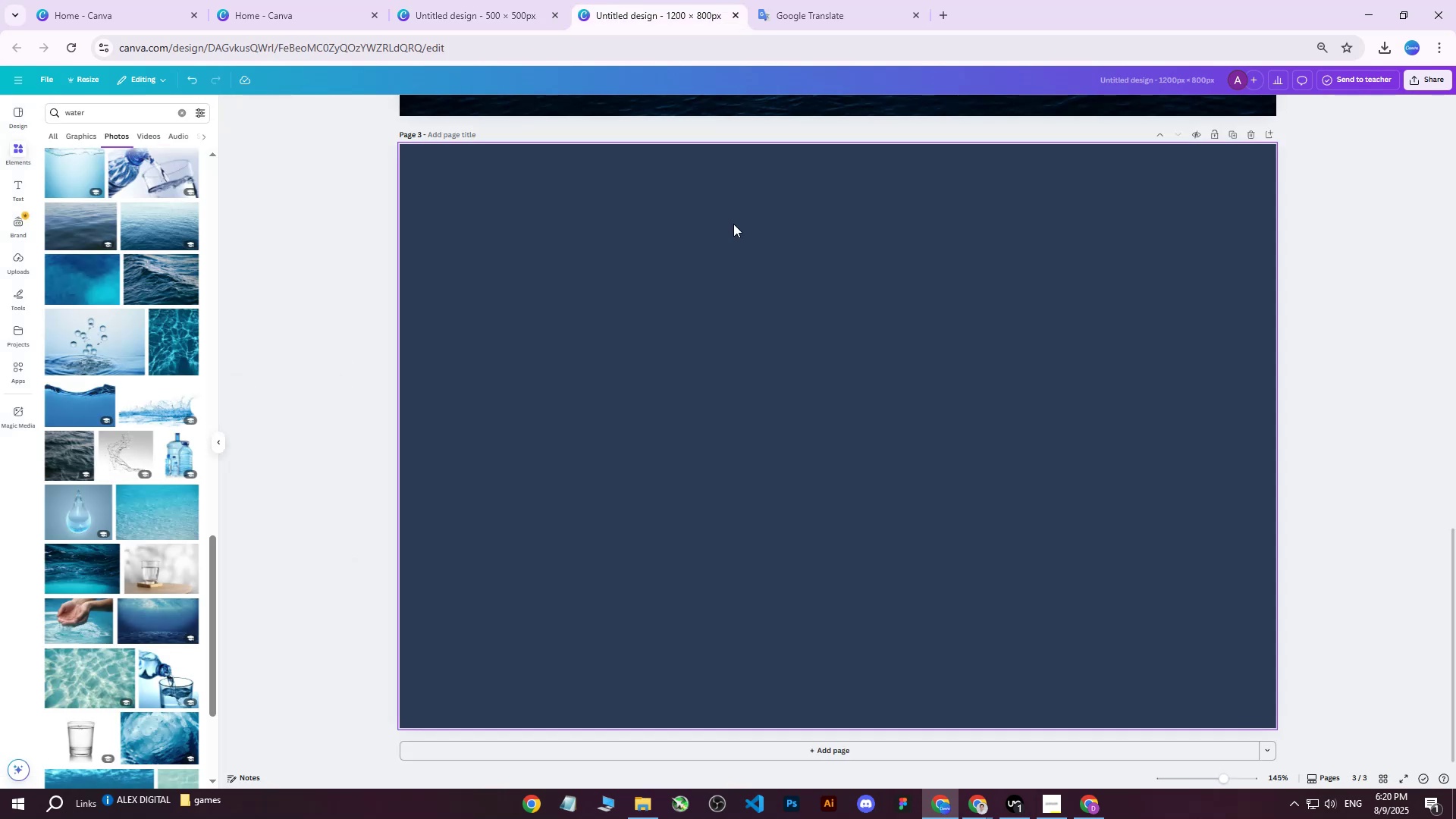 
key(Control+ControlLeft)
 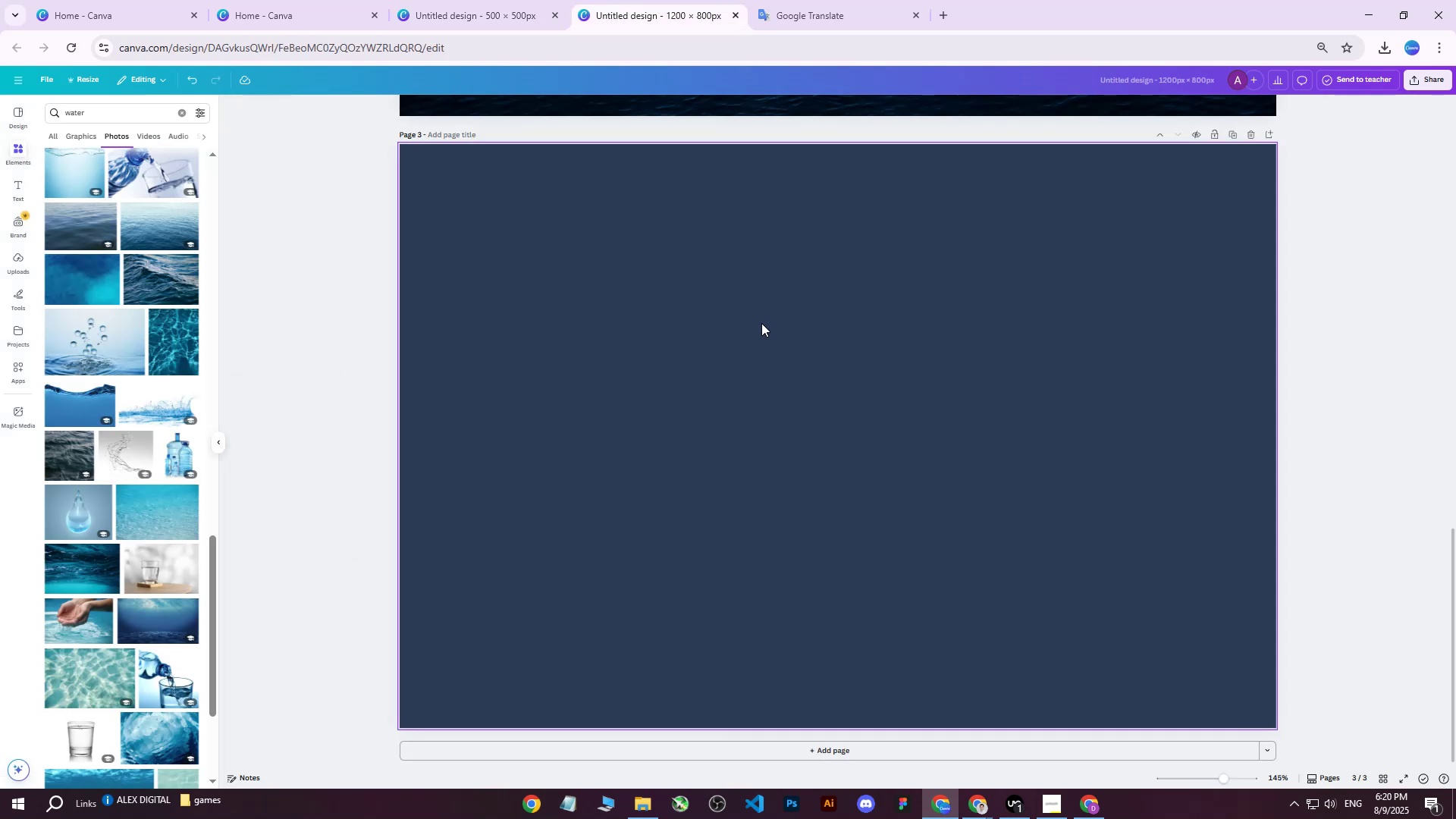 
key(Control+V)
 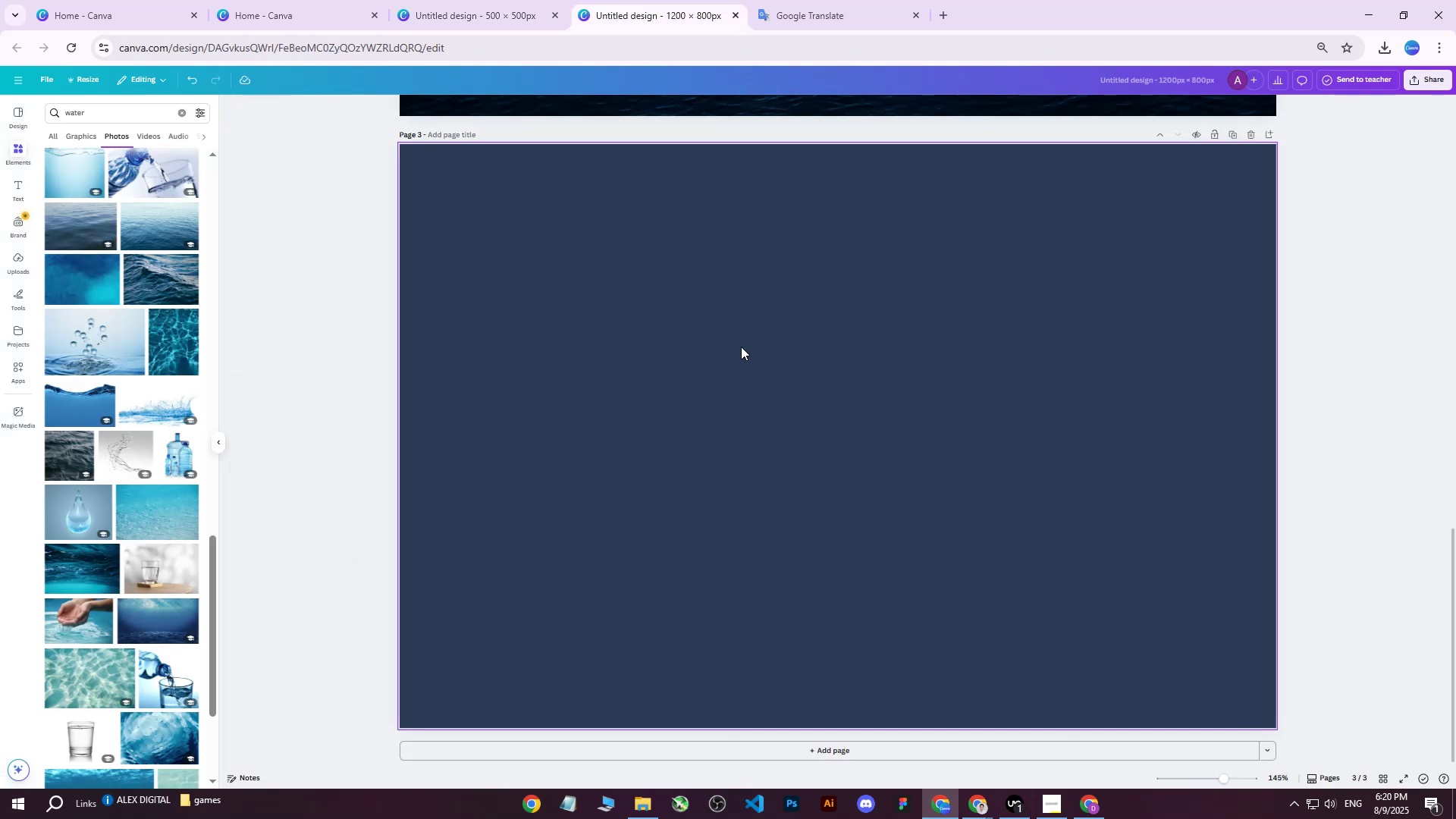 
right_click([637, 358])
 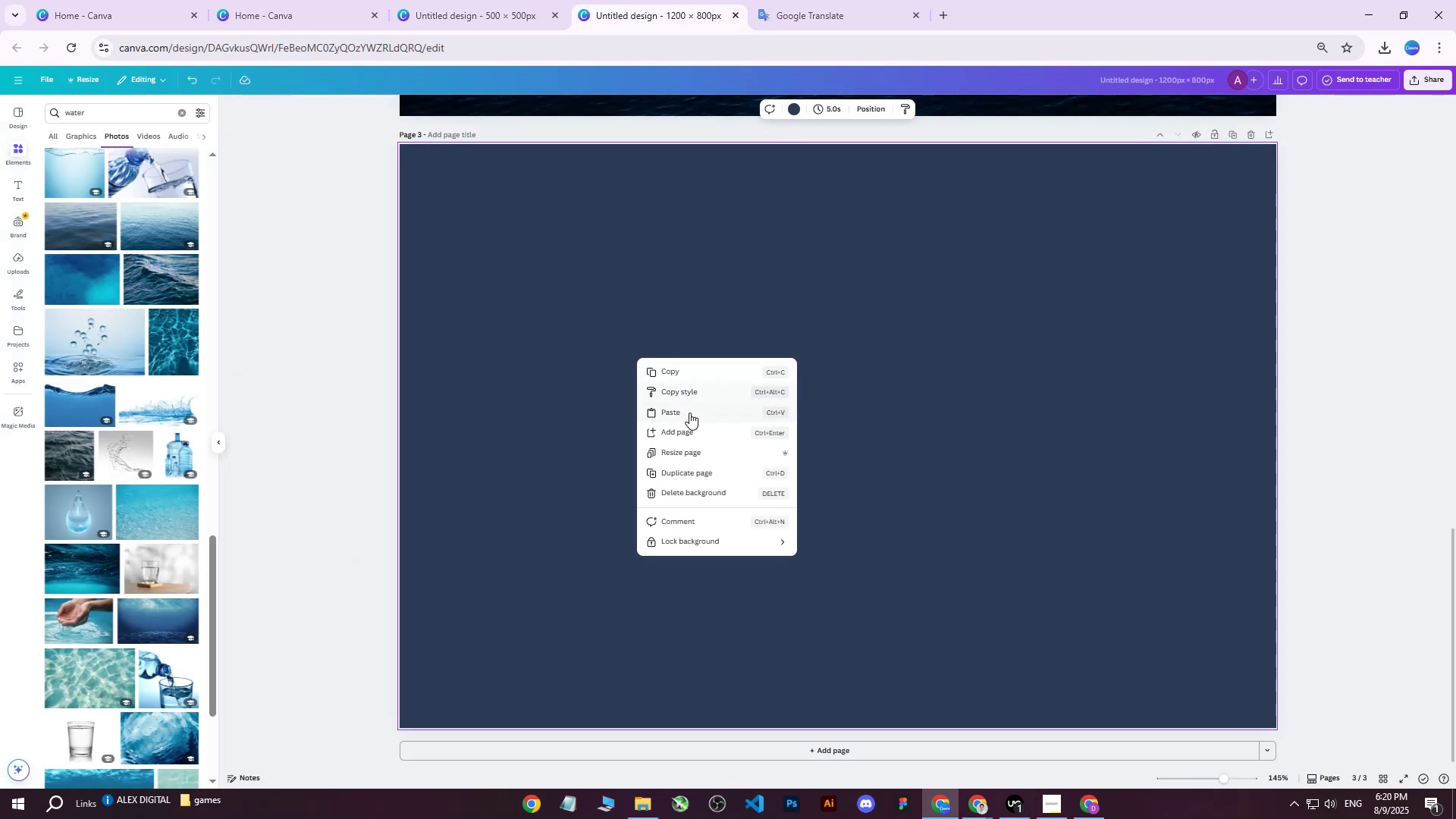 
left_click([689, 414])
 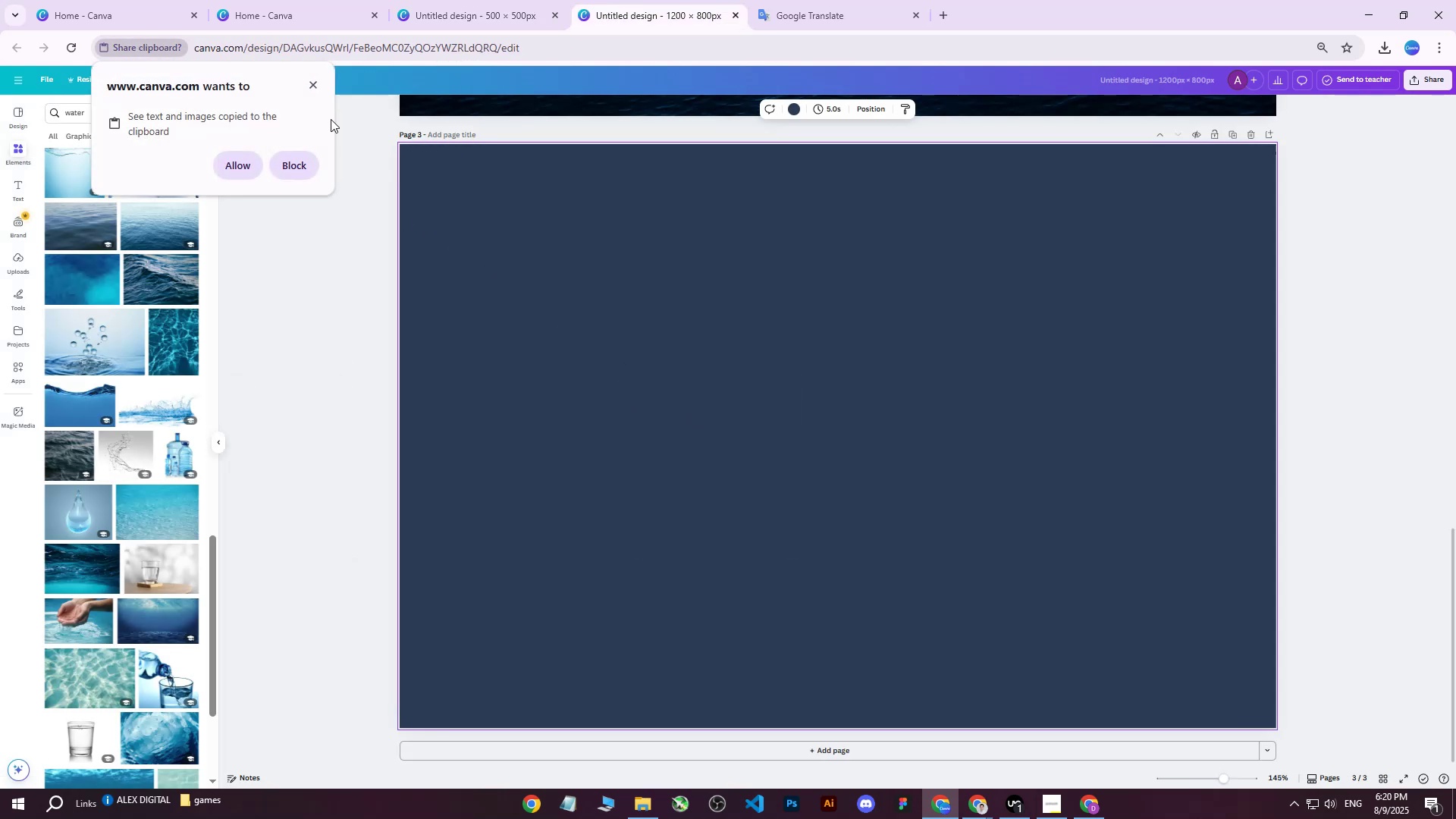 
left_click([312, 86])
 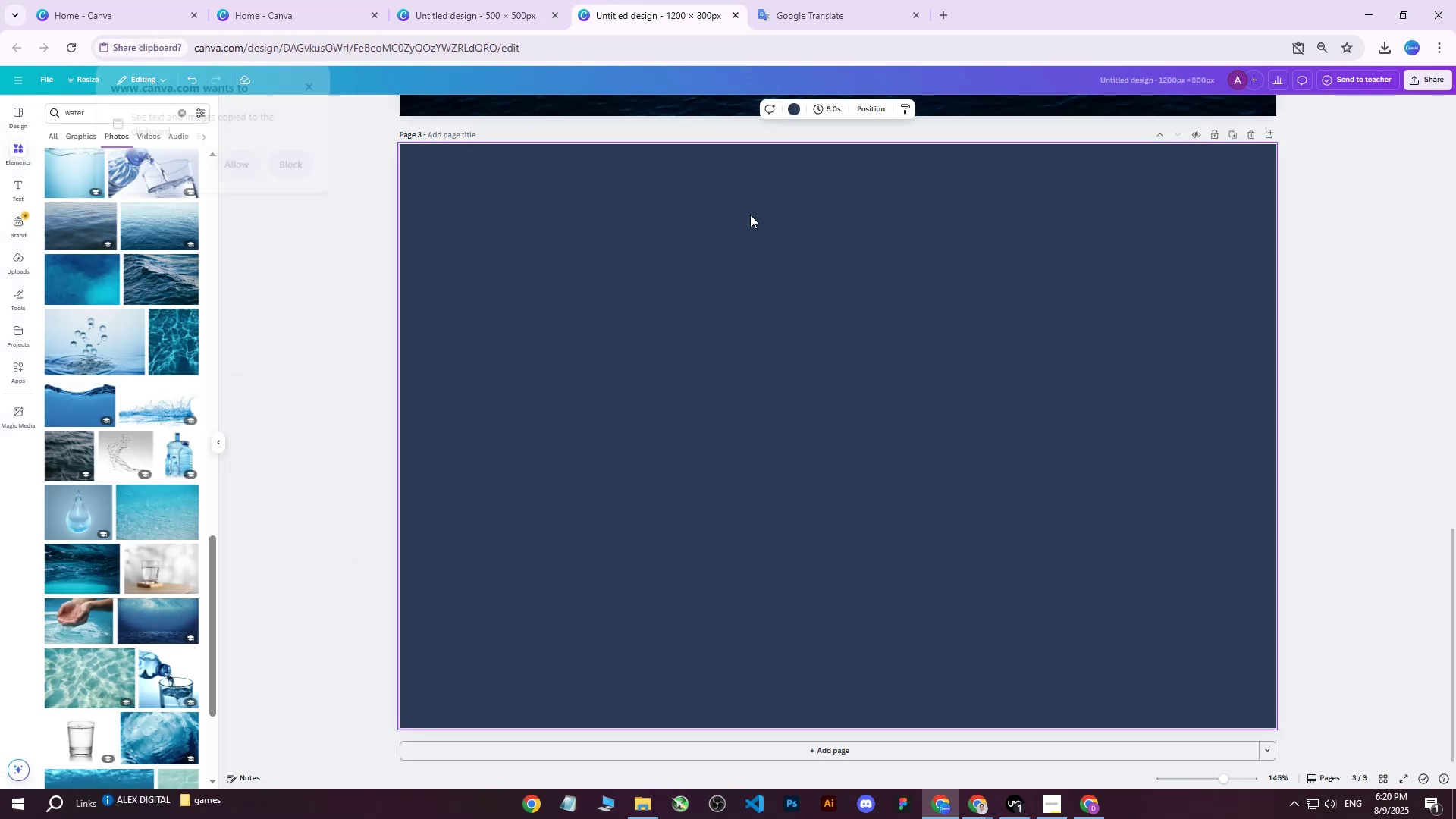 
left_click([755, 265])
 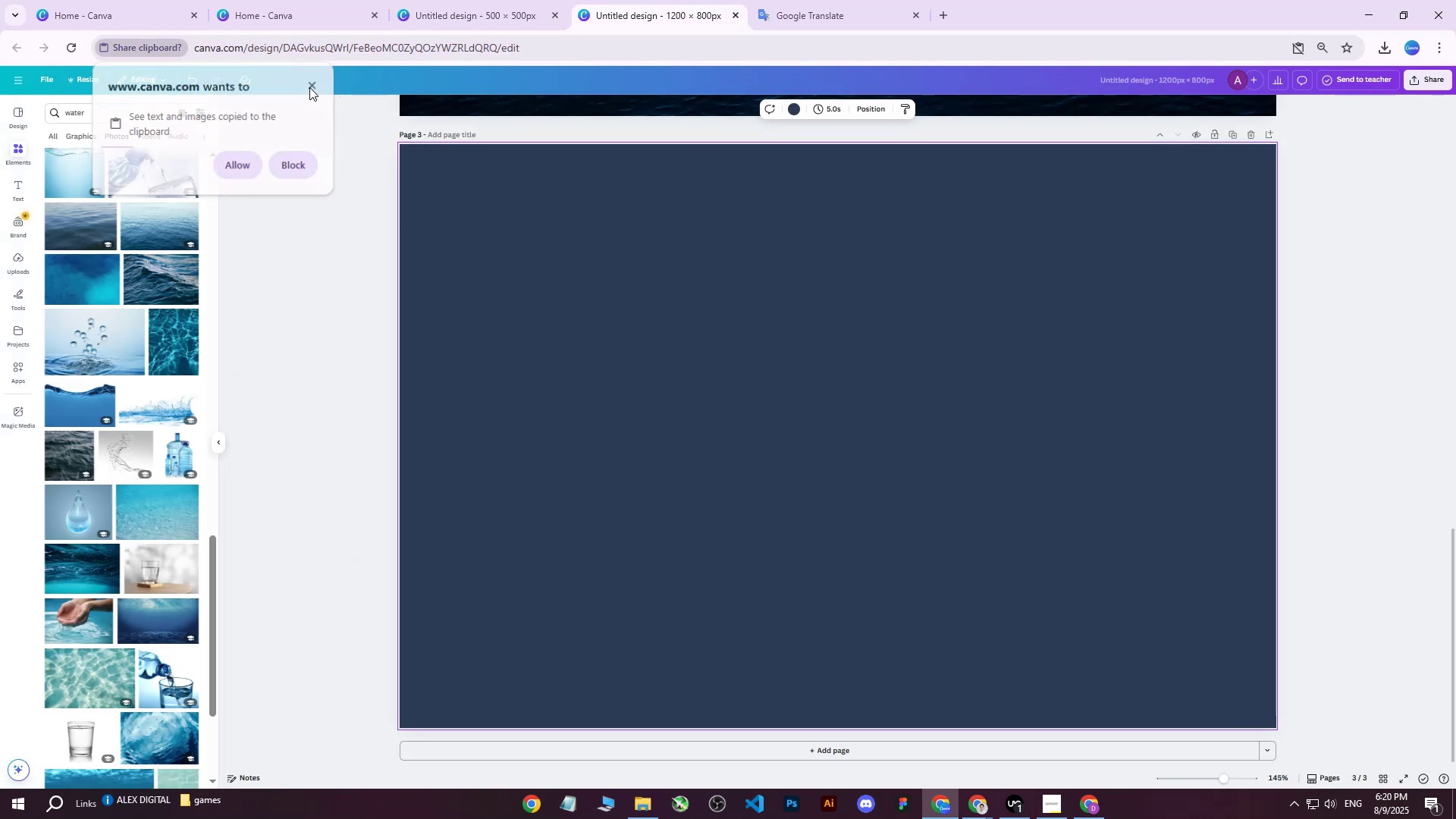 
double_click([463, 0])
 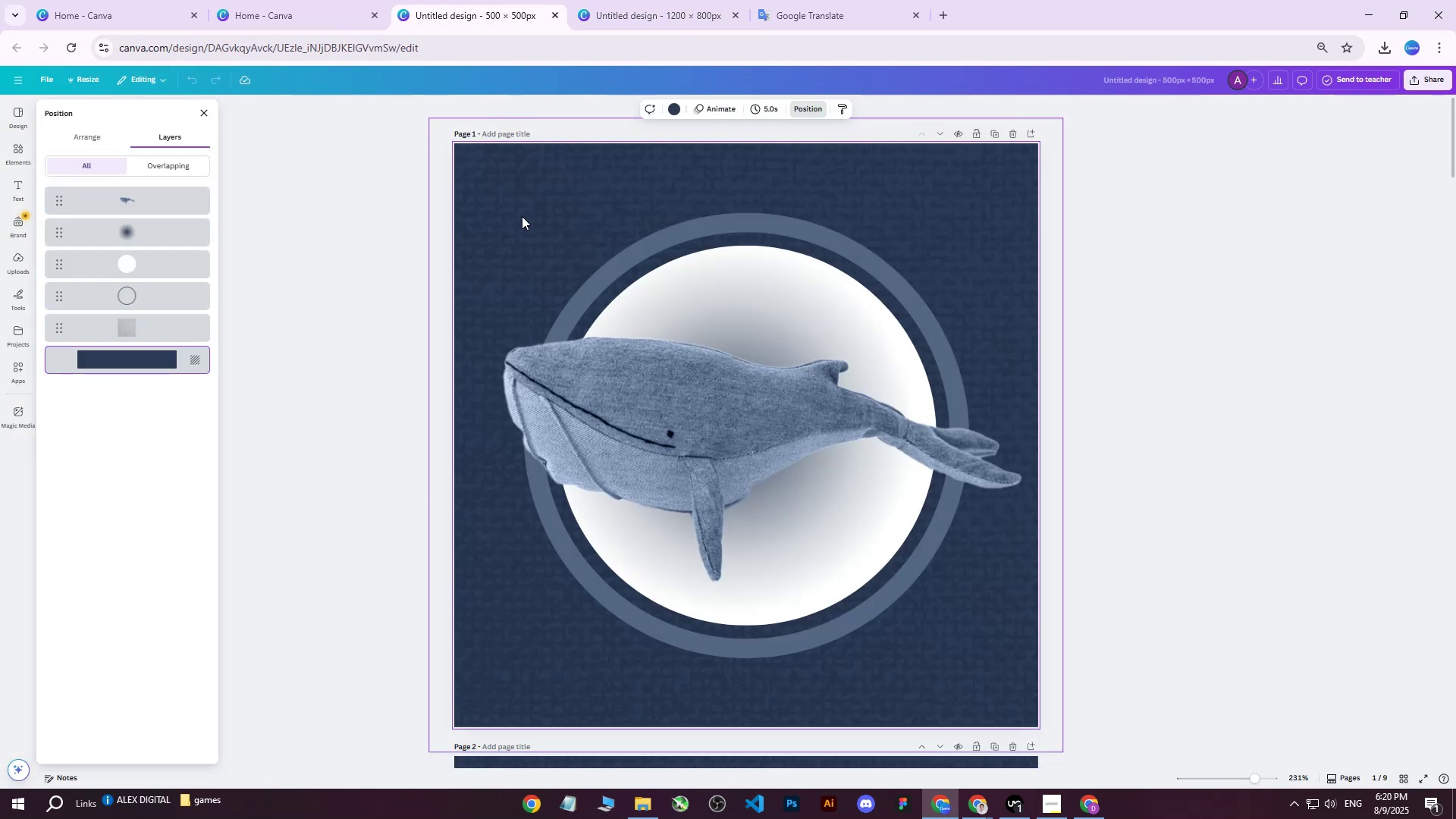 
left_click([522, 217])
 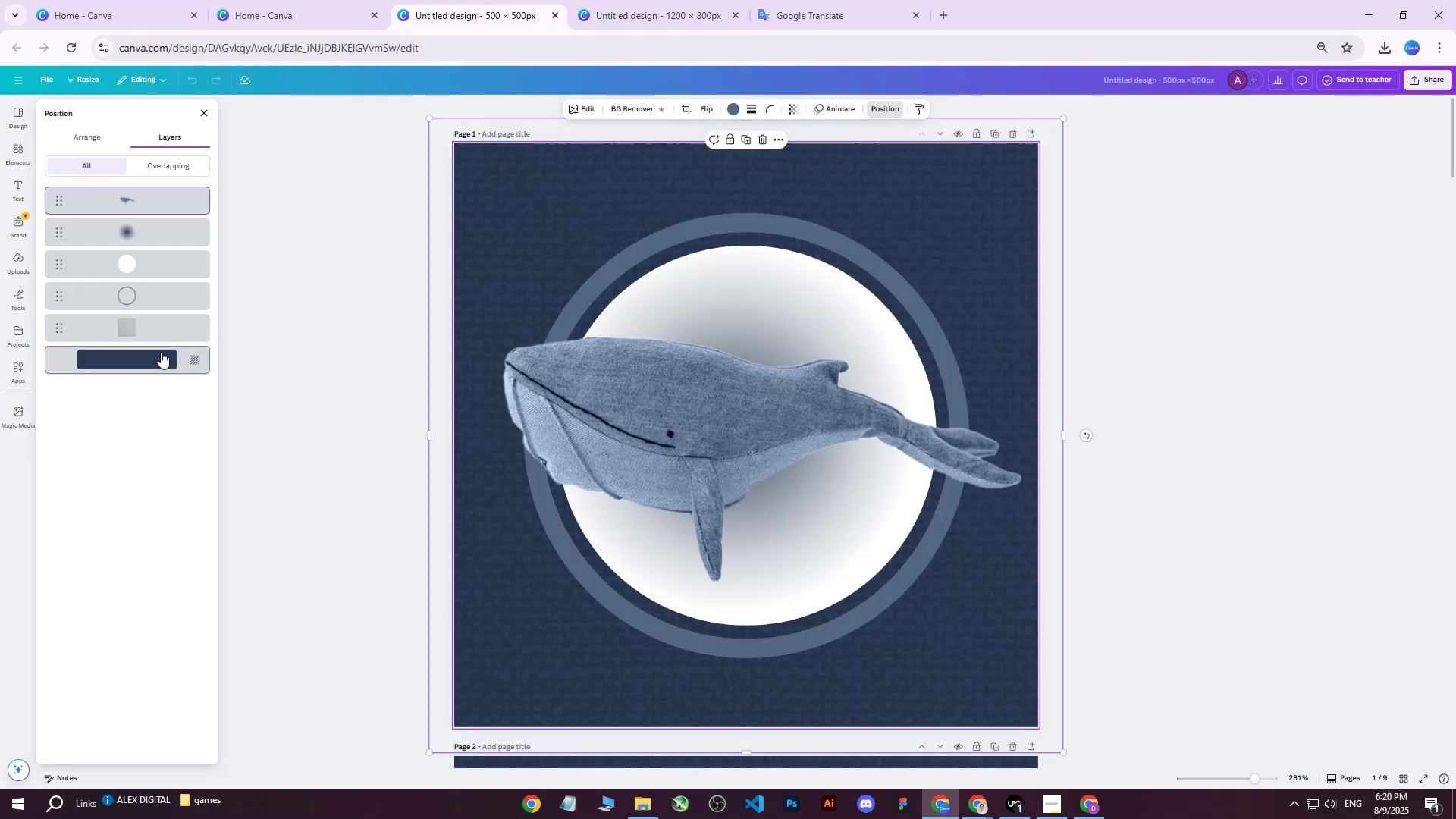 
left_click([143, 357])
 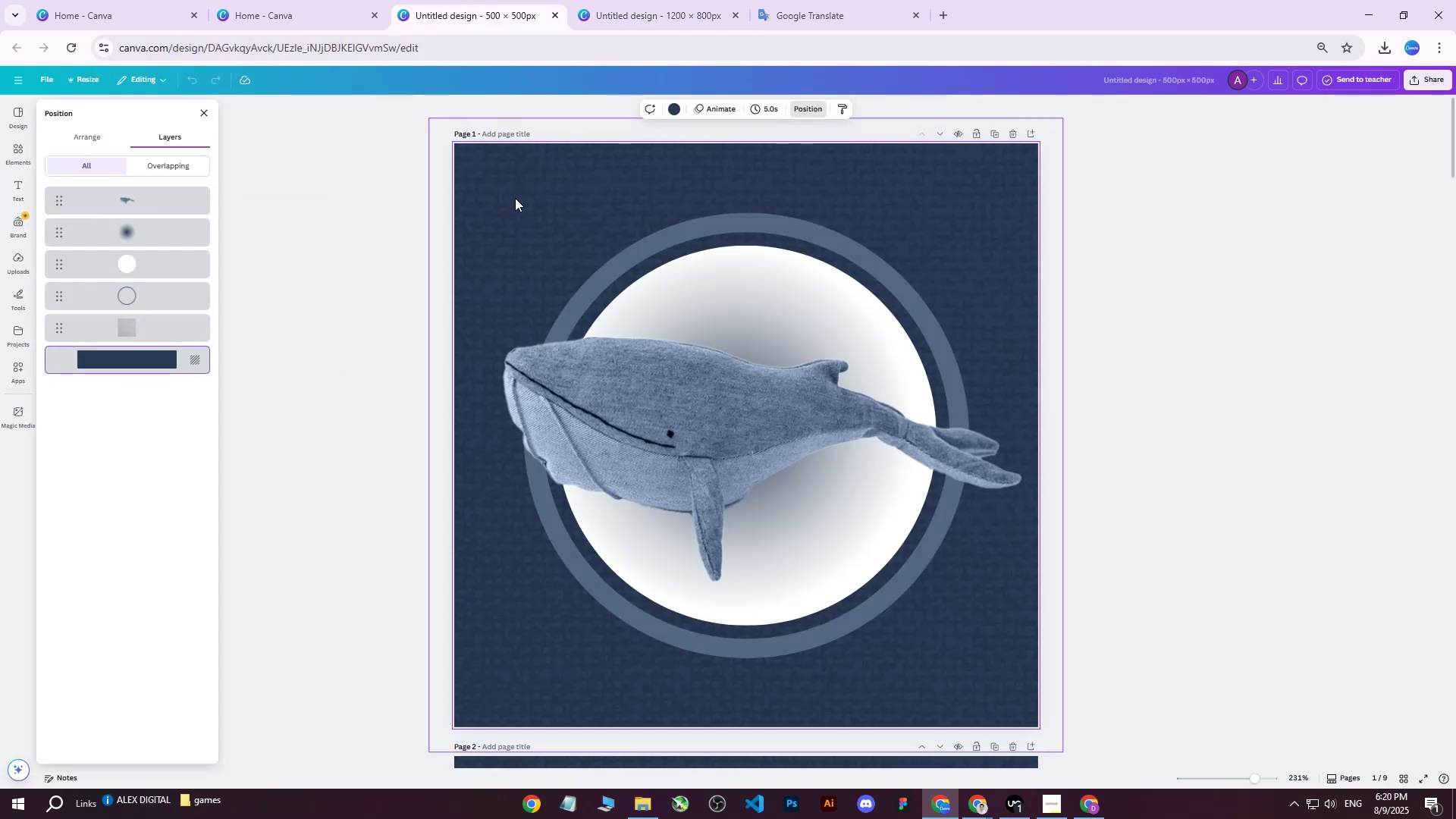 
left_click_drag(start_coordinate=[538, 223], to_coordinate=[509, 246])
 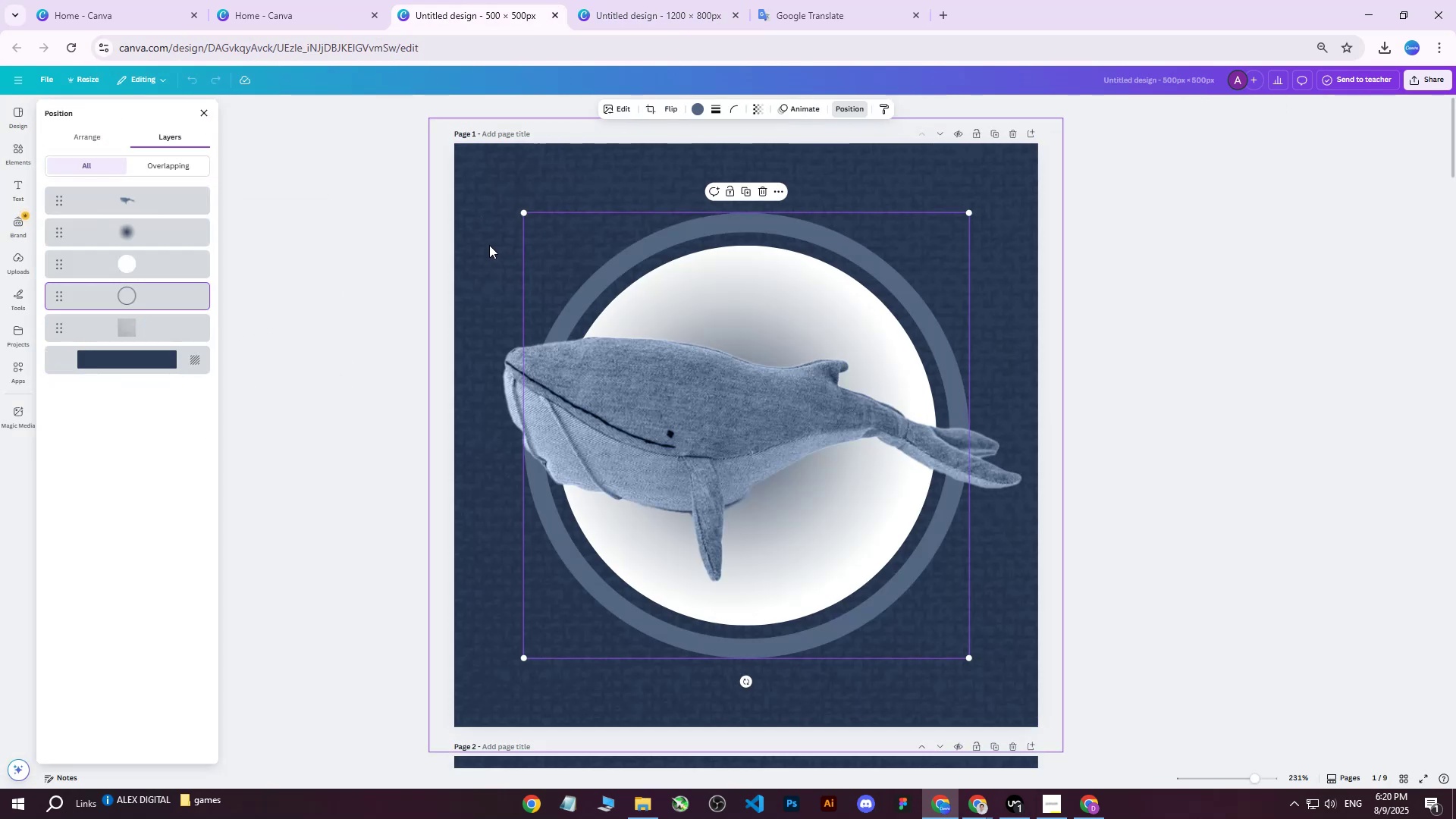 
left_click([489, 245])
 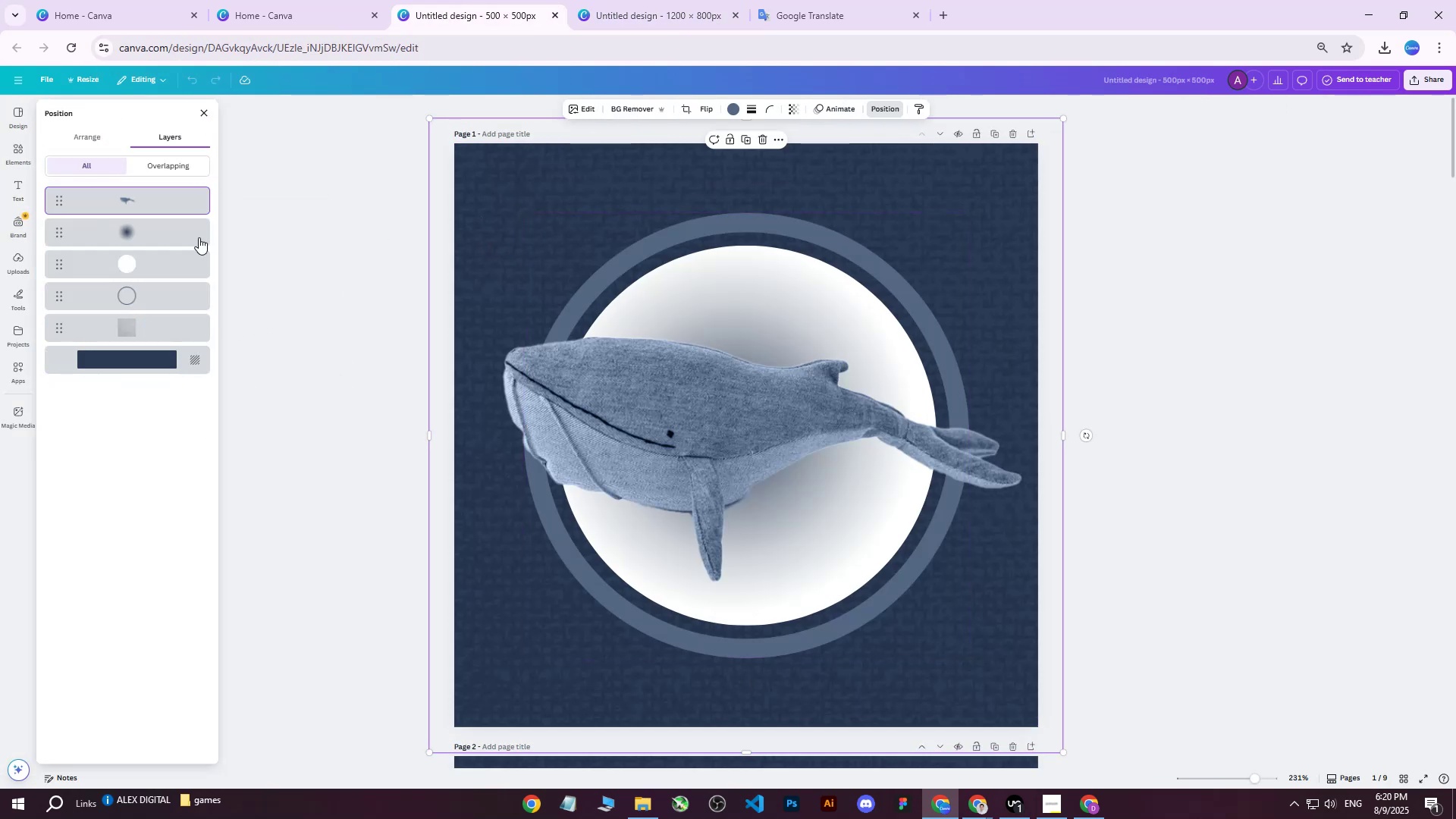 
left_click([144, 236])
 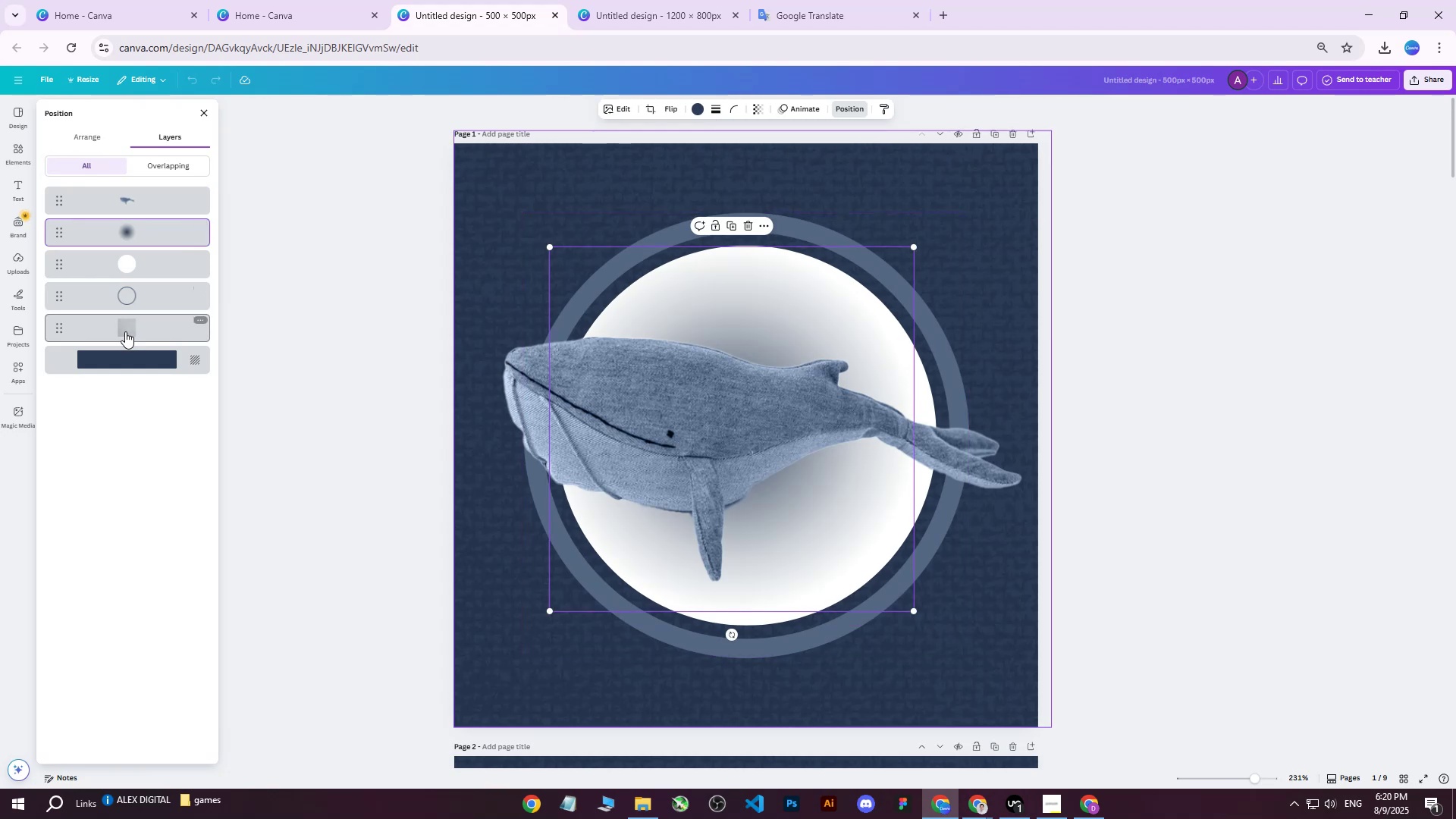 
left_click([125, 331])
 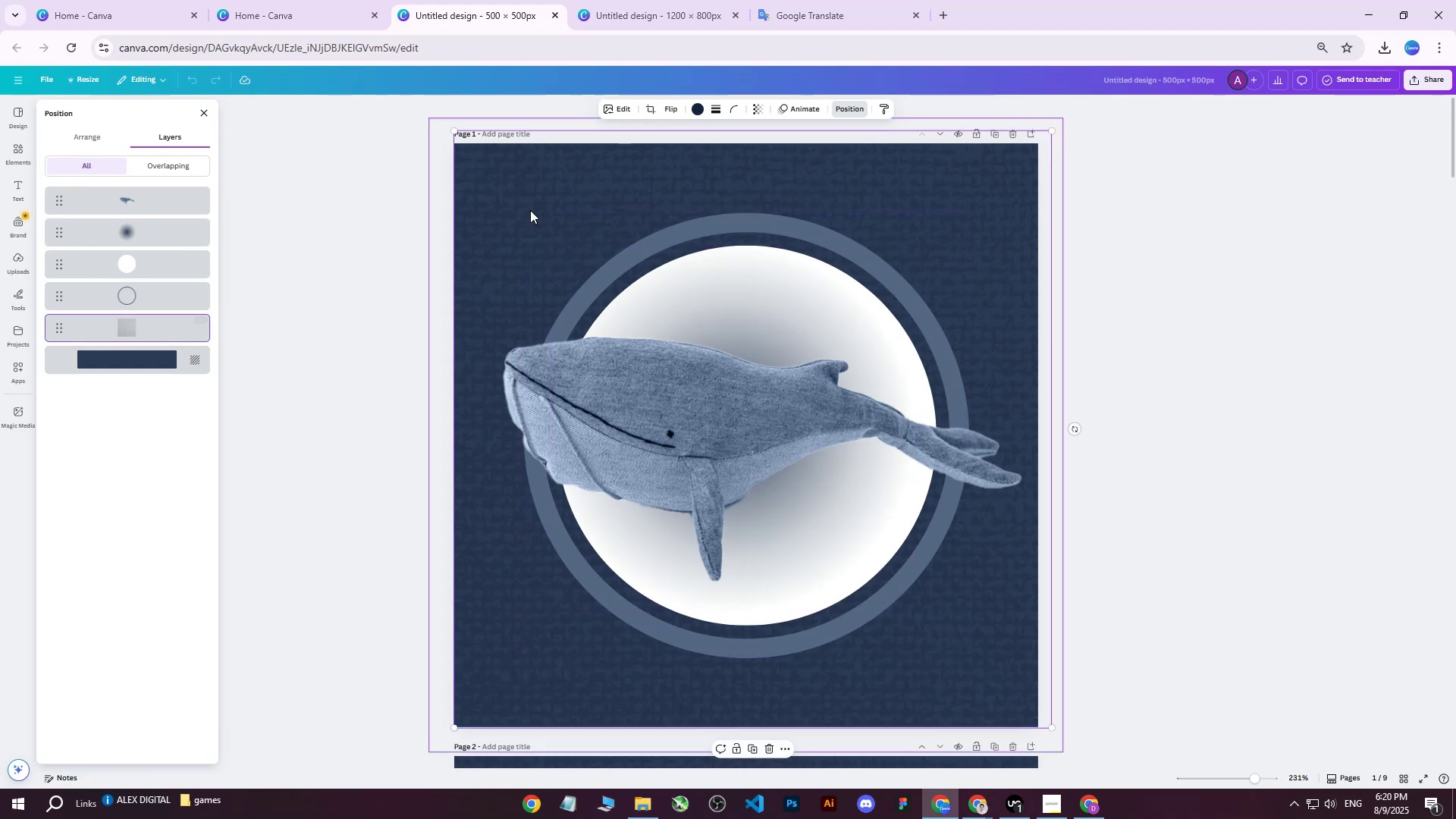 
hold_key(key=ControlLeft, duration=0.87)
scroll: coordinate [546, 207], scroll_direction: none, amount: 0.0
 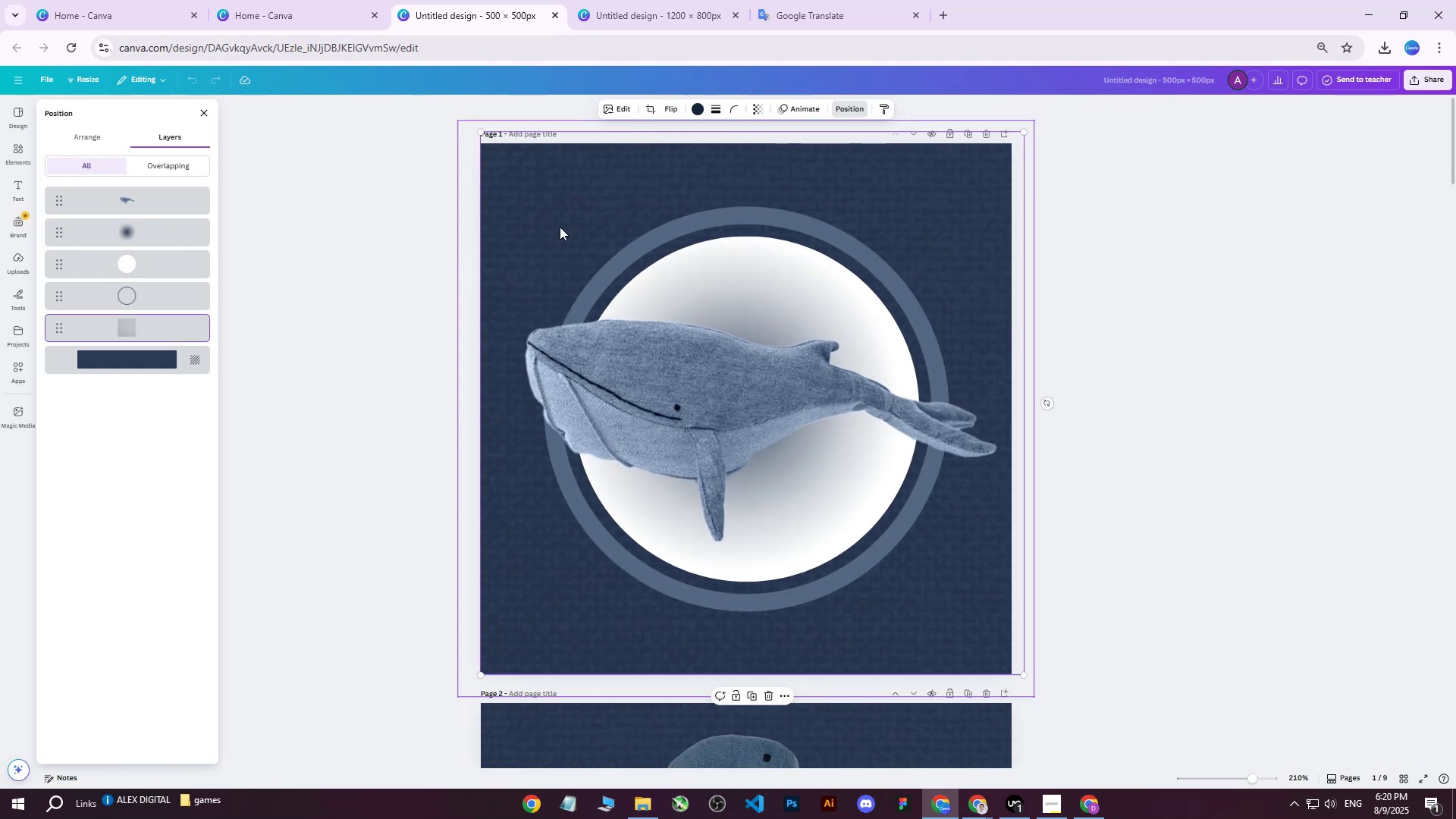 
left_click([560, 227])
 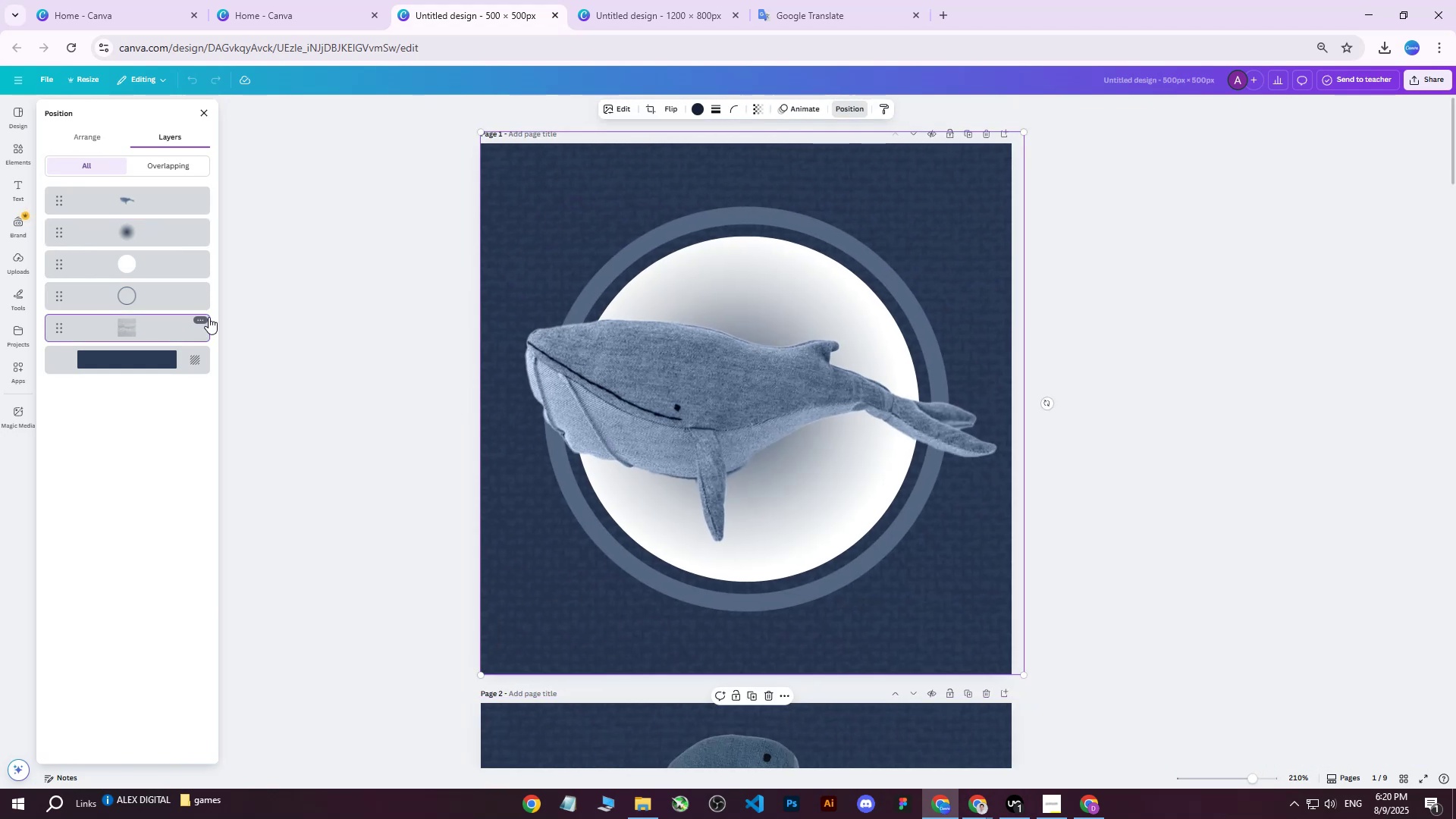 
double_click([196, 318])
 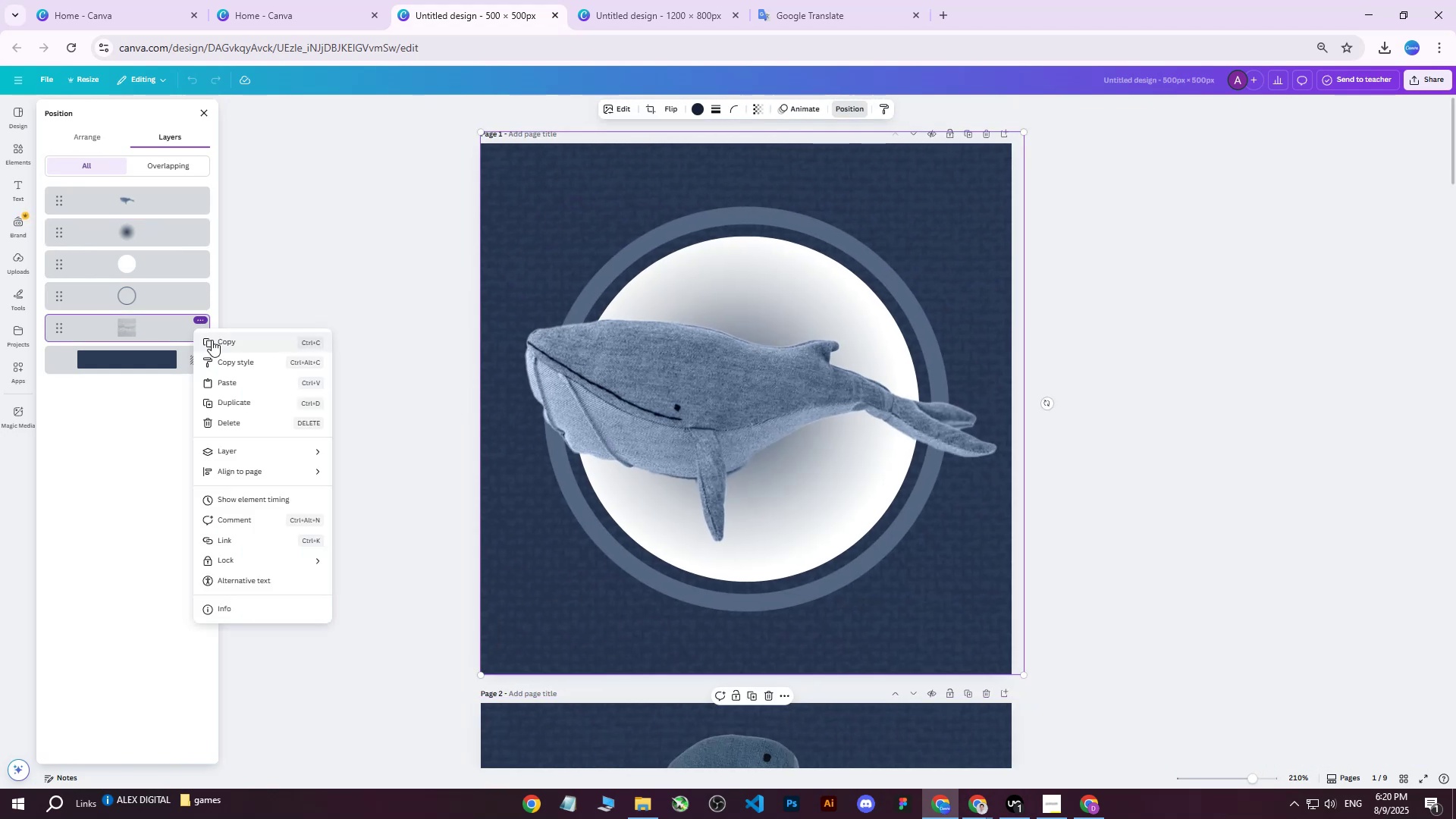 
left_click([212, 340])
 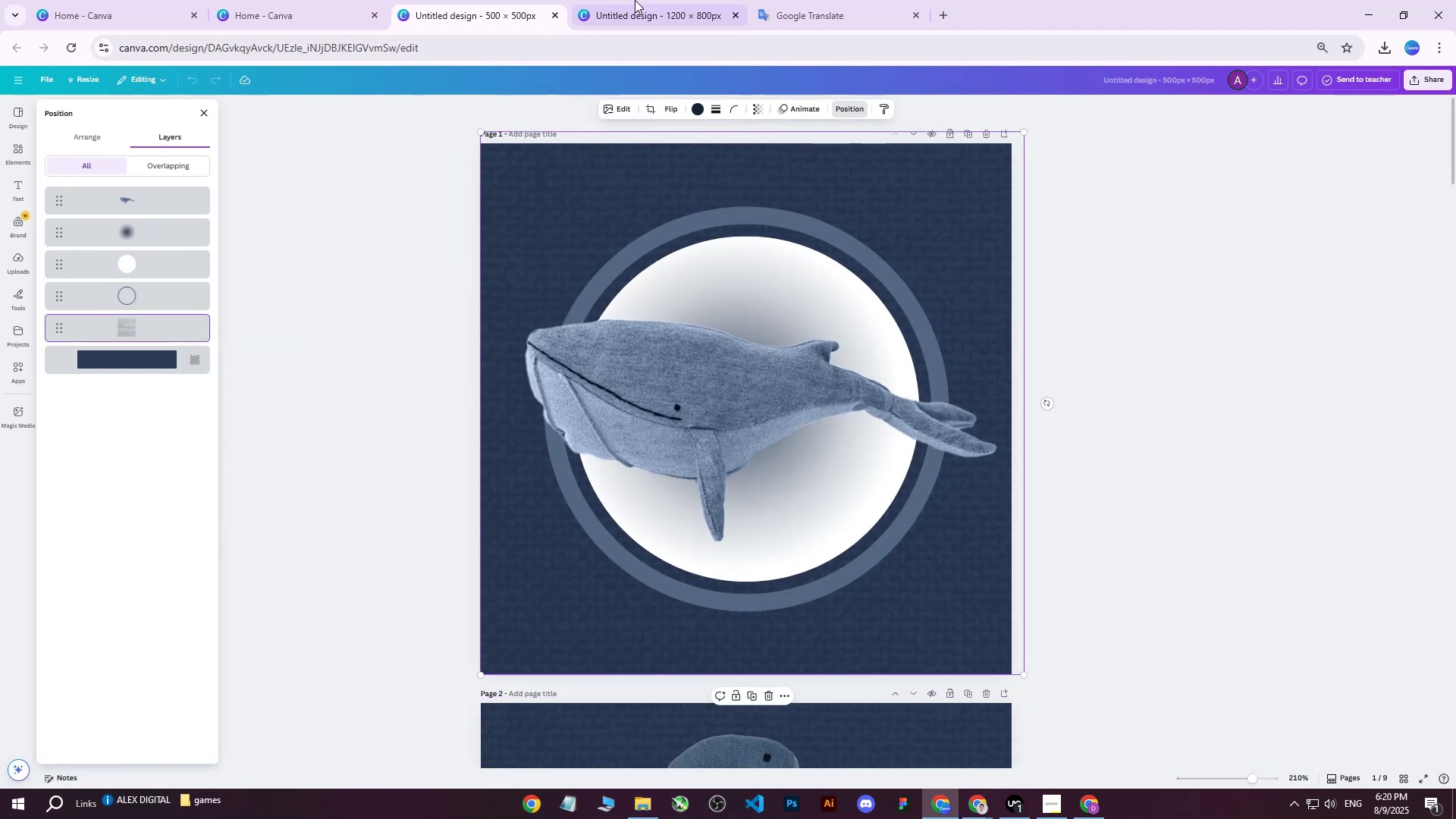 
left_click([638, 0])
 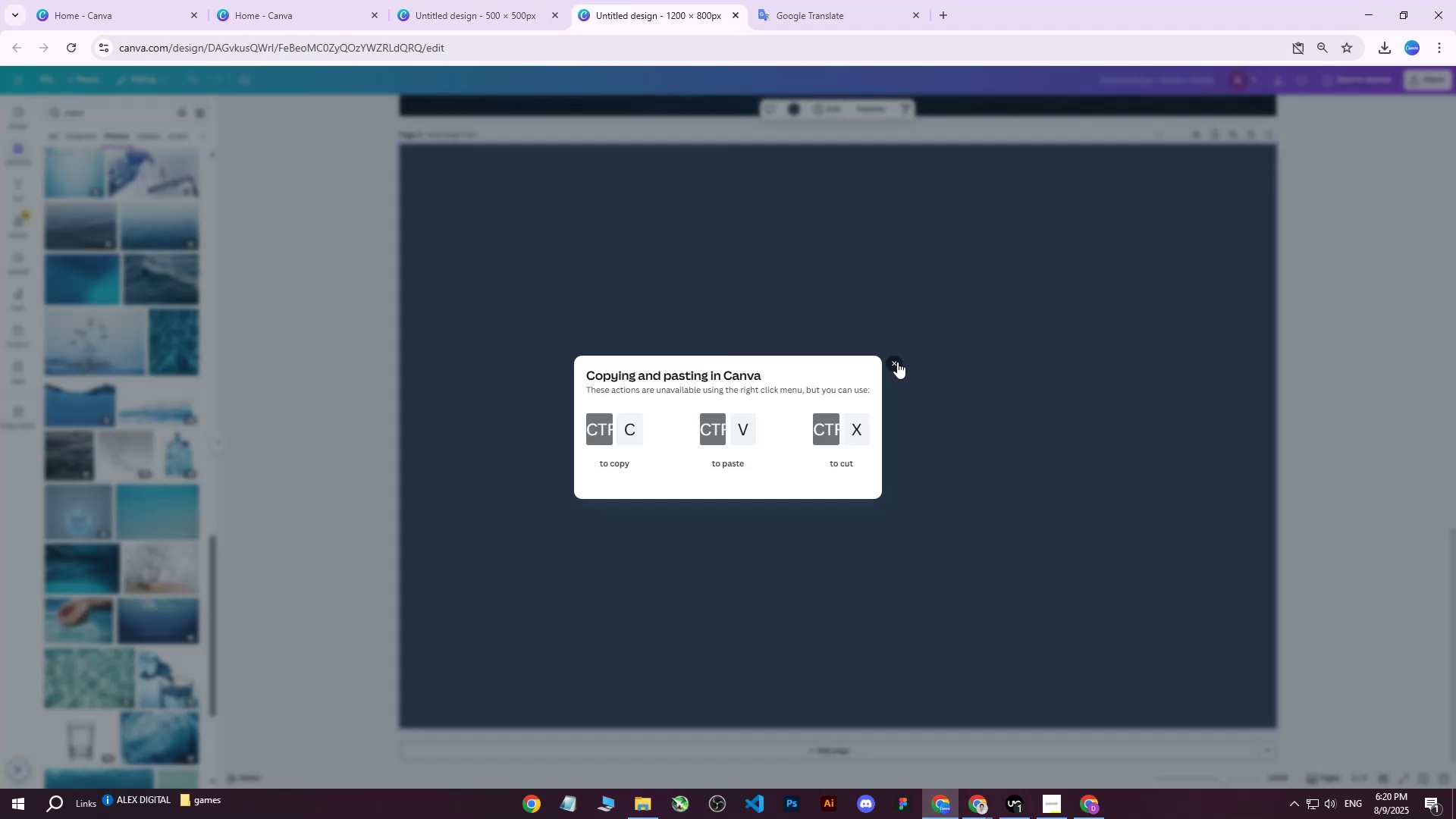 
key(Control+ControlLeft)
 